 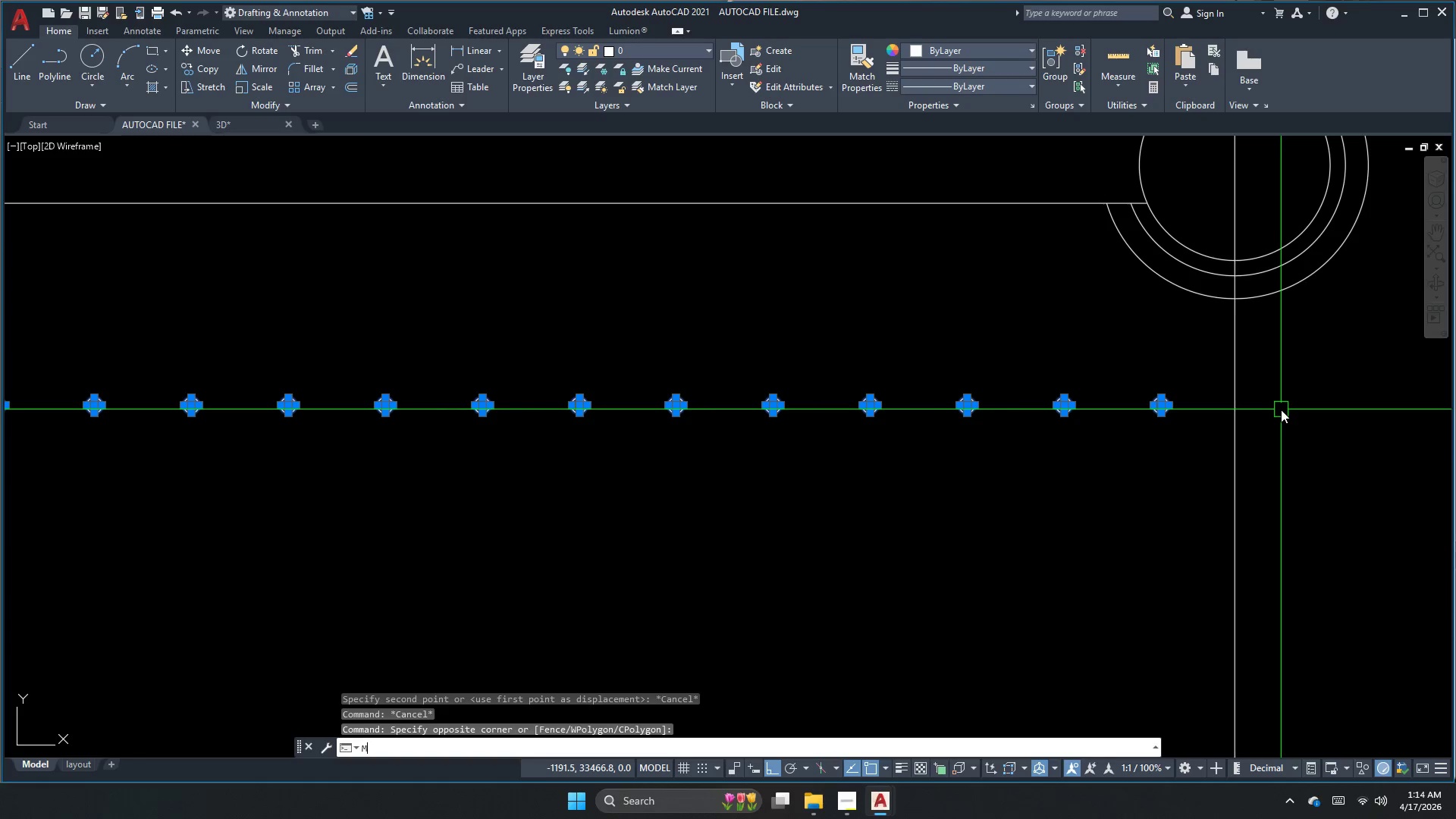 
key(Space)
 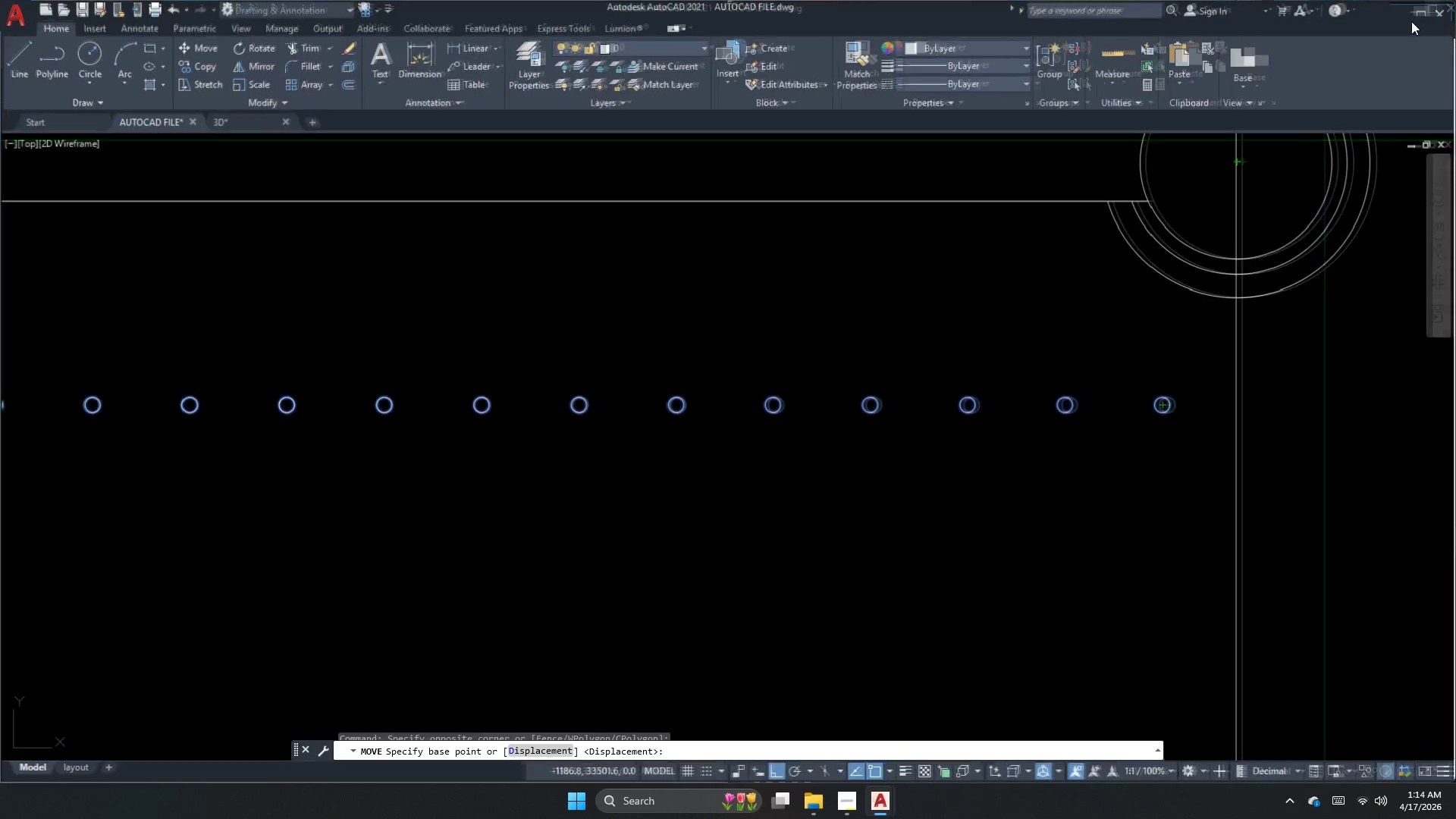 
scroll: coordinate [1185, 419], scroll_direction: up, amount: 4.0
 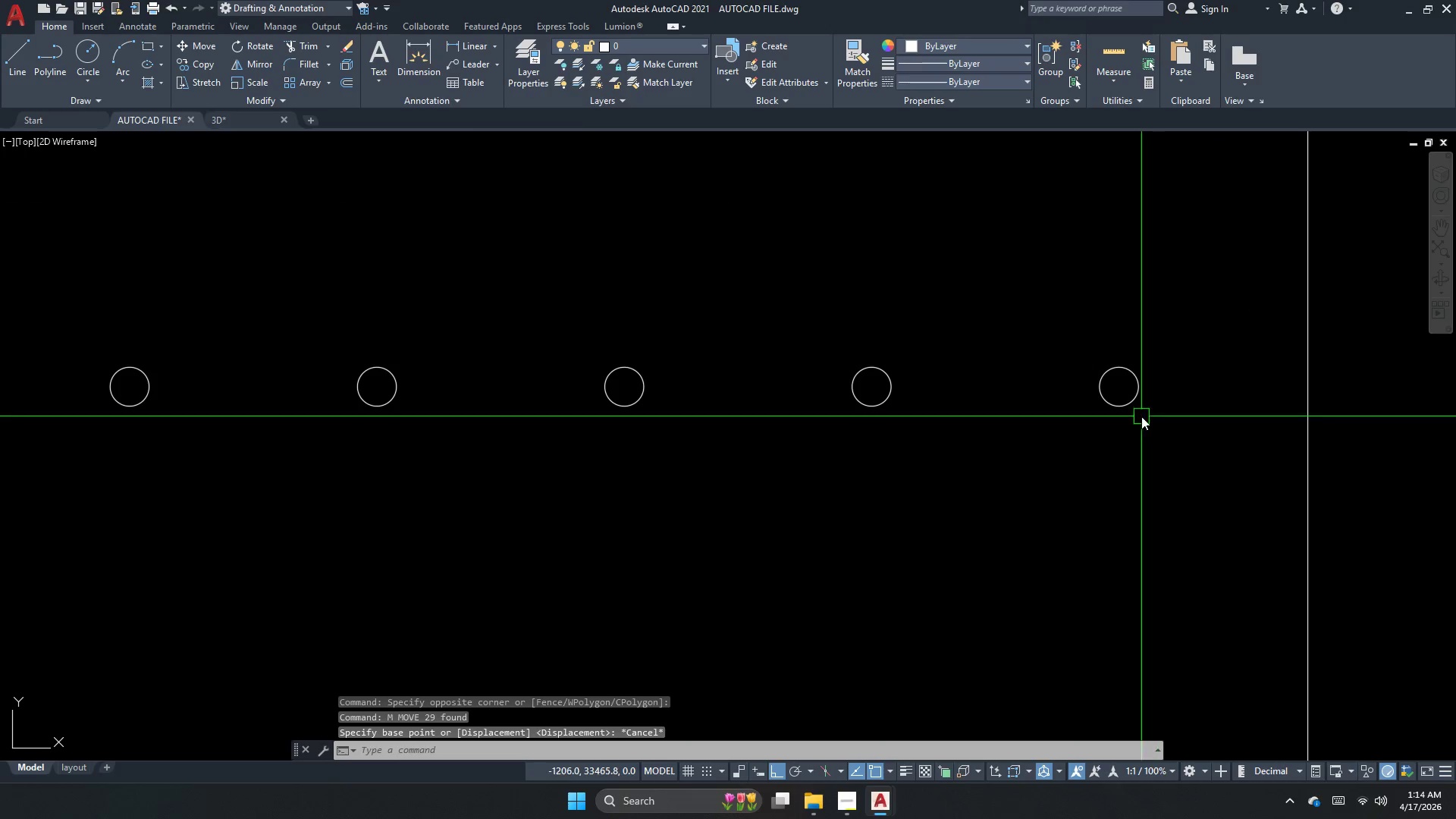 
scroll: coordinate [1147, 406], scroll_direction: down, amount: 5.0
 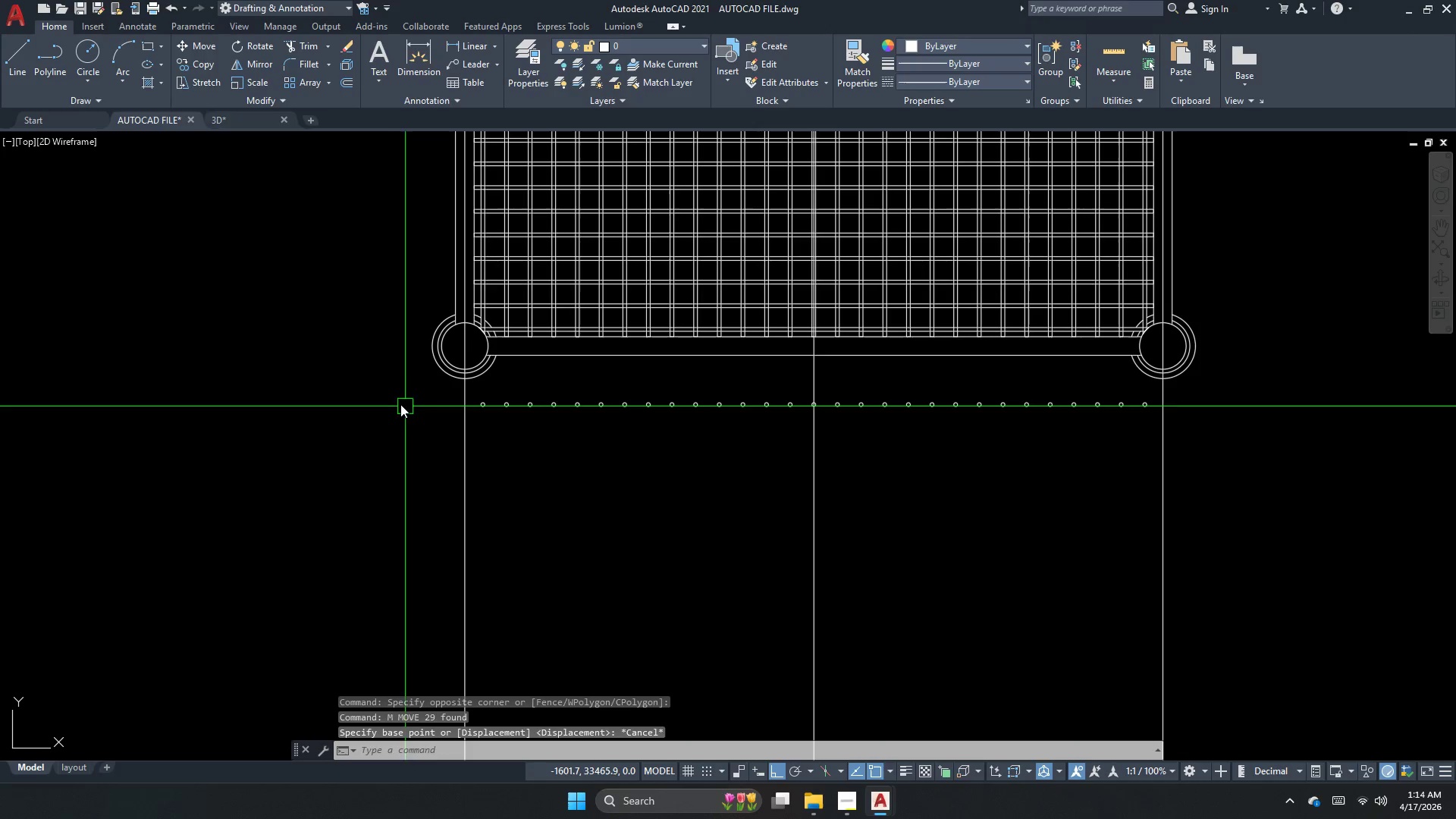 
left_click_drag(start_coordinate=[405, 396], to_coordinate=[418, 397])
 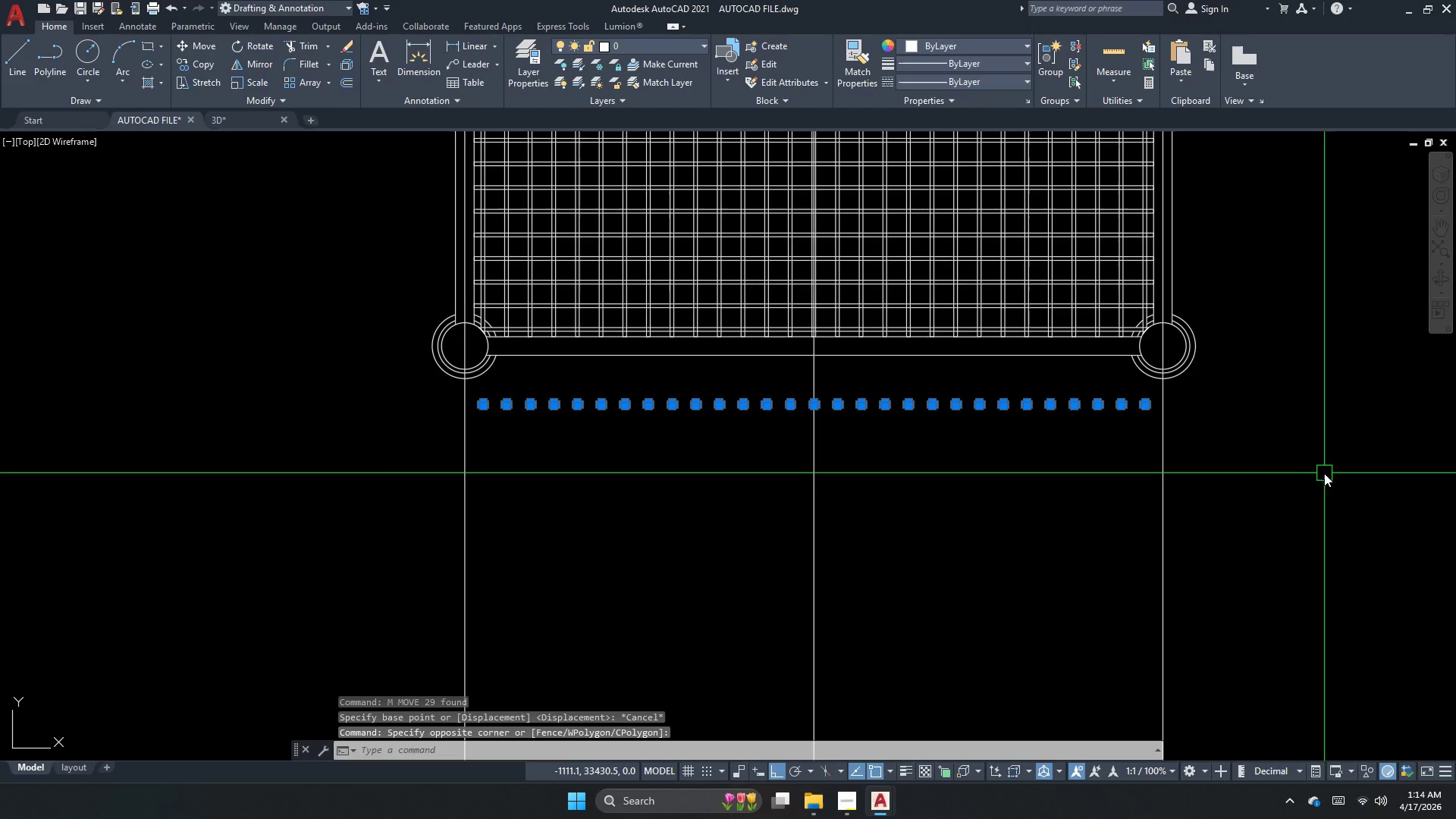 
key(M)
 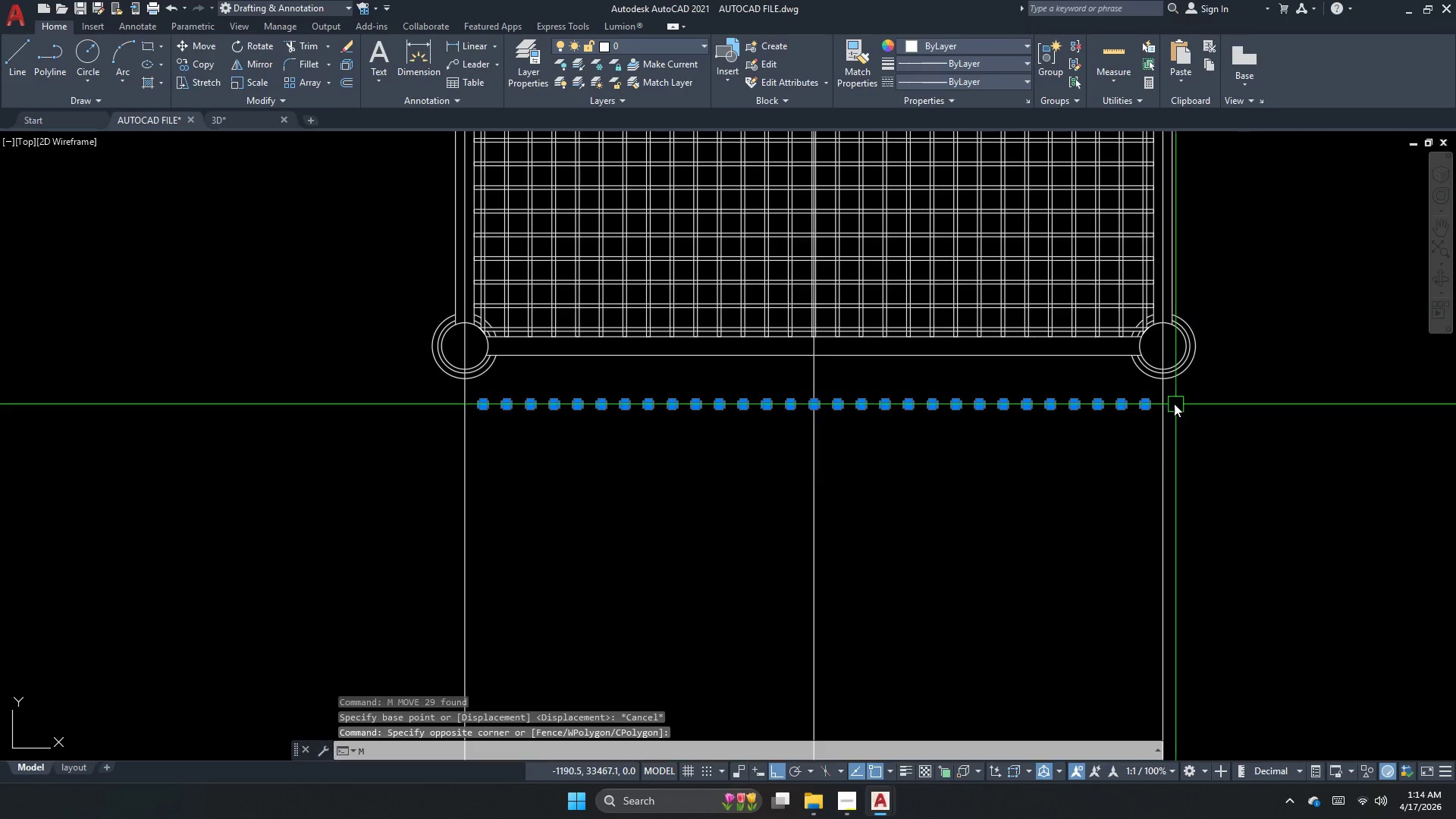 
key(Space)
 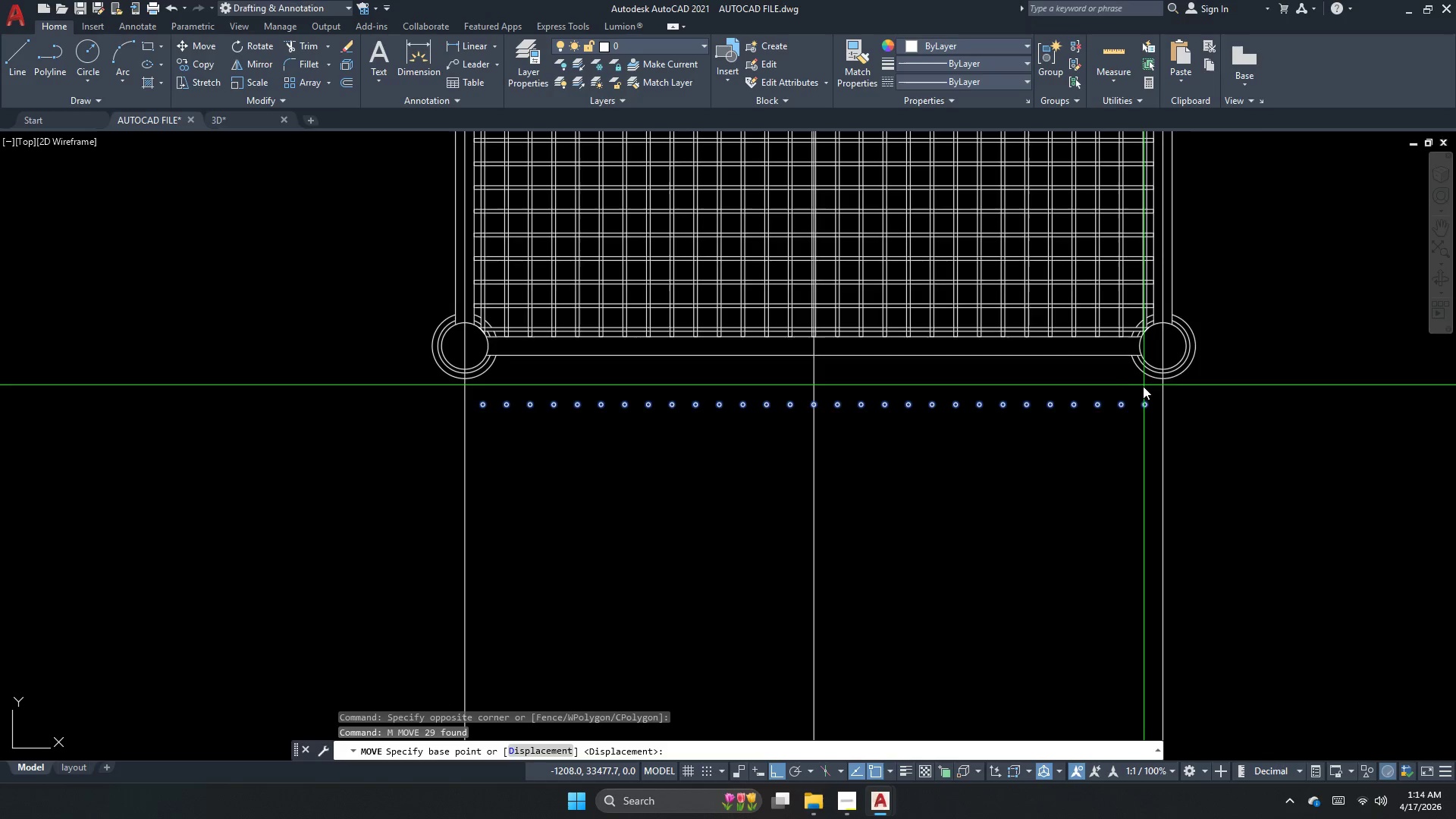 
scroll: coordinate [1140, 460], scroll_direction: up, amount: 6.0
 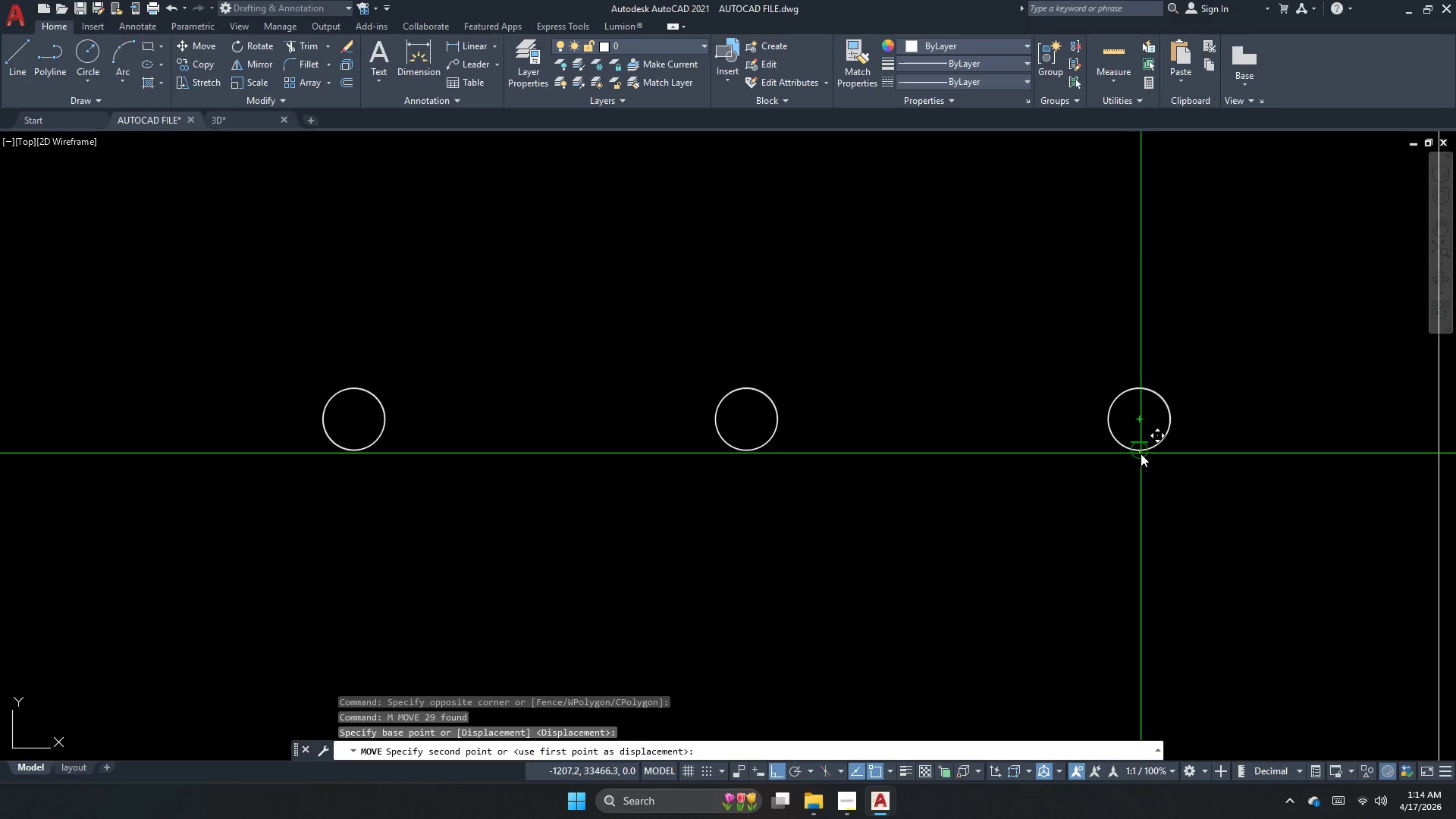 
scroll: coordinate [940, 365], scroll_direction: down, amount: 8.0
 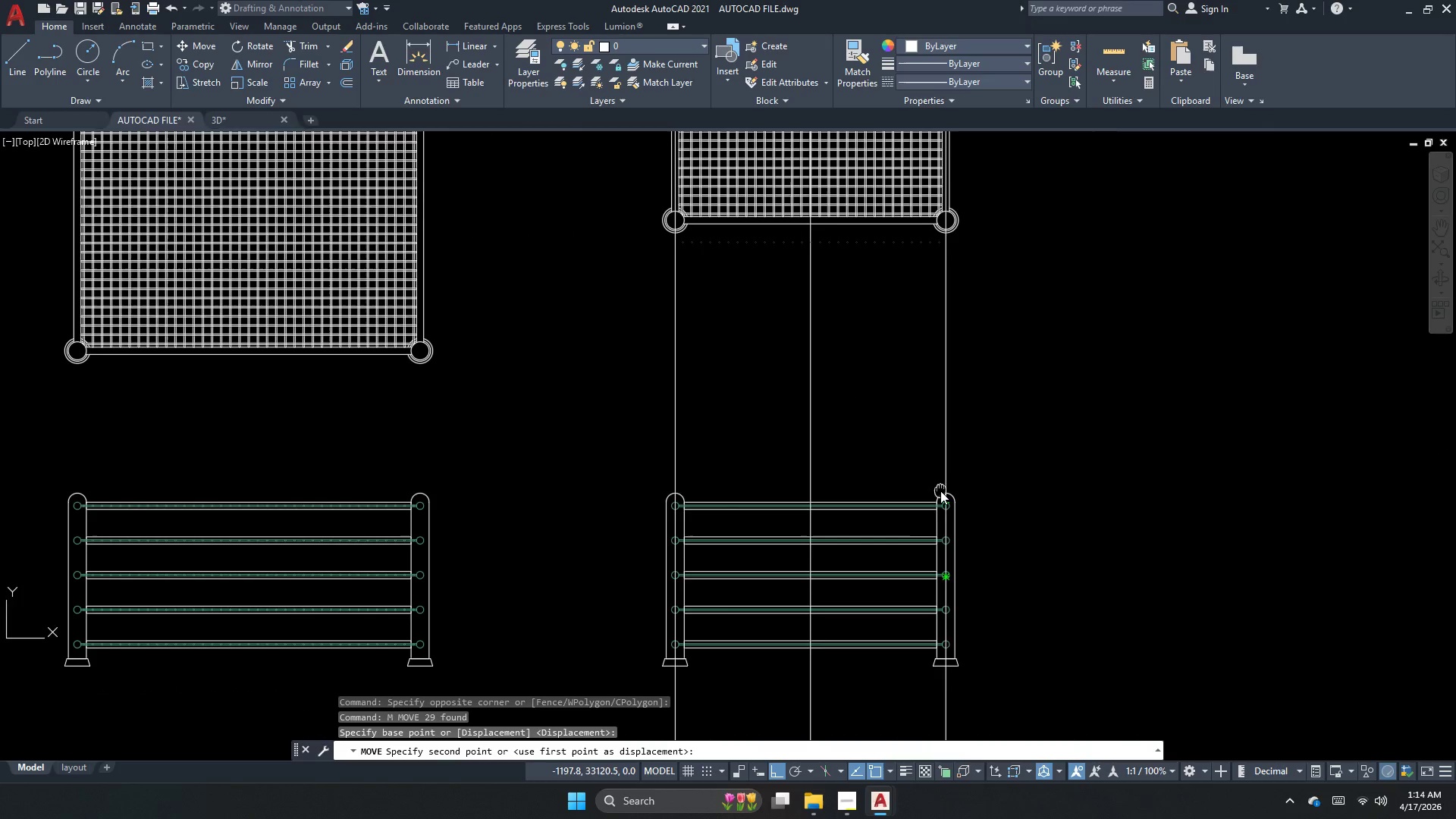 
scroll: coordinate [995, 472], scroll_direction: up, amount: 5.0
 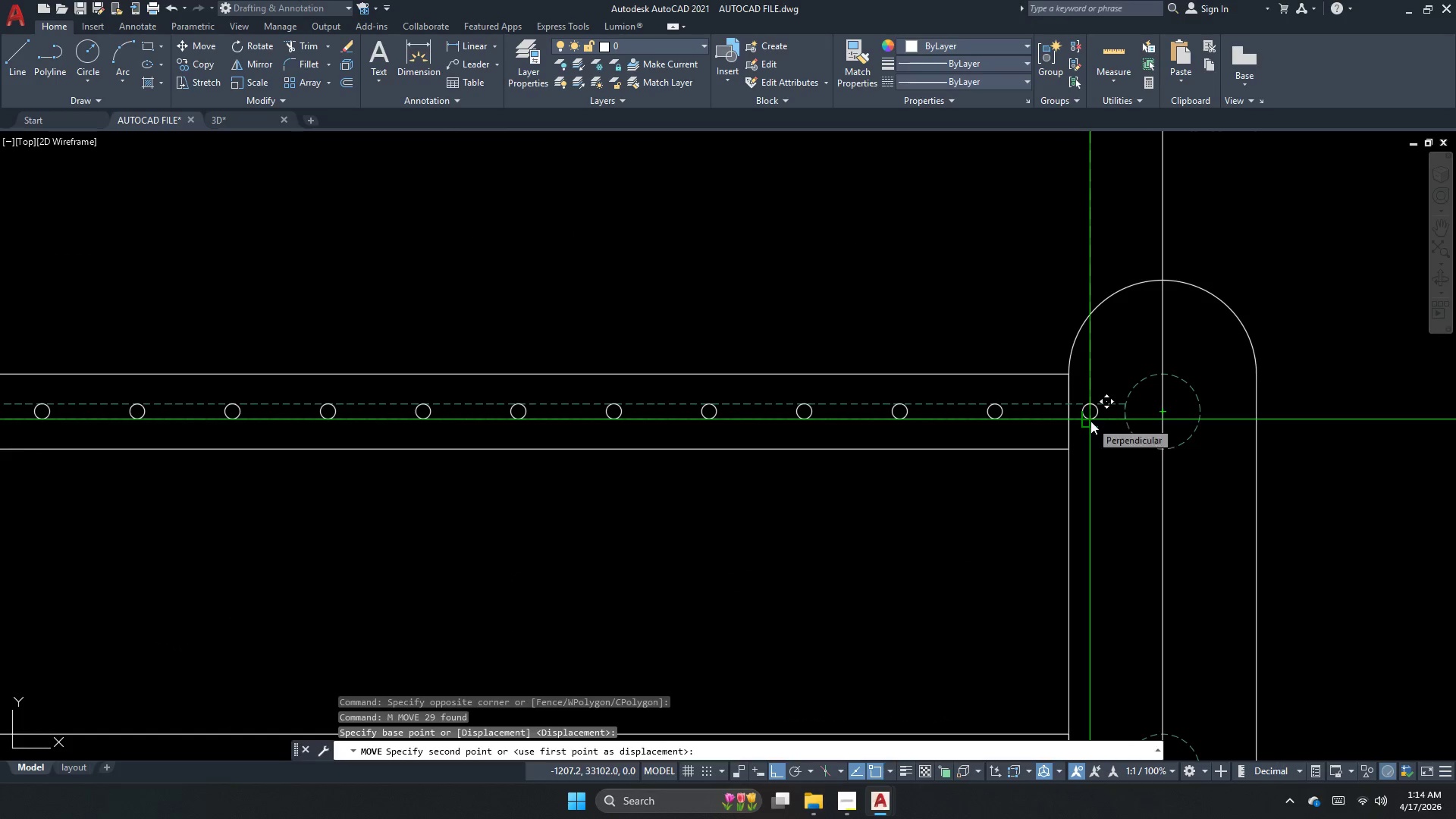 
scroll: coordinate [1087, 453], scroll_direction: down, amount: 2.0
 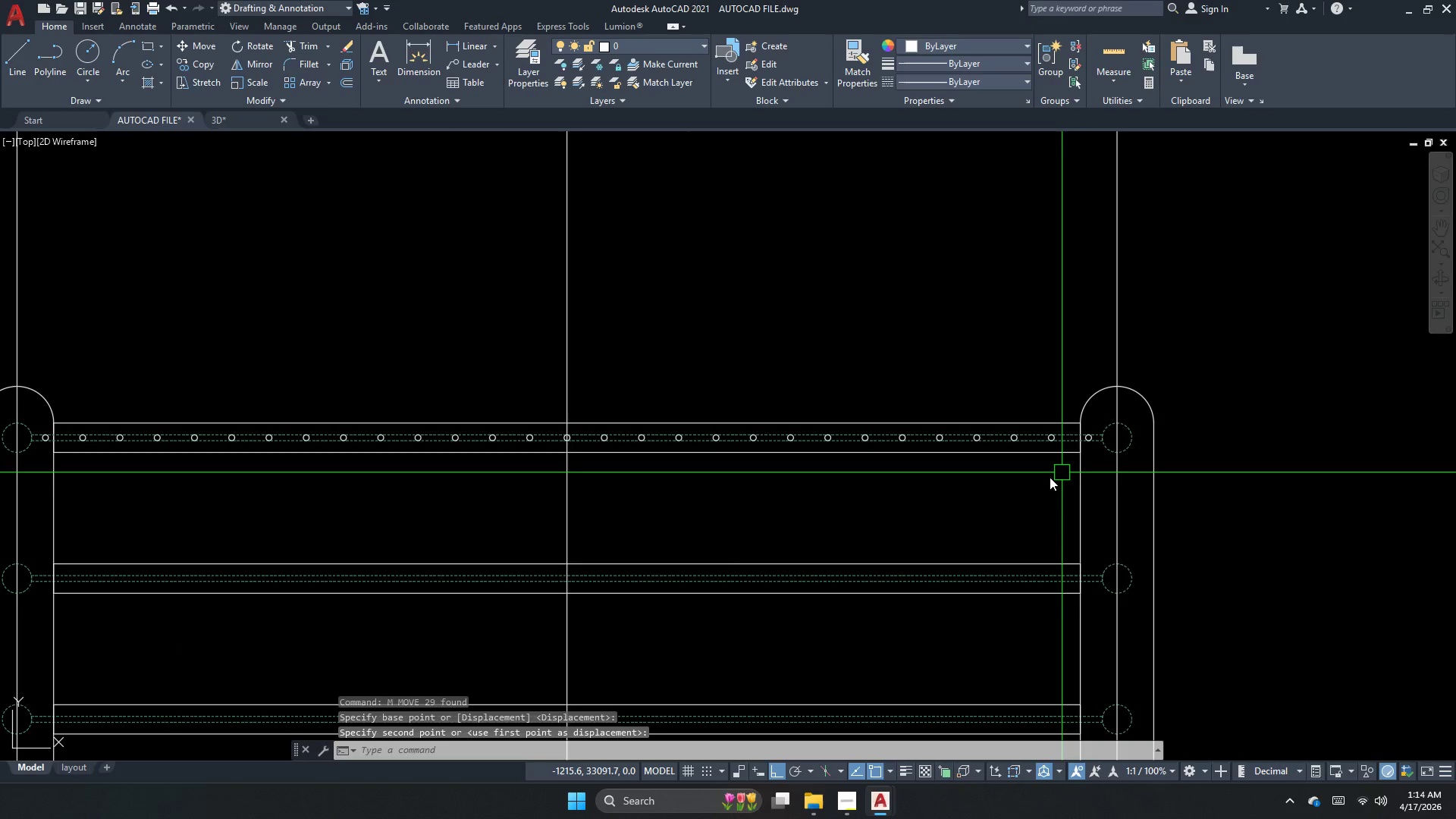 
key(Escape)
type(ma )
 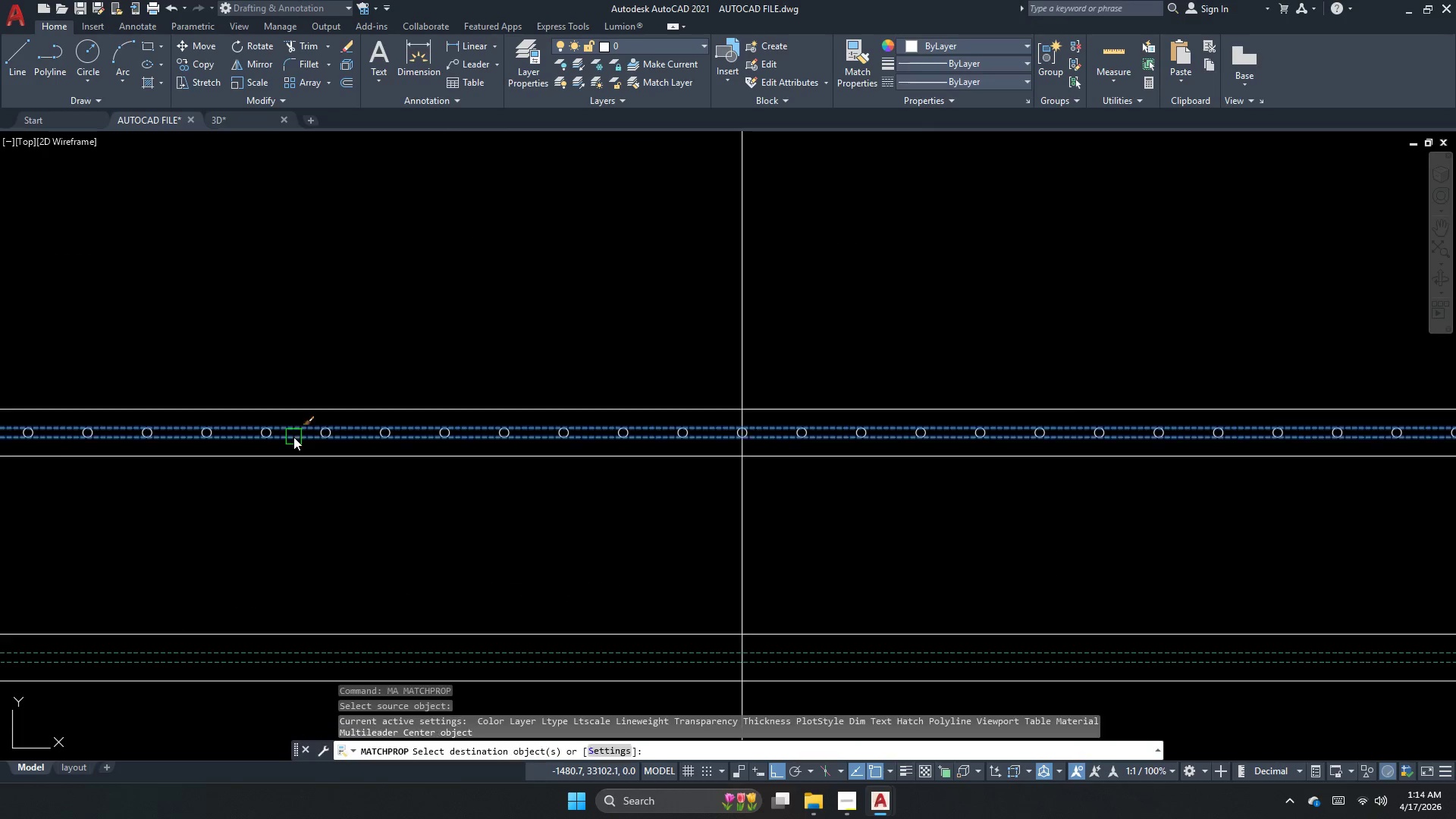 
scroll: coordinate [273, 447], scroll_direction: up, amount: 1.0
 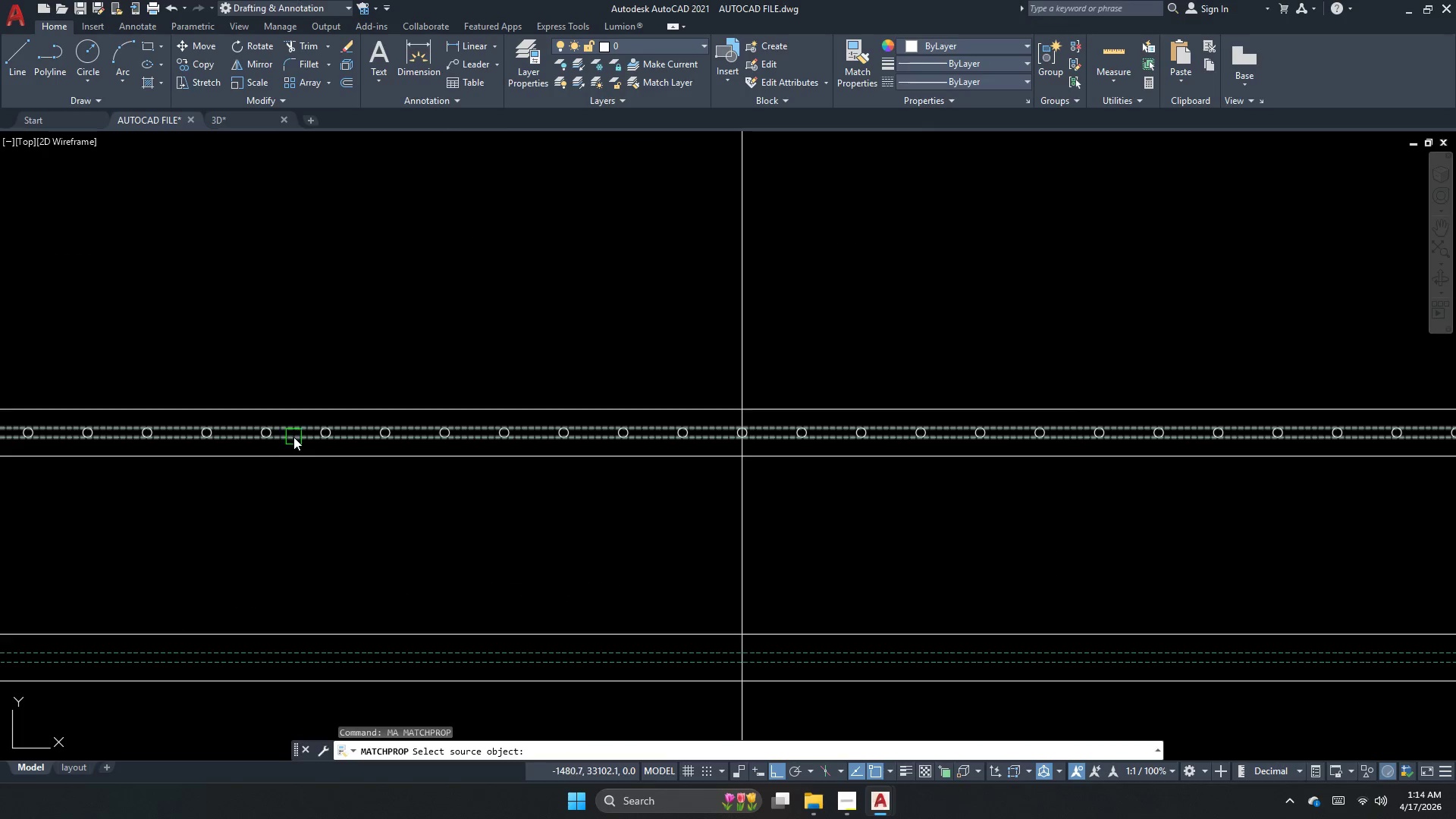 
left_click([293, 437])
 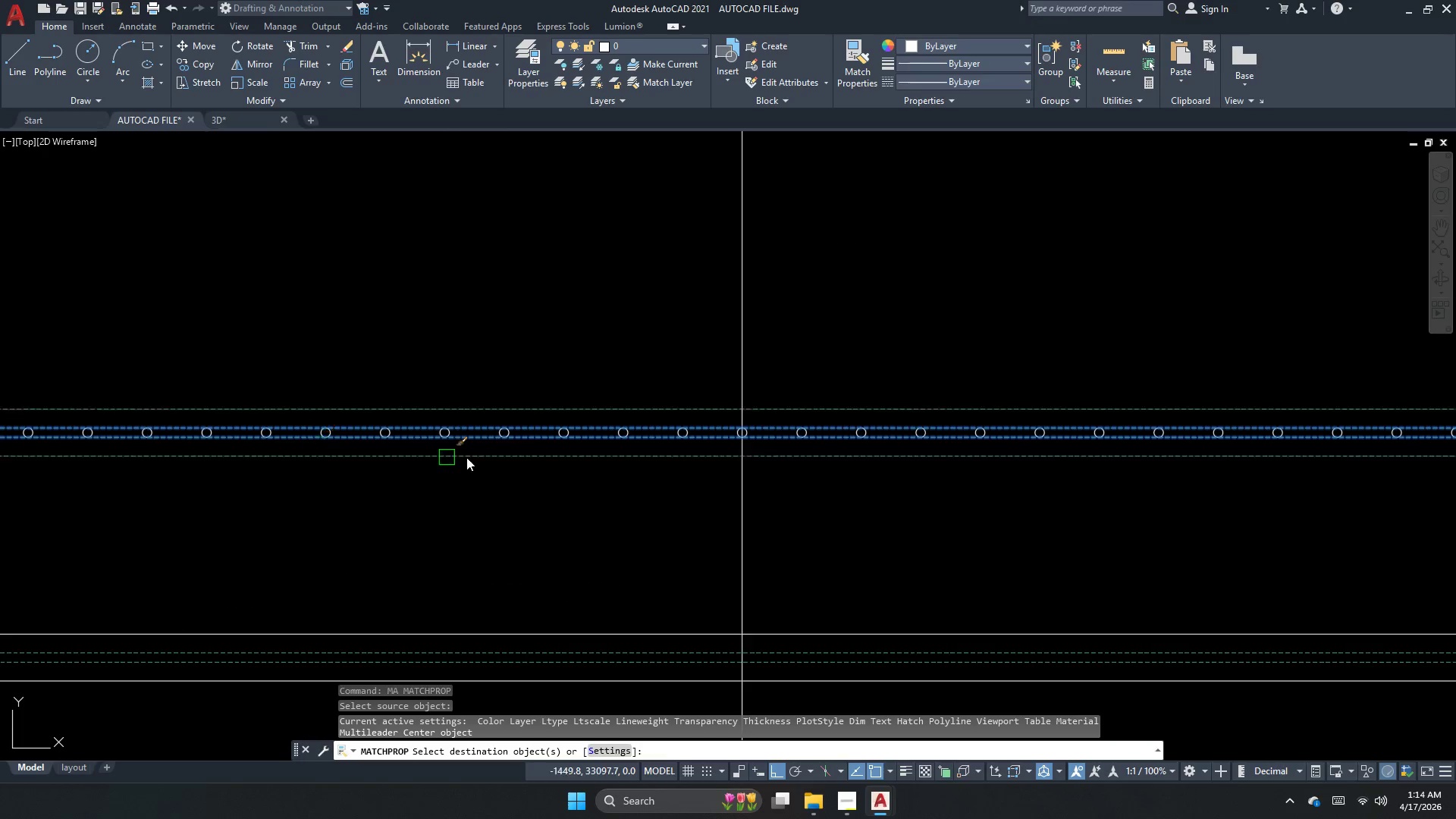 
scroll: coordinate [262, 428], scroll_direction: down, amount: 1.0
 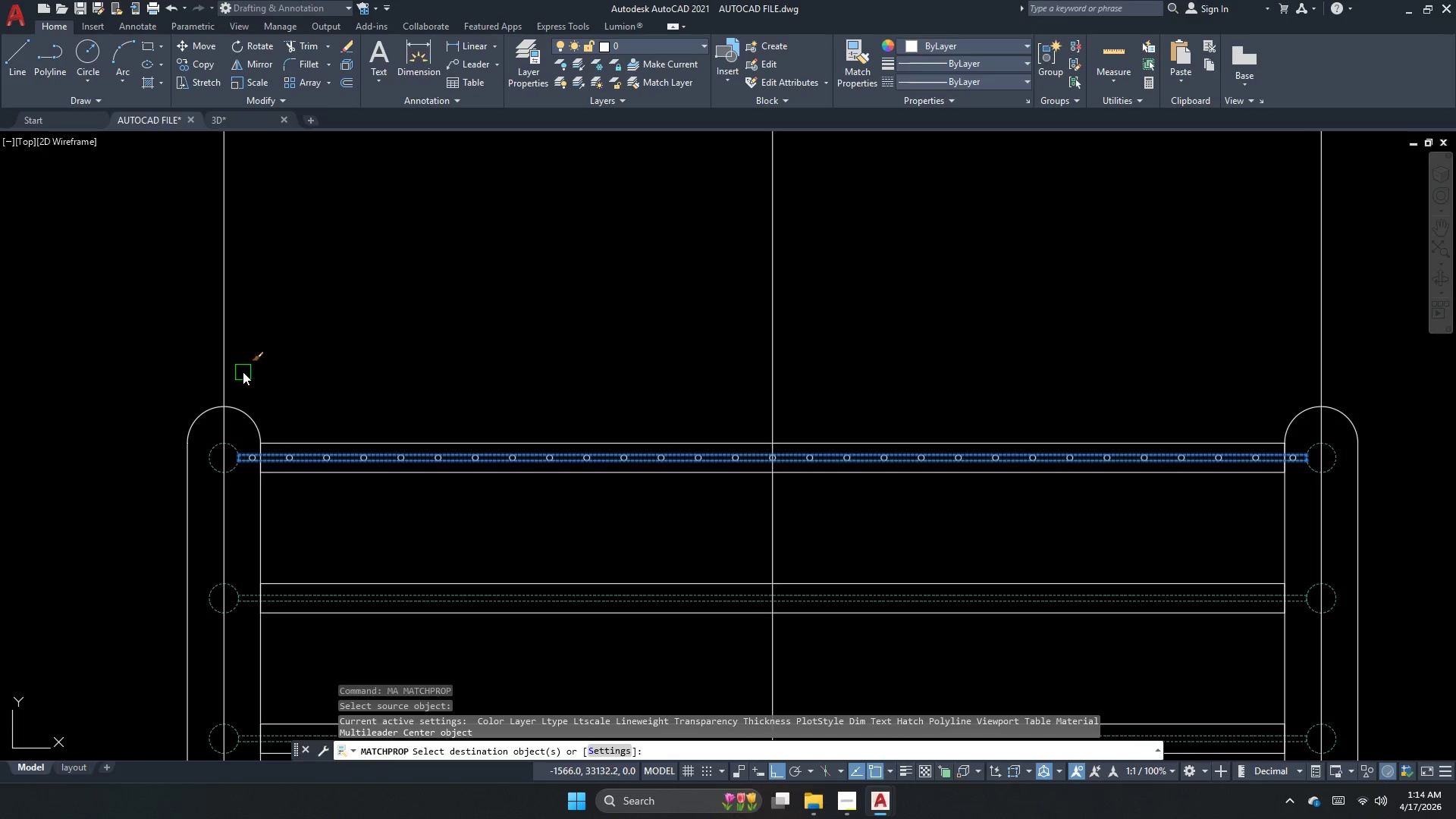 
left_click([242, 372])
 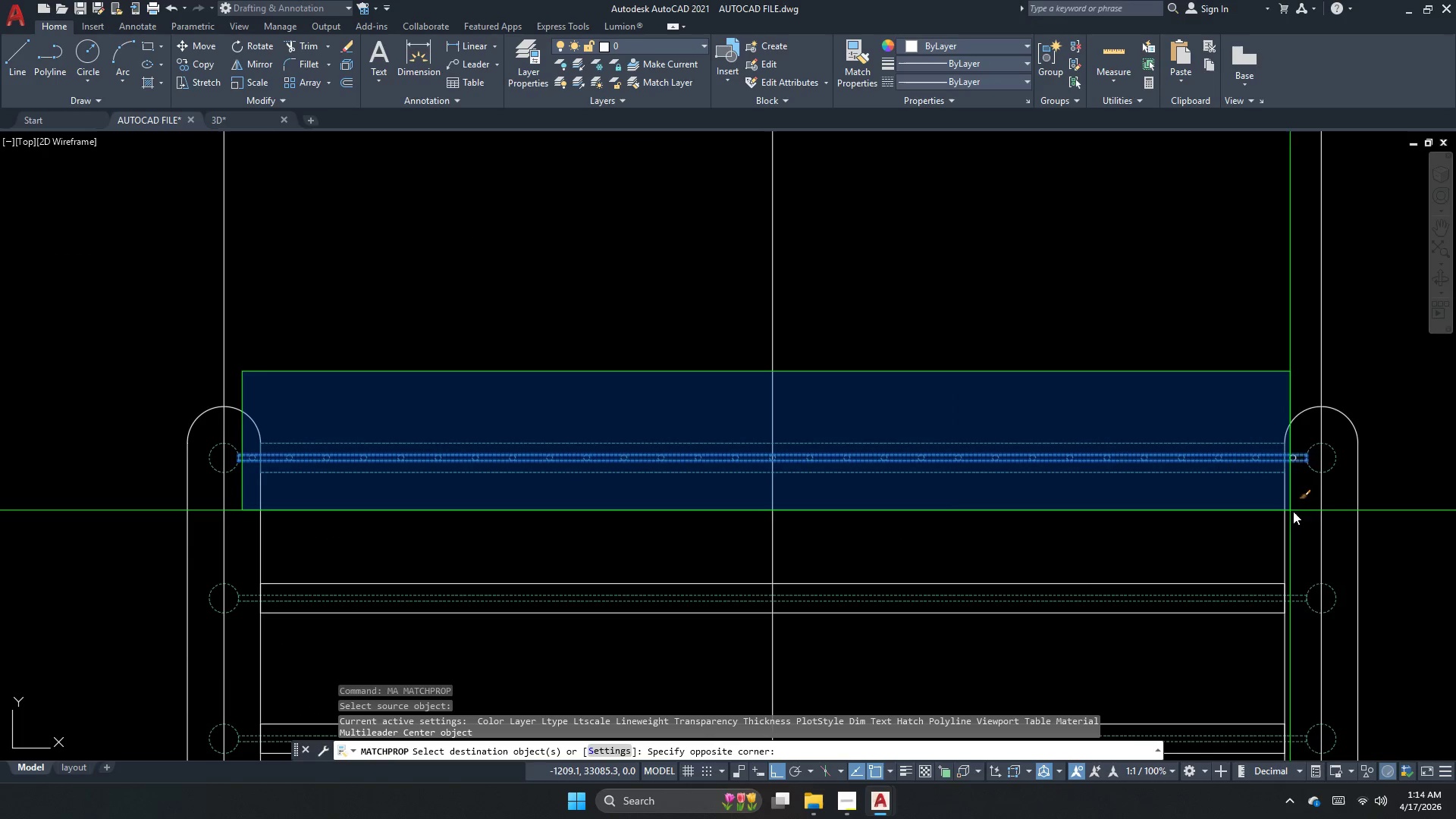 
left_click([1311, 511])
 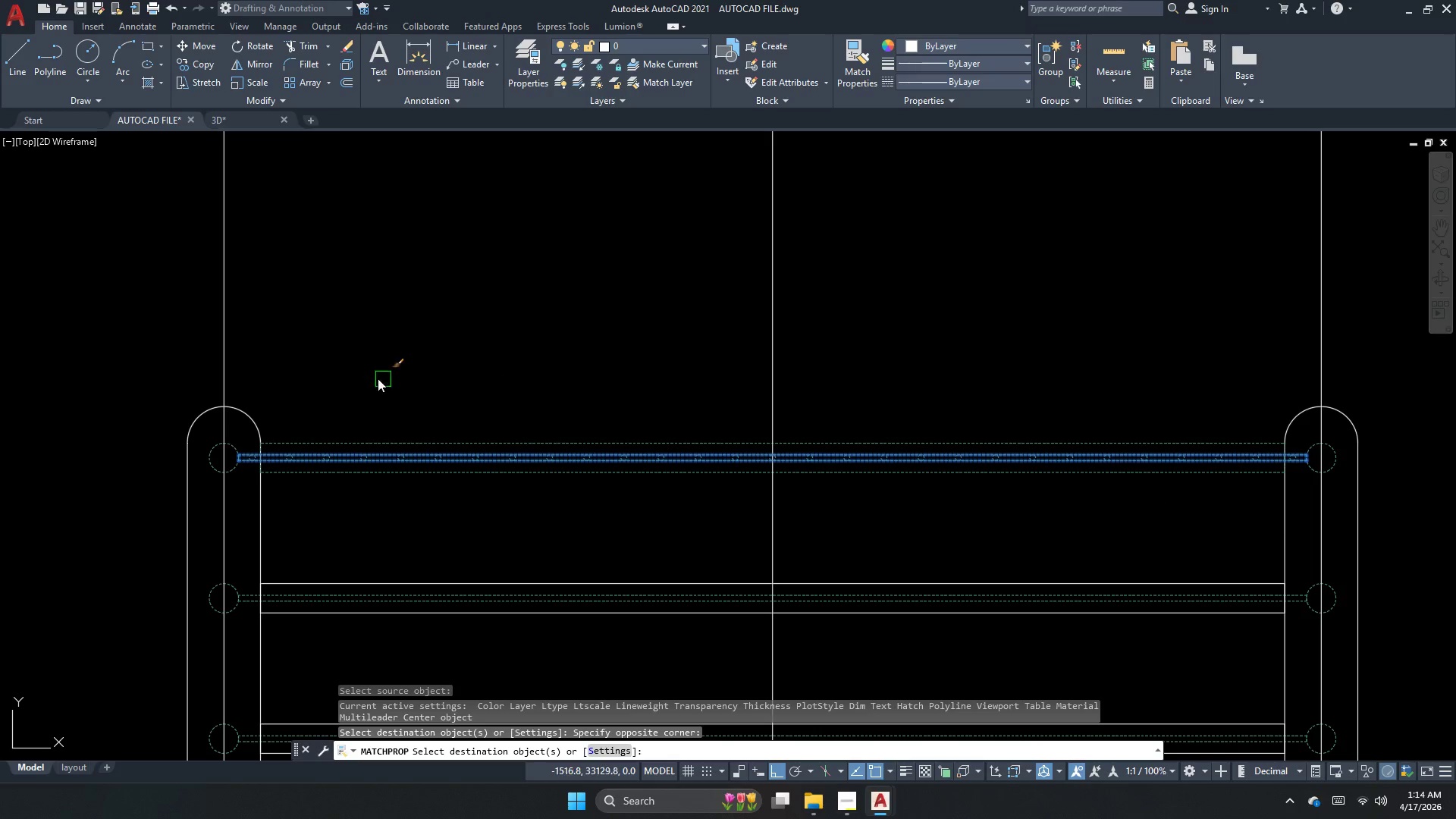 
key(Escape)
 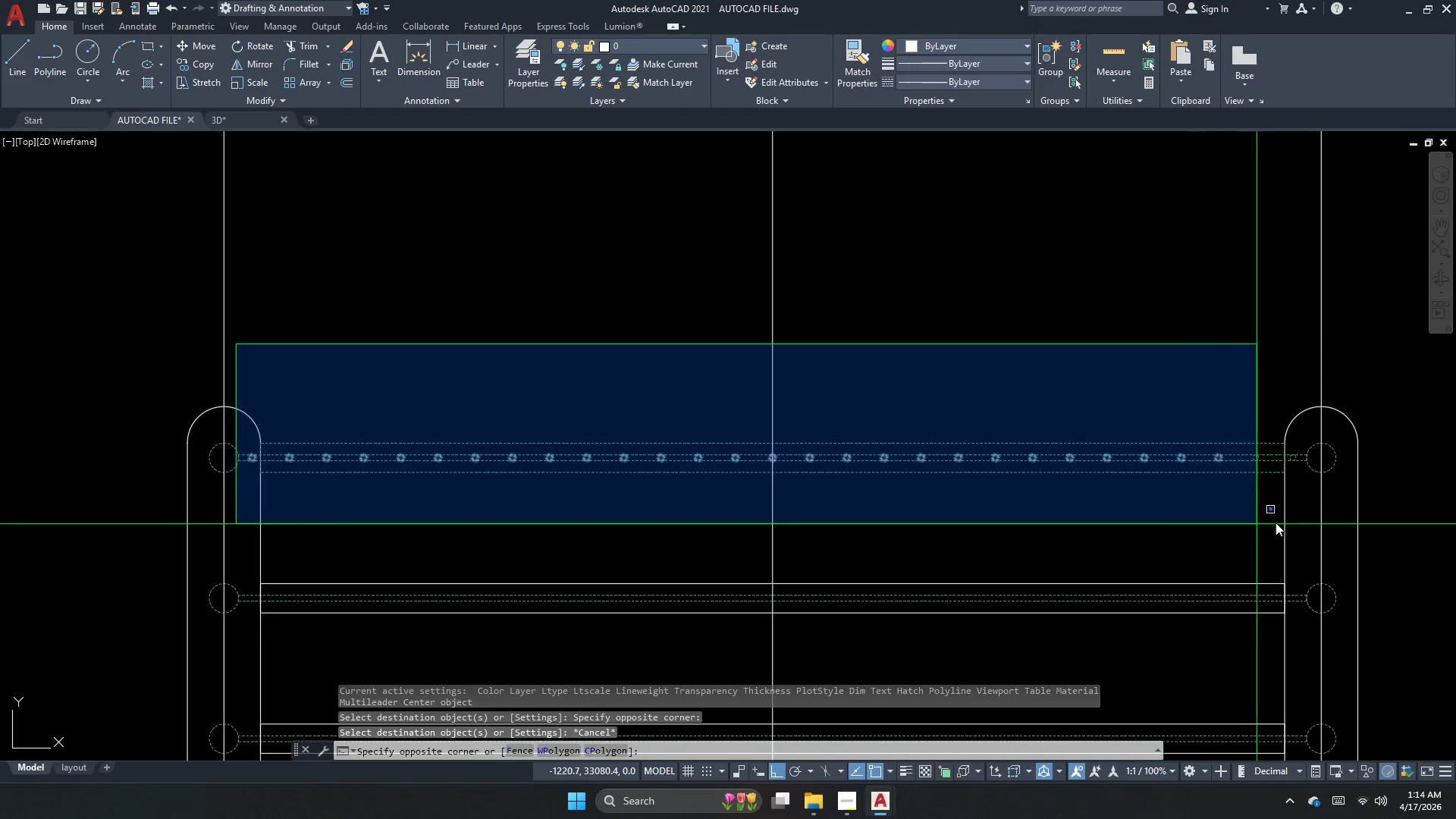 
left_click([1301, 517])
 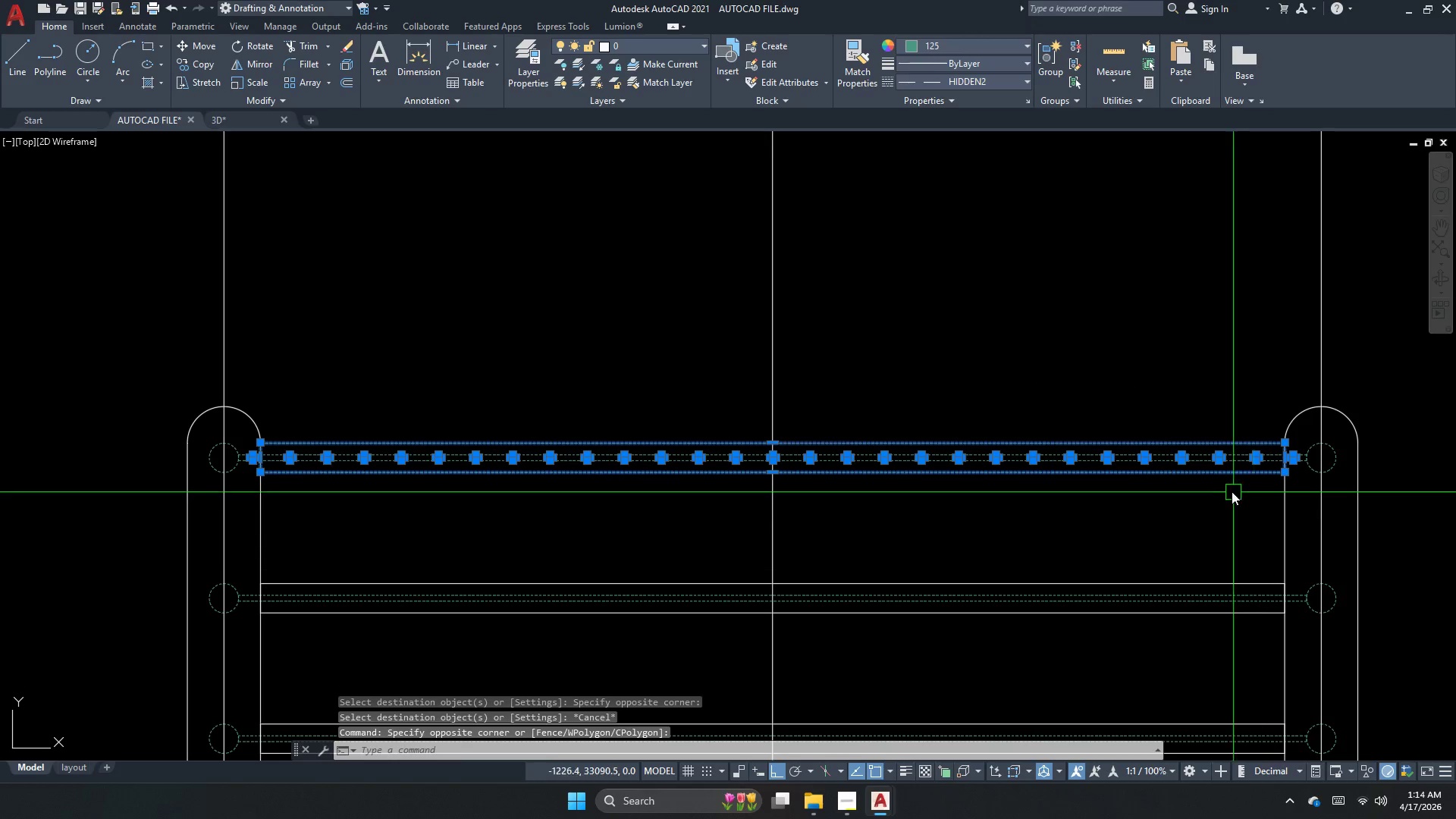 
hold_key(key=ShiftLeft, duration=1.08)
 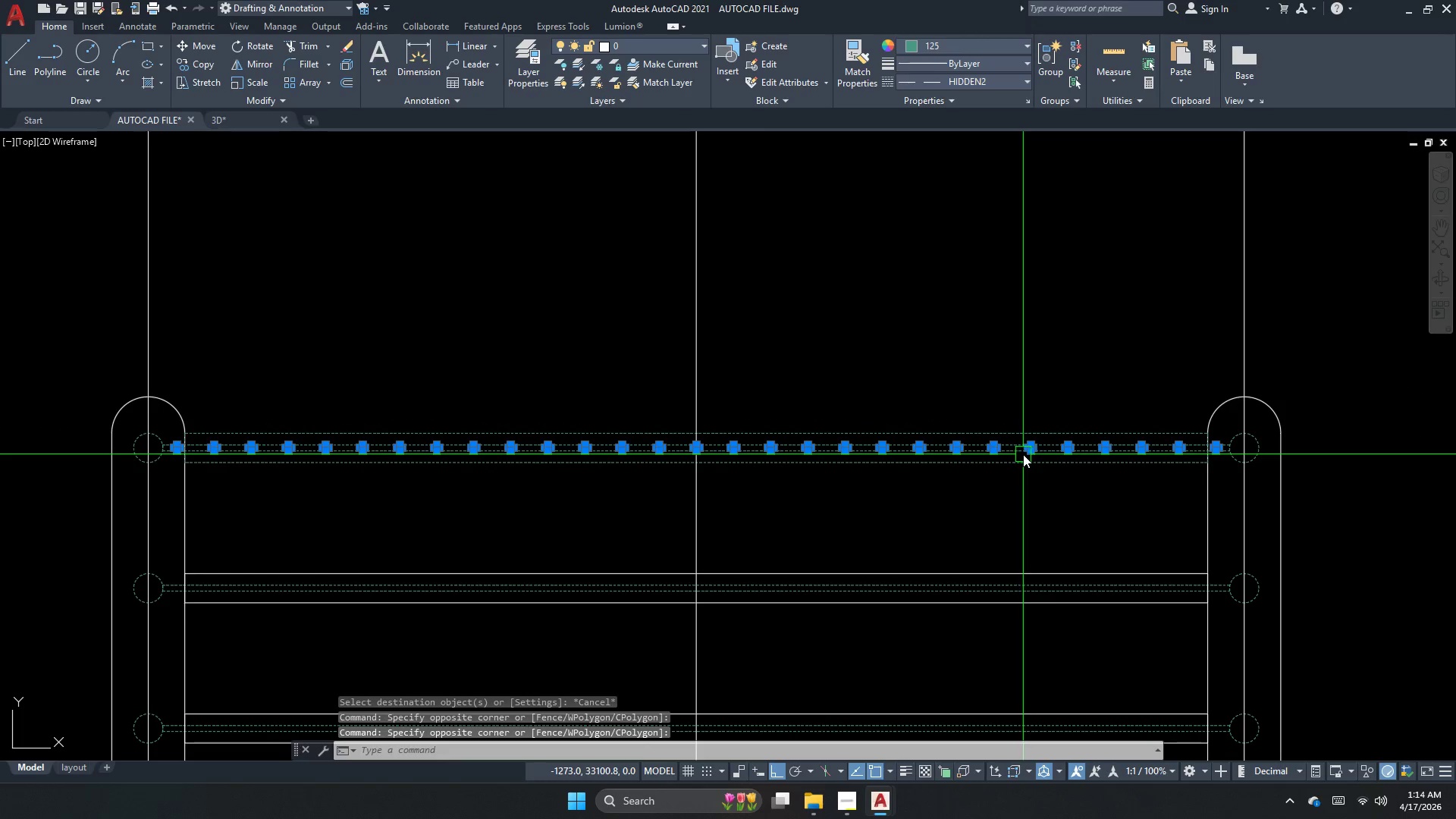 
scroll: coordinate [1227, 482], scroll_direction: up, amount: 1.0
 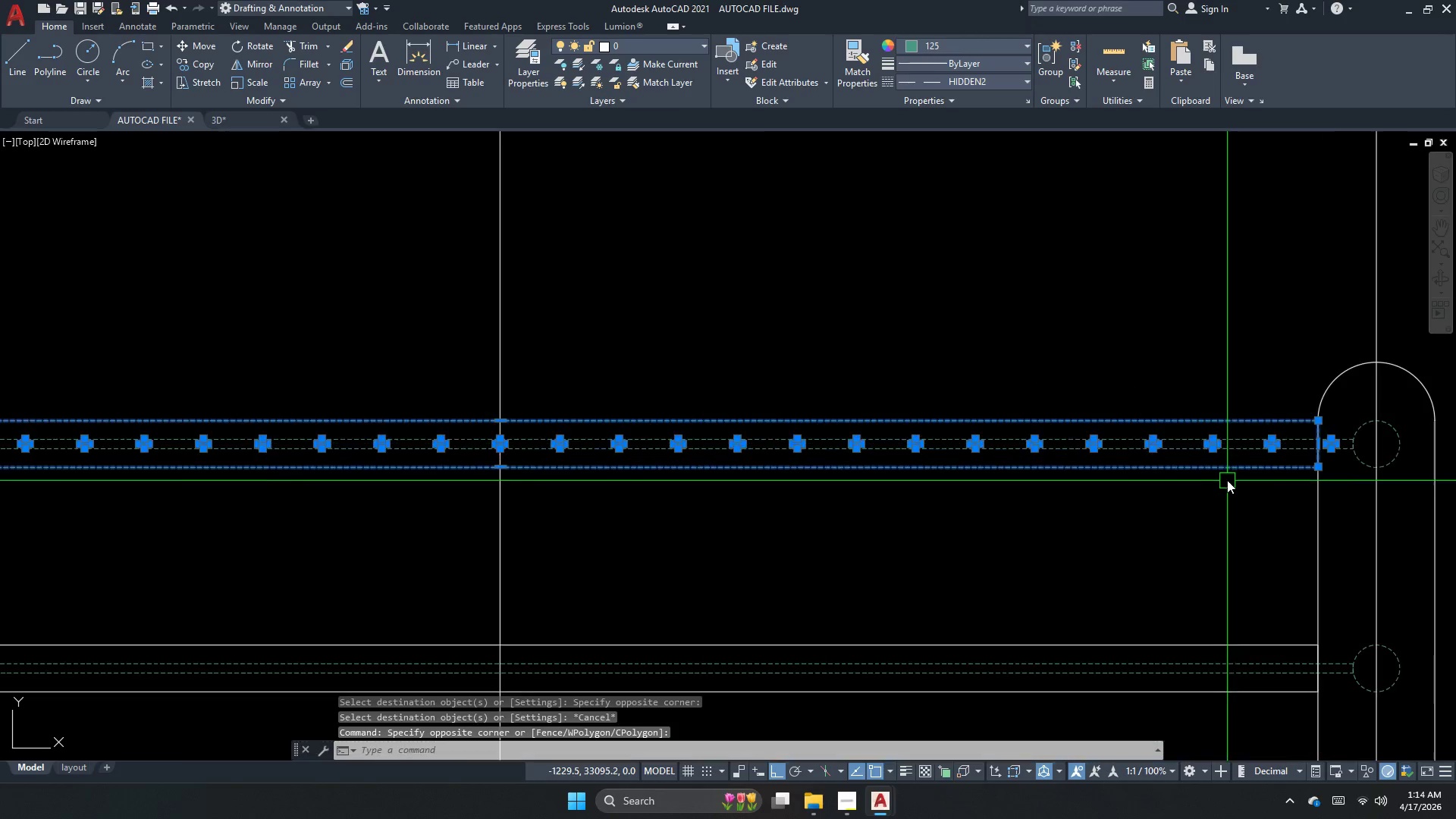 
double_click([1232, 466])
 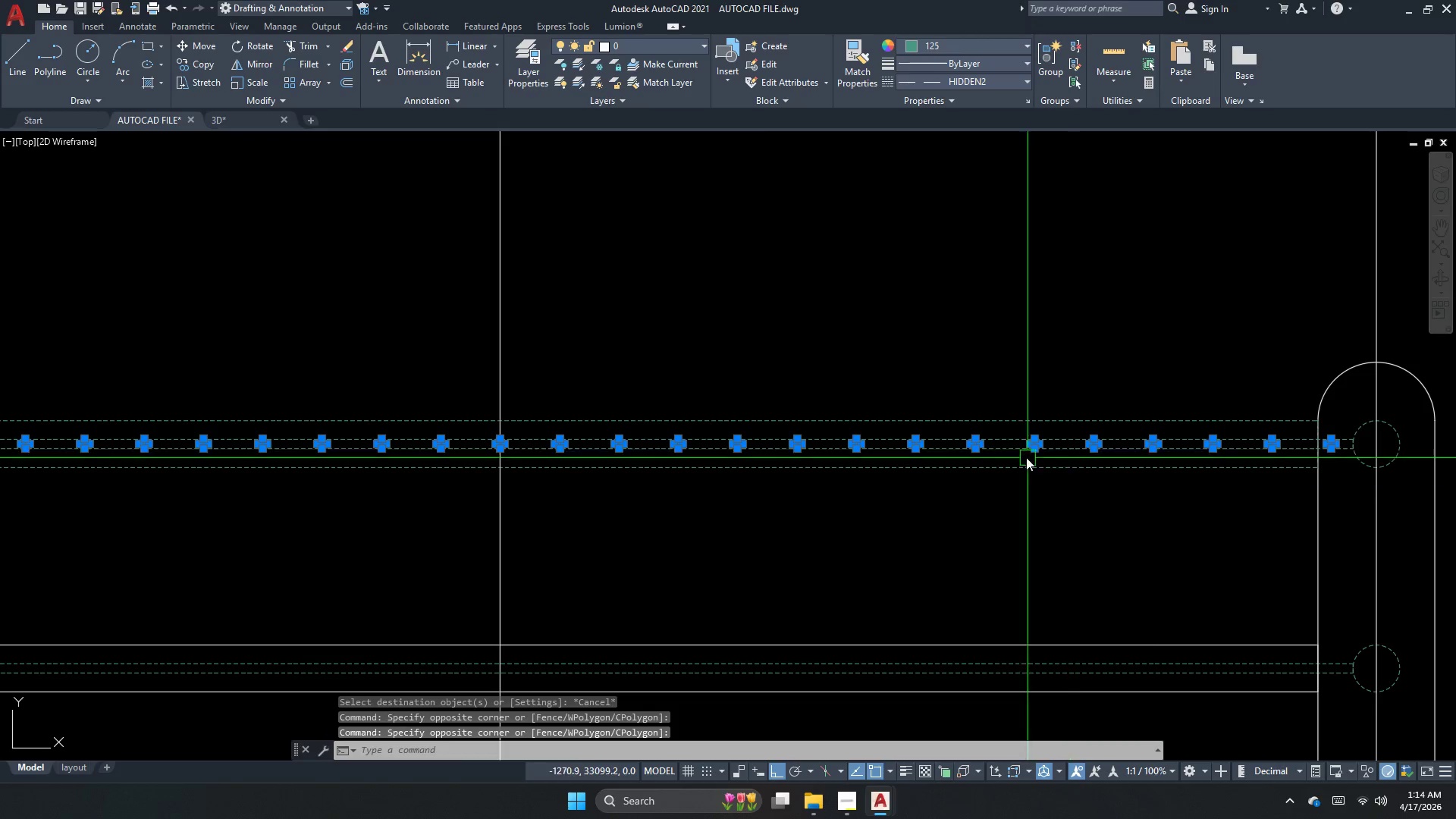 
scroll: coordinate [1024, 454], scroll_direction: down, amount: 1.0
 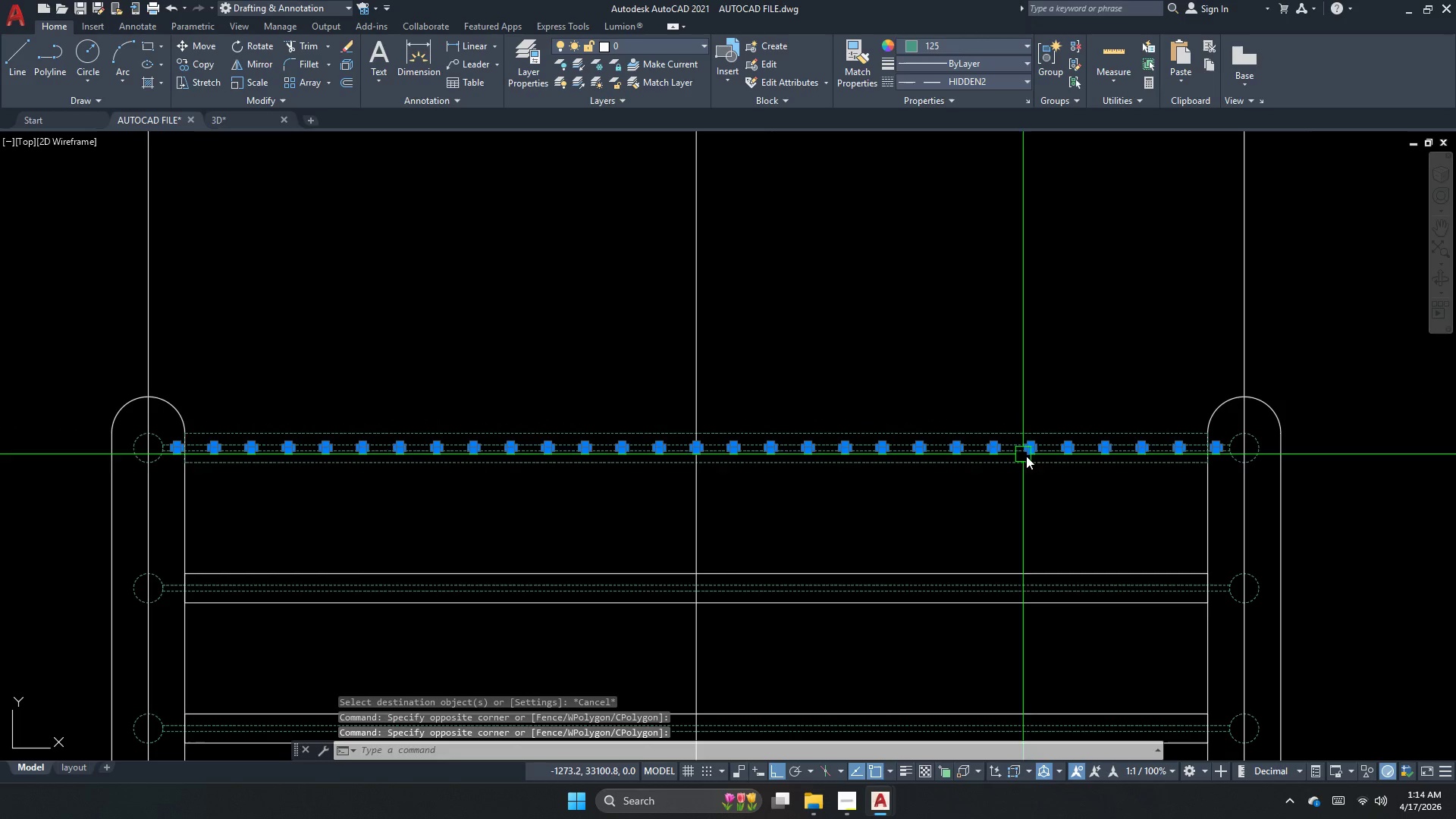 
scroll: coordinate [1169, 475], scroll_direction: up, amount: 1.0
 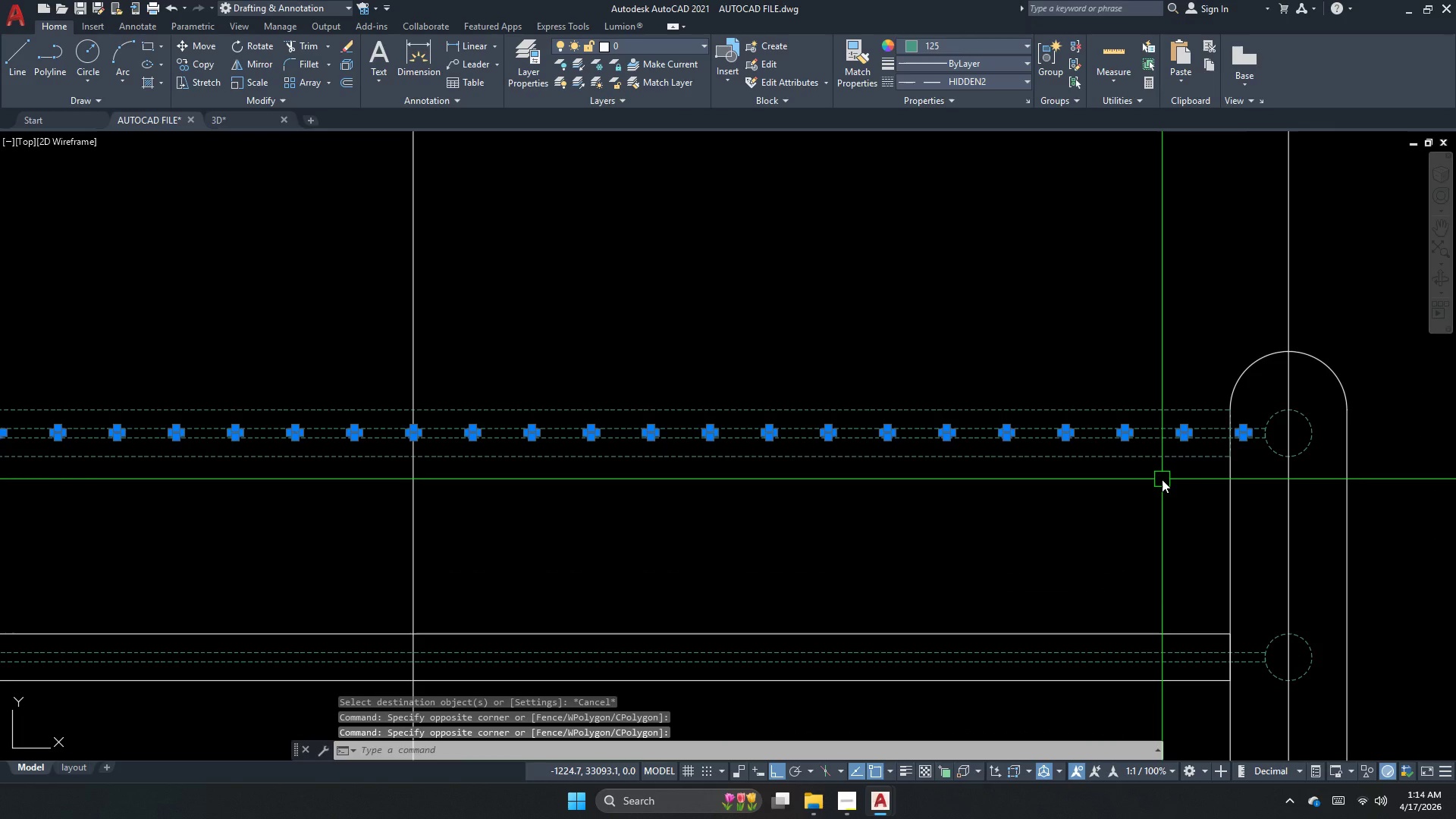 
type(co )
 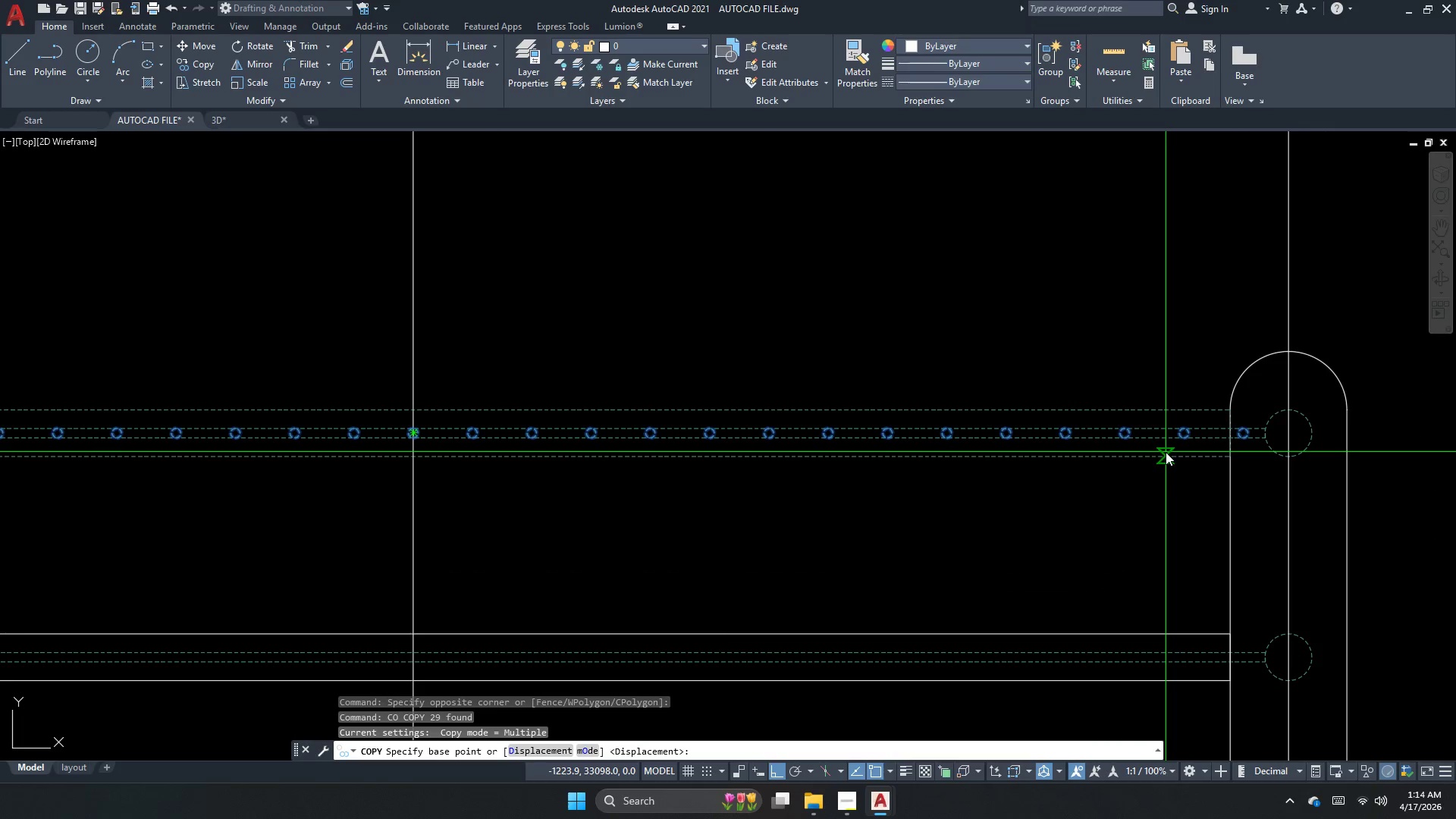 
left_click_drag(start_coordinate=[1166, 452], to_coordinate=[1166, 457])
 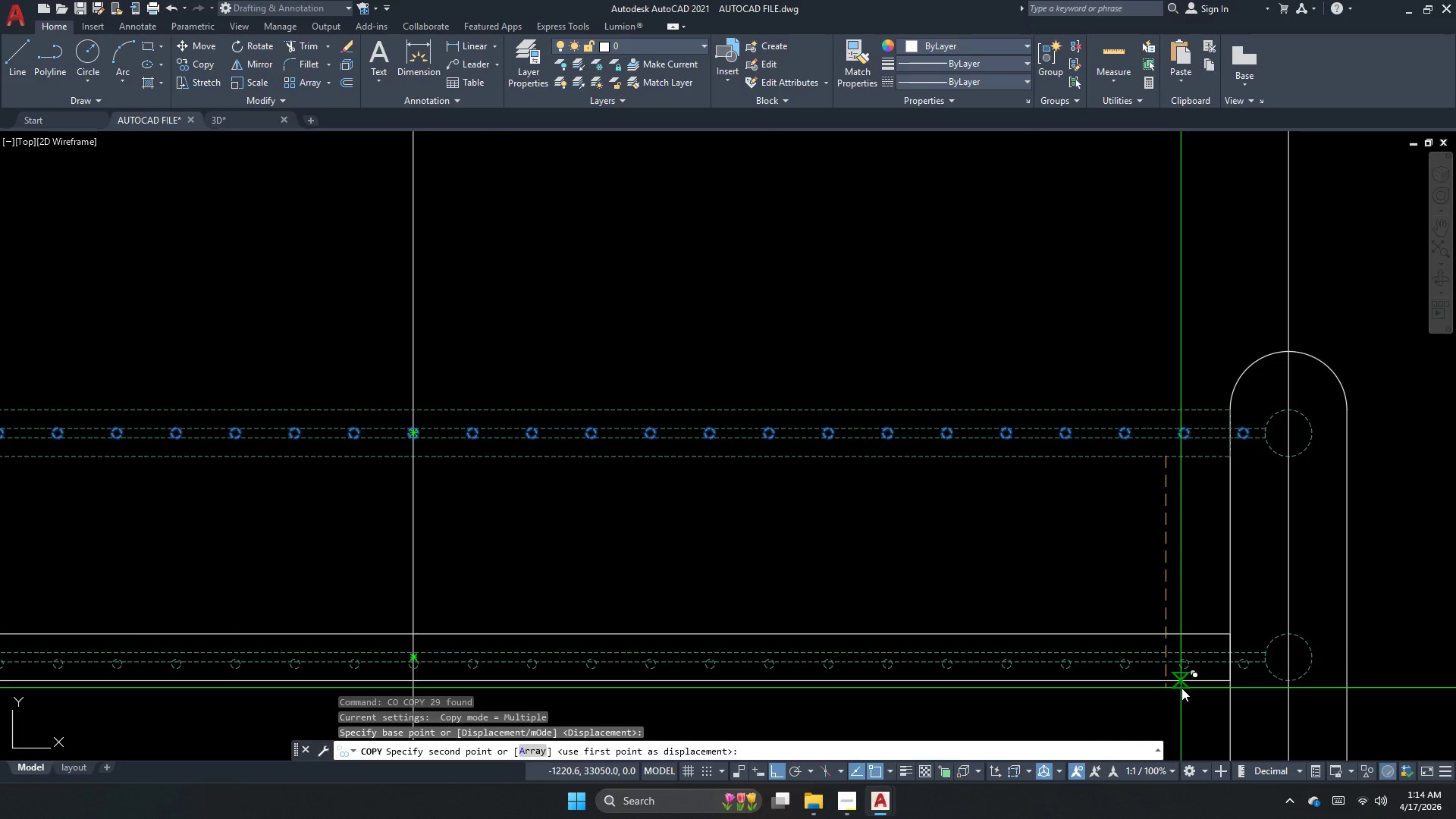 
left_click([1166, 682])
 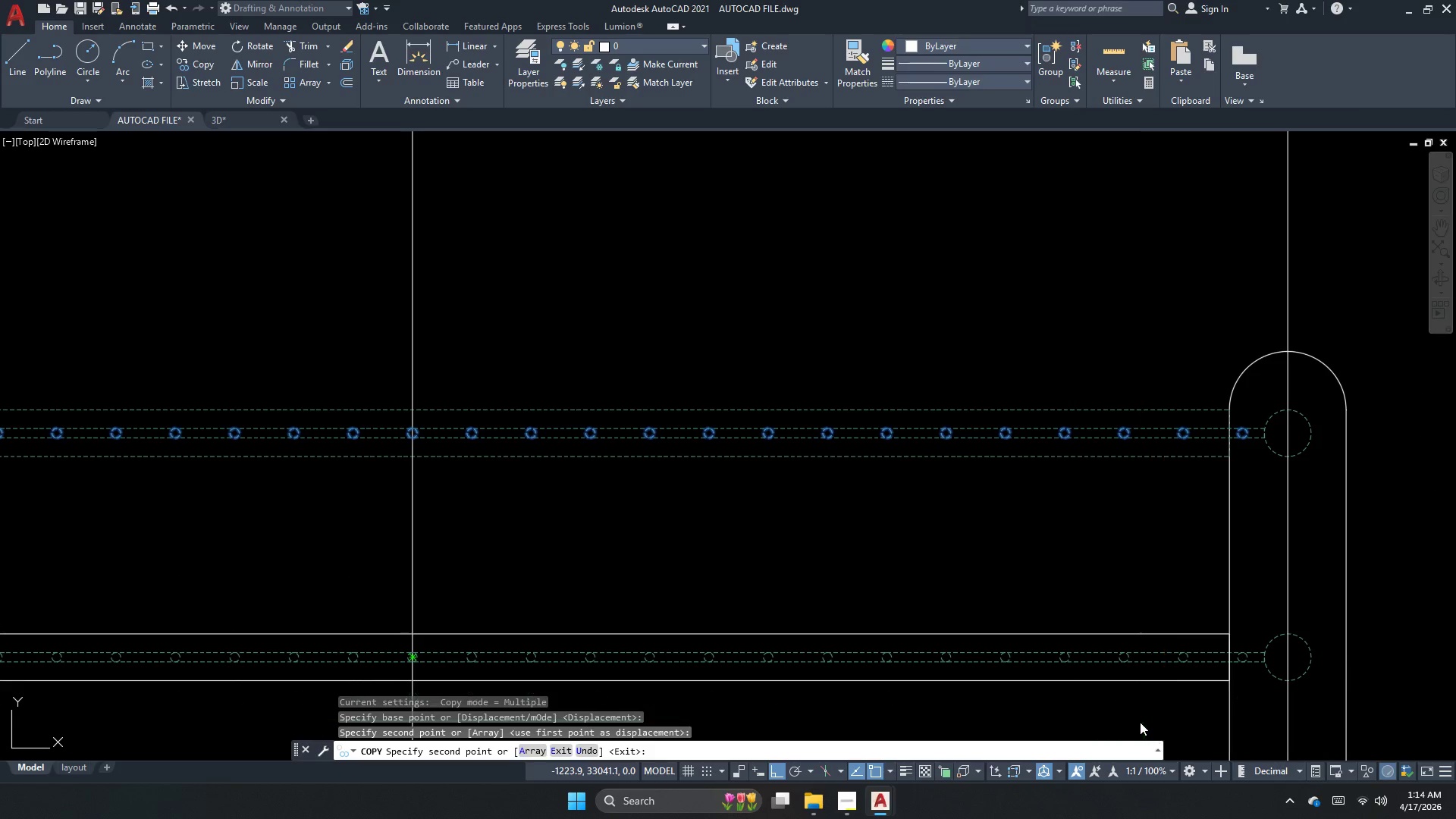 
scroll: coordinate [1116, 598], scroll_direction: none, amount: 0.0
 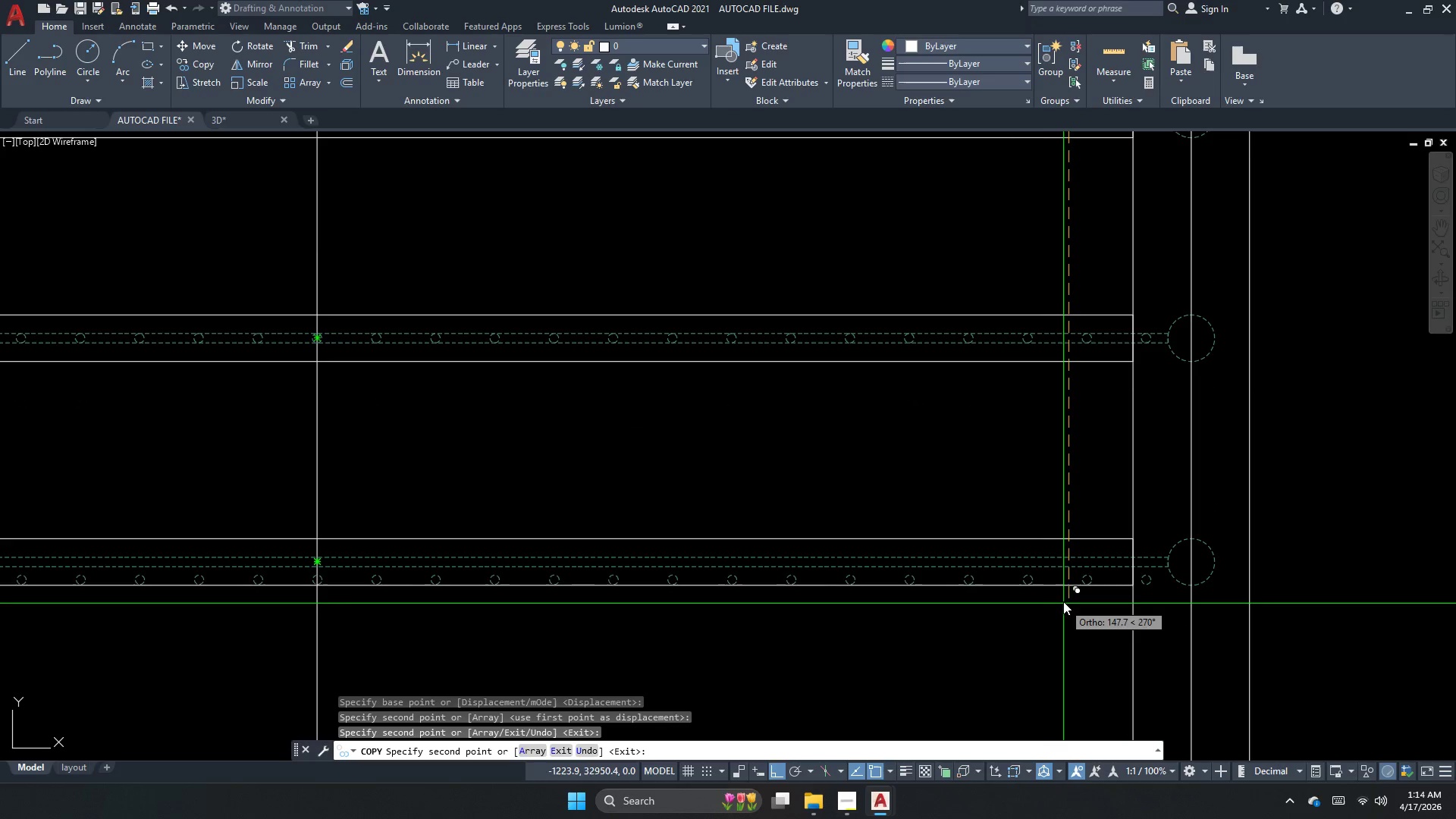 
left_click([1072, 588])
 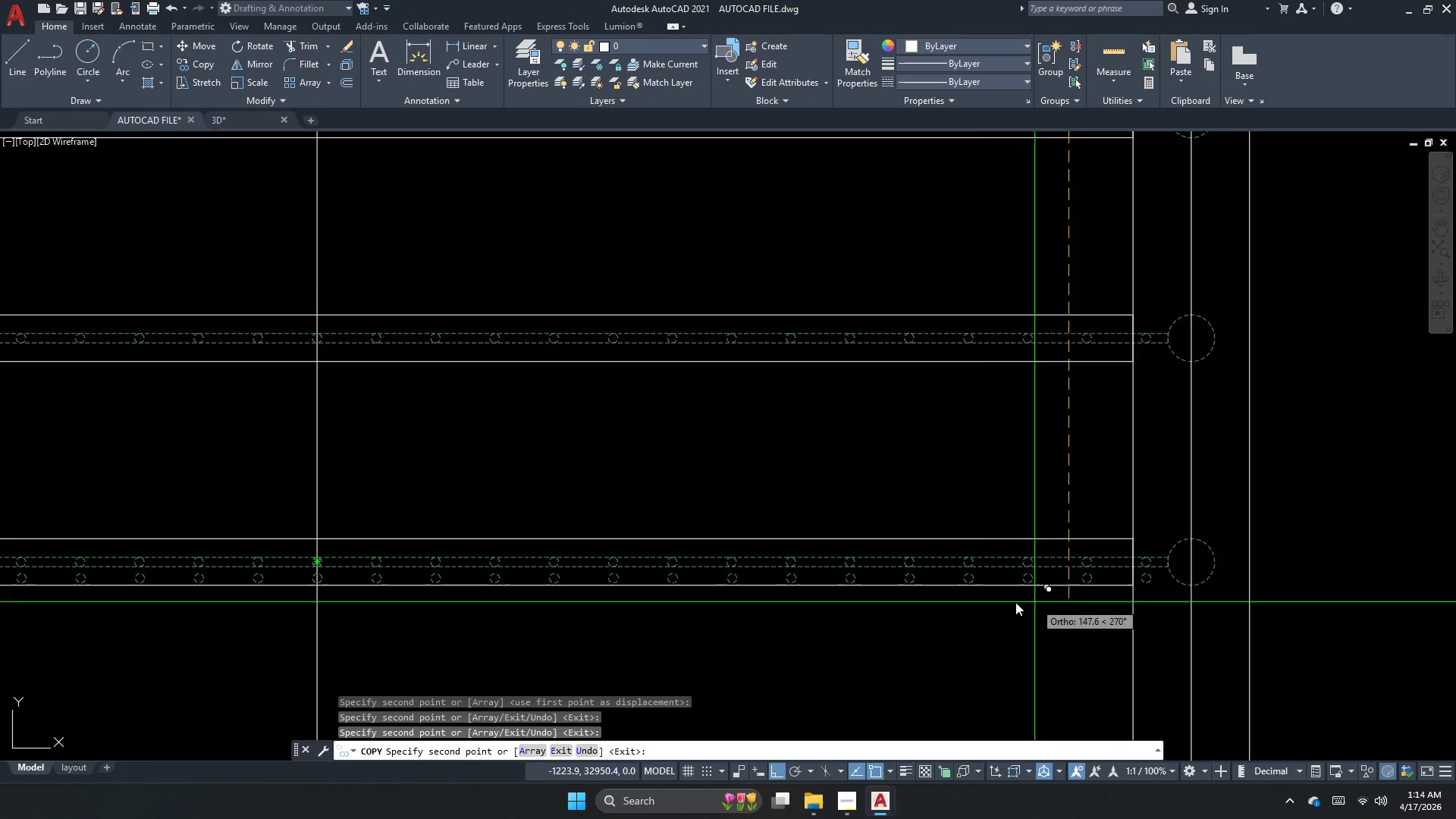 
scroll: coordinate [981, 592], scroll_direction: down, amount: 1.0
 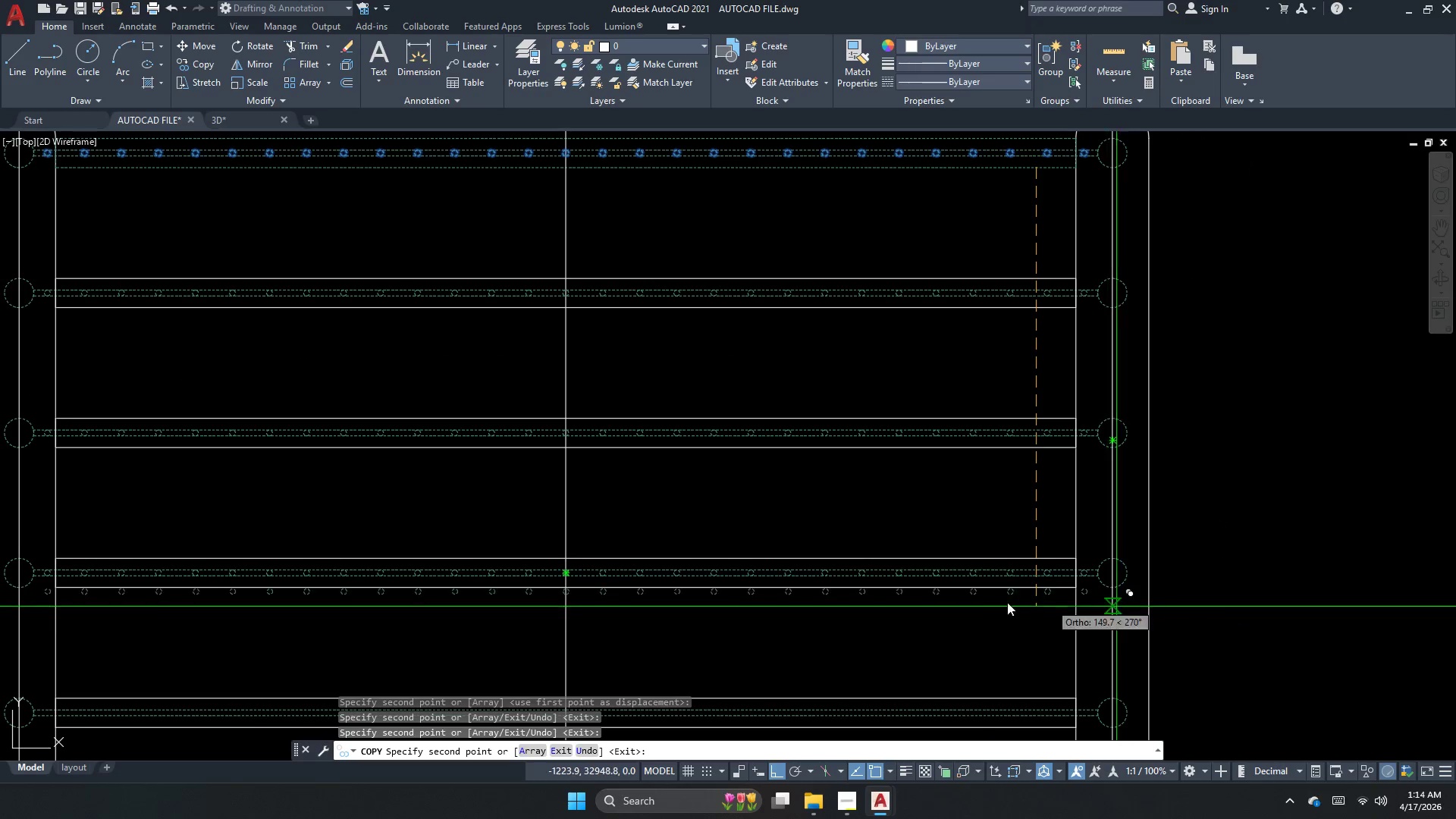 
scroll: coordinate [965, 610], scroll_direction: up, amount: 1.0
 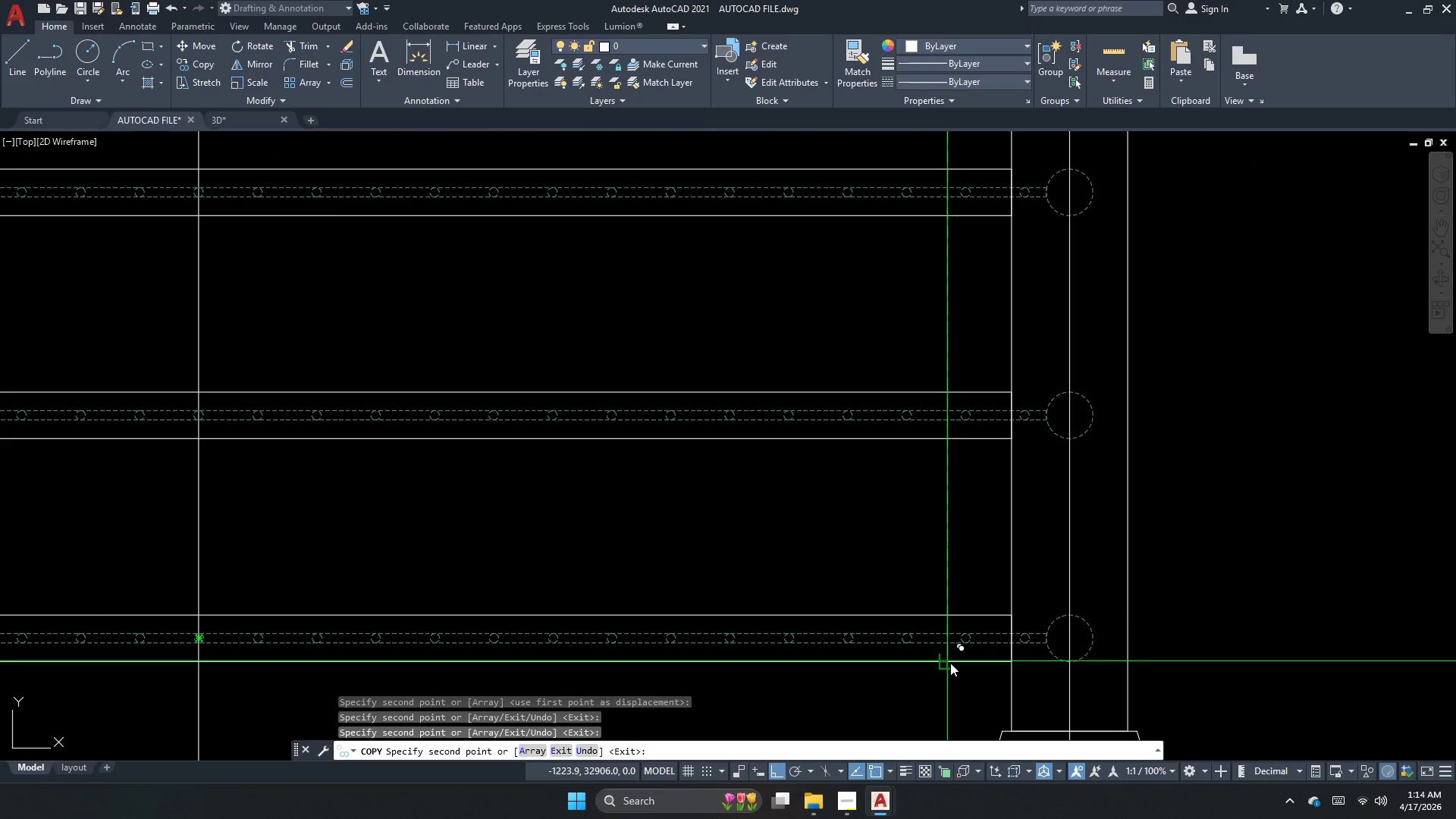 
key(Escape)
 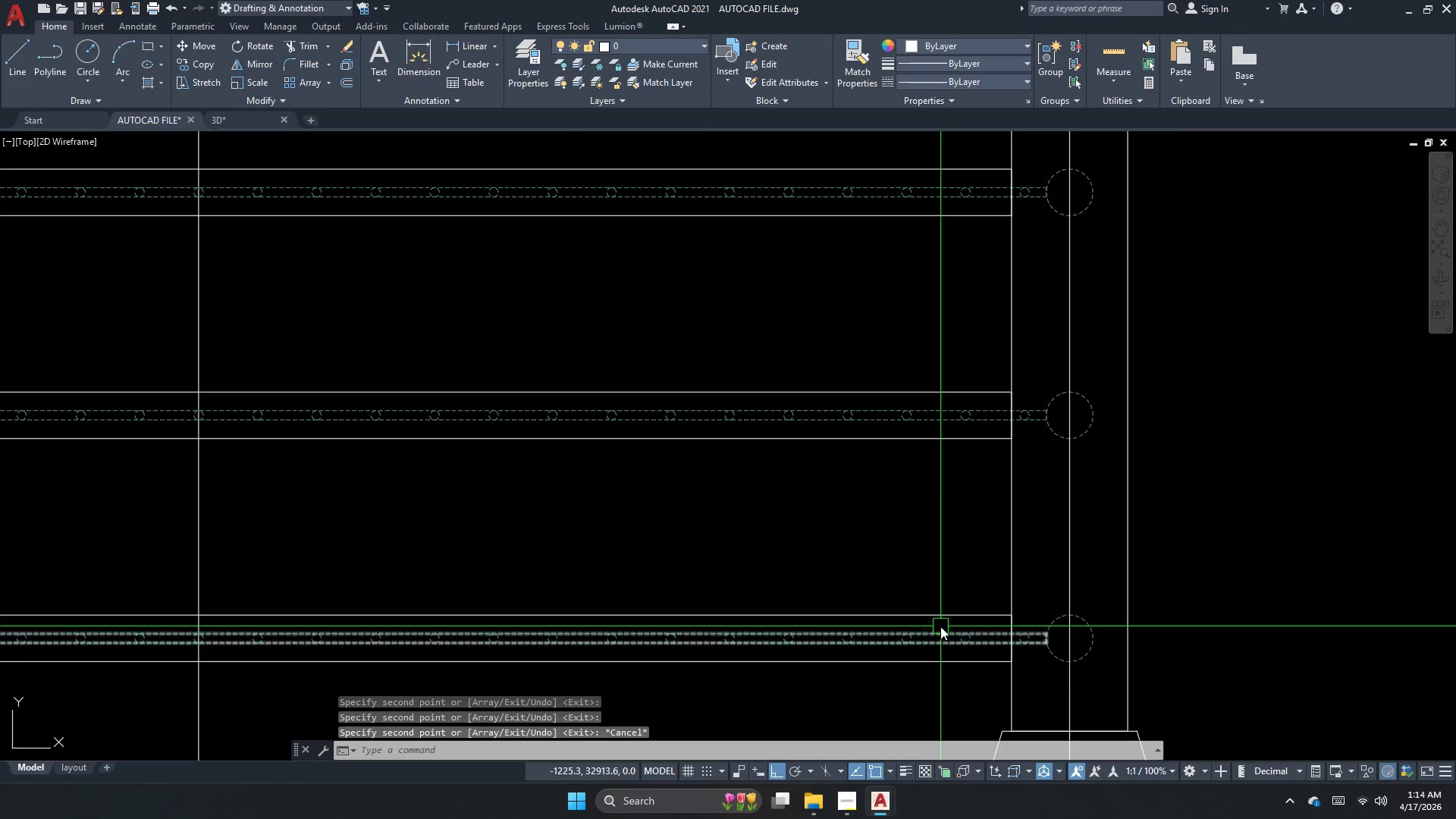 
scroll: coordinate [940, 626], scroll_direction: down, amount: 2.0
 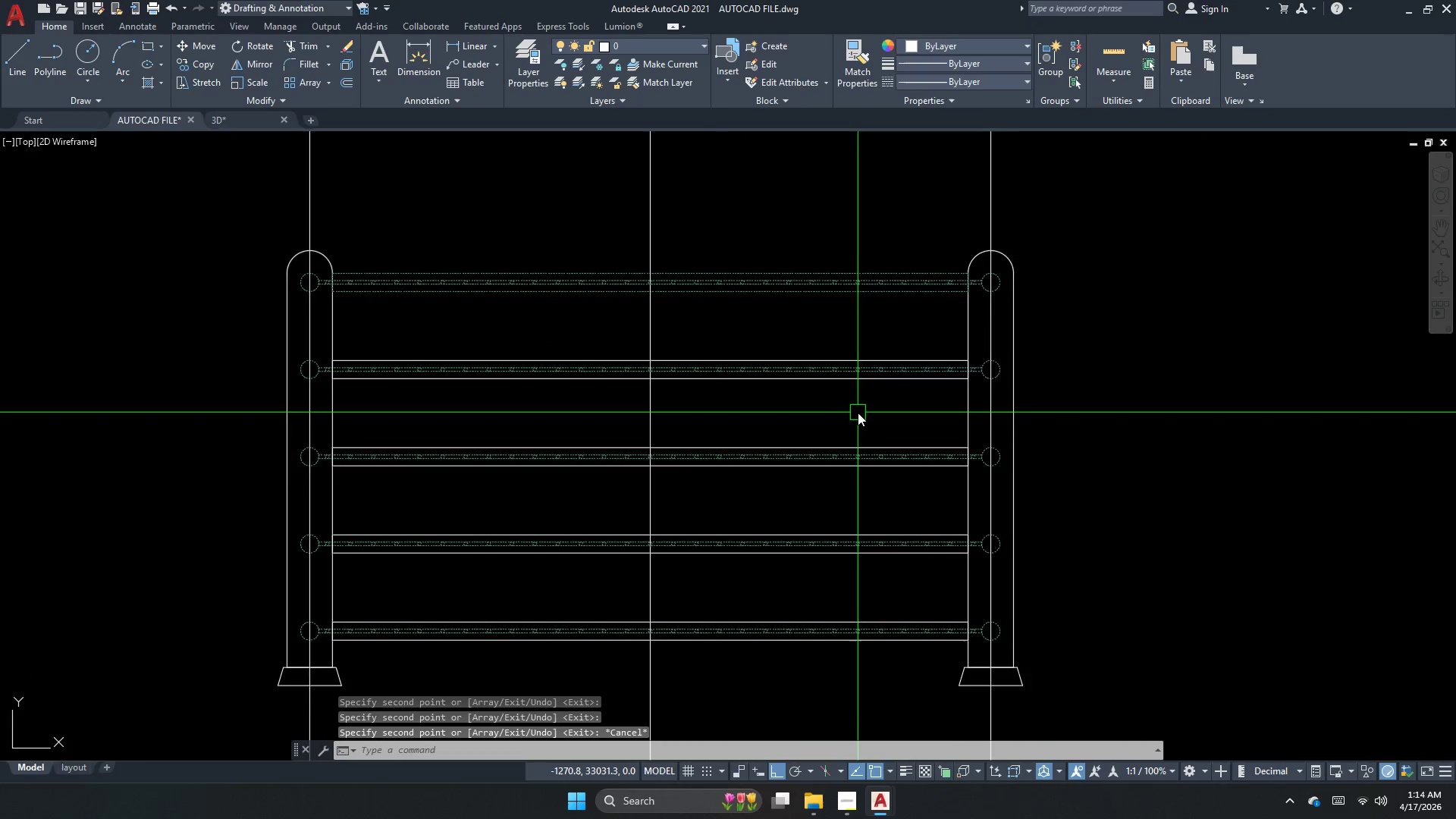 
key(Escape)
type(ma)
 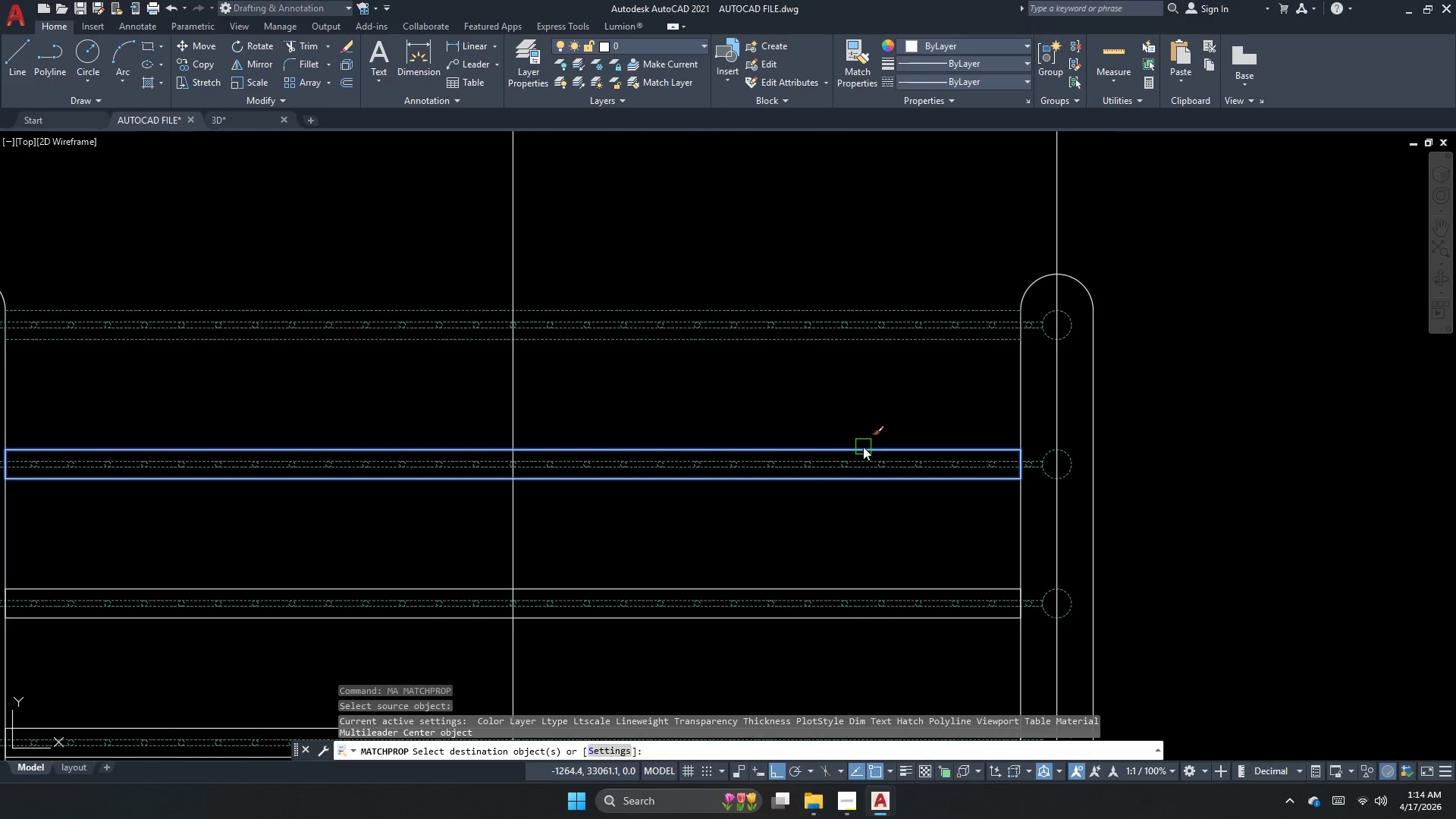 
scroll: coordinate [863, 422], scroll_direction: up, amount: 1.0
 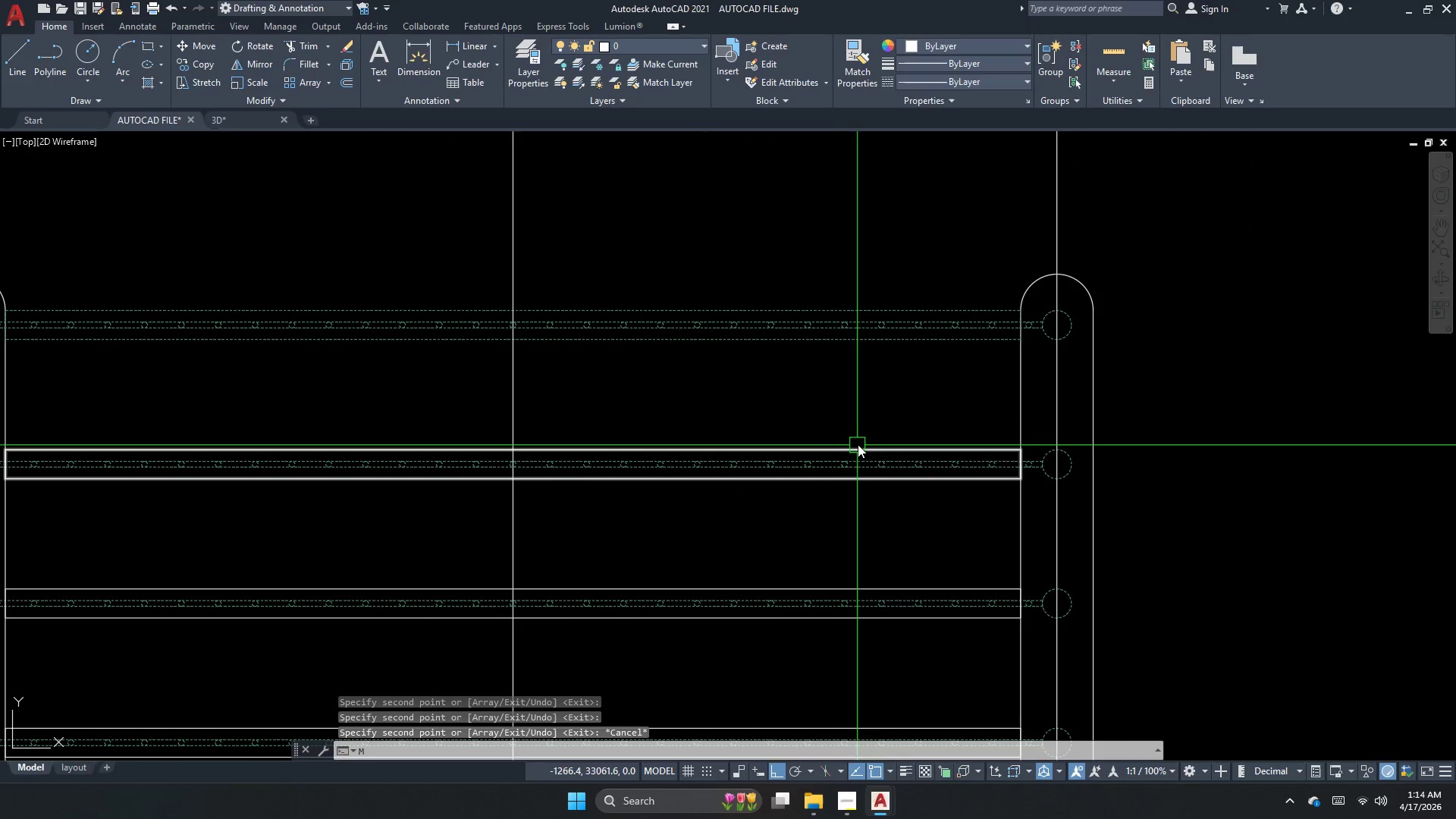 
key(Space)
 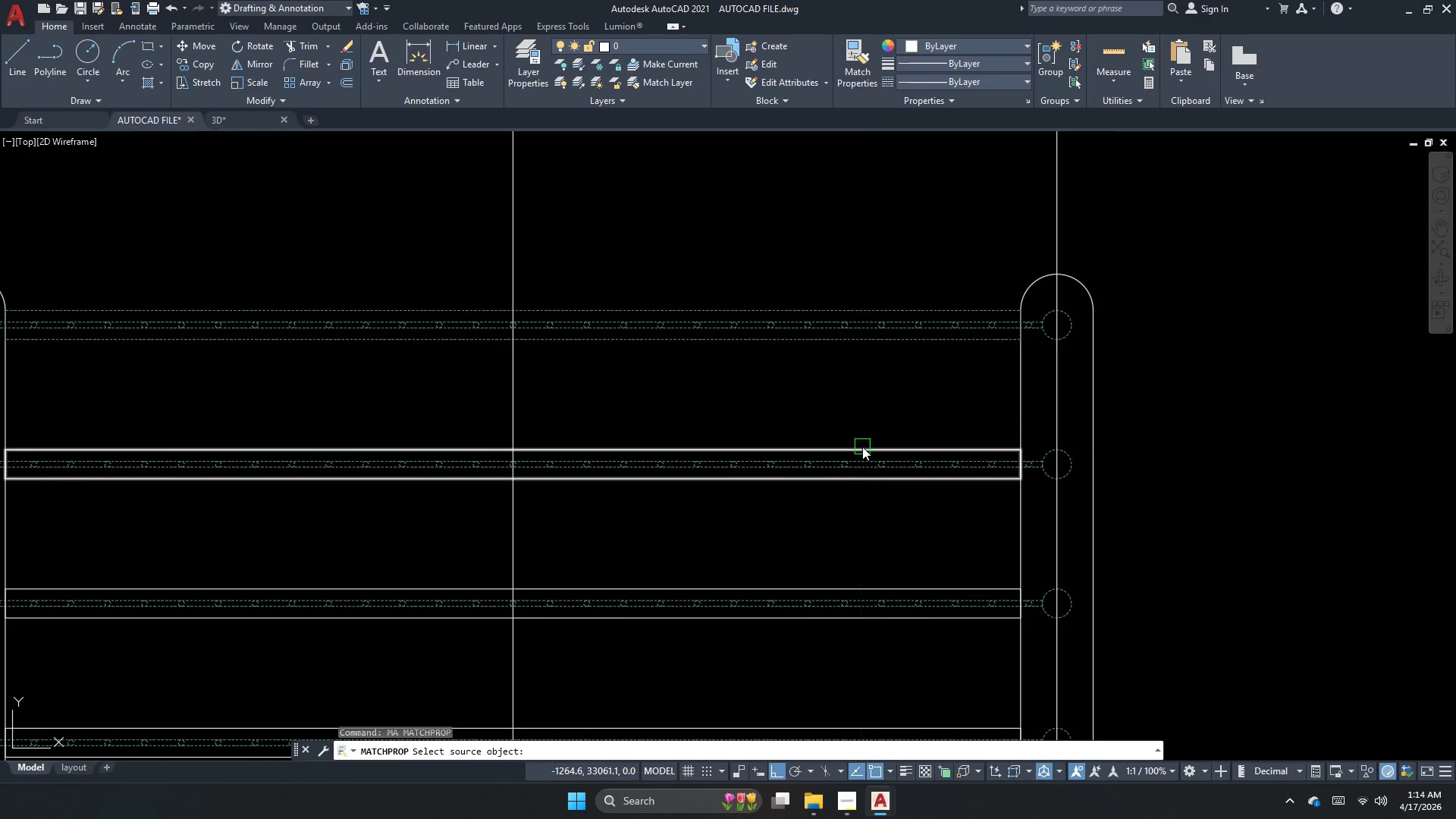 
left_click([863, 447])
 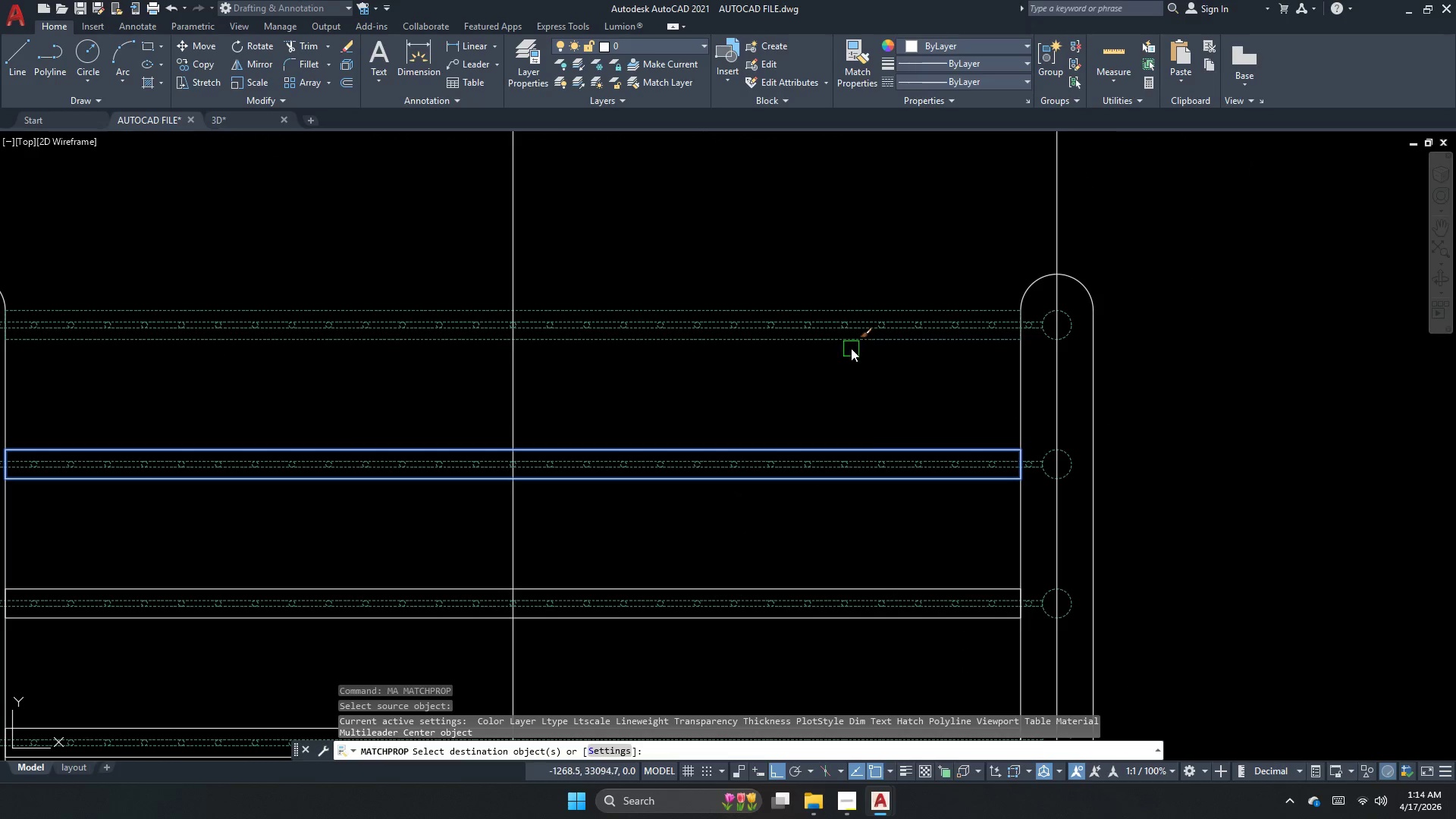 
left_click([854, 344])
 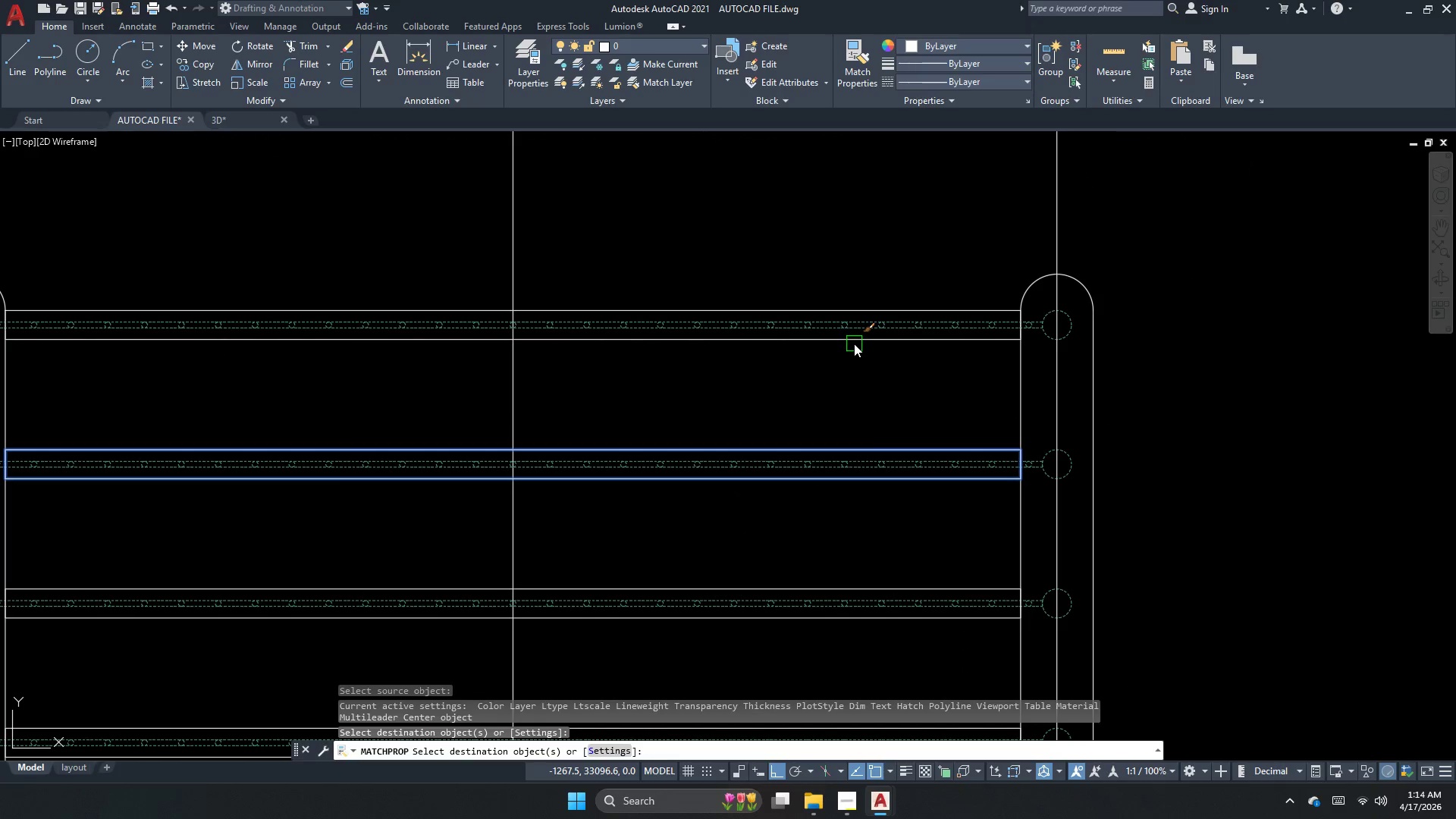 
key(Escape)
 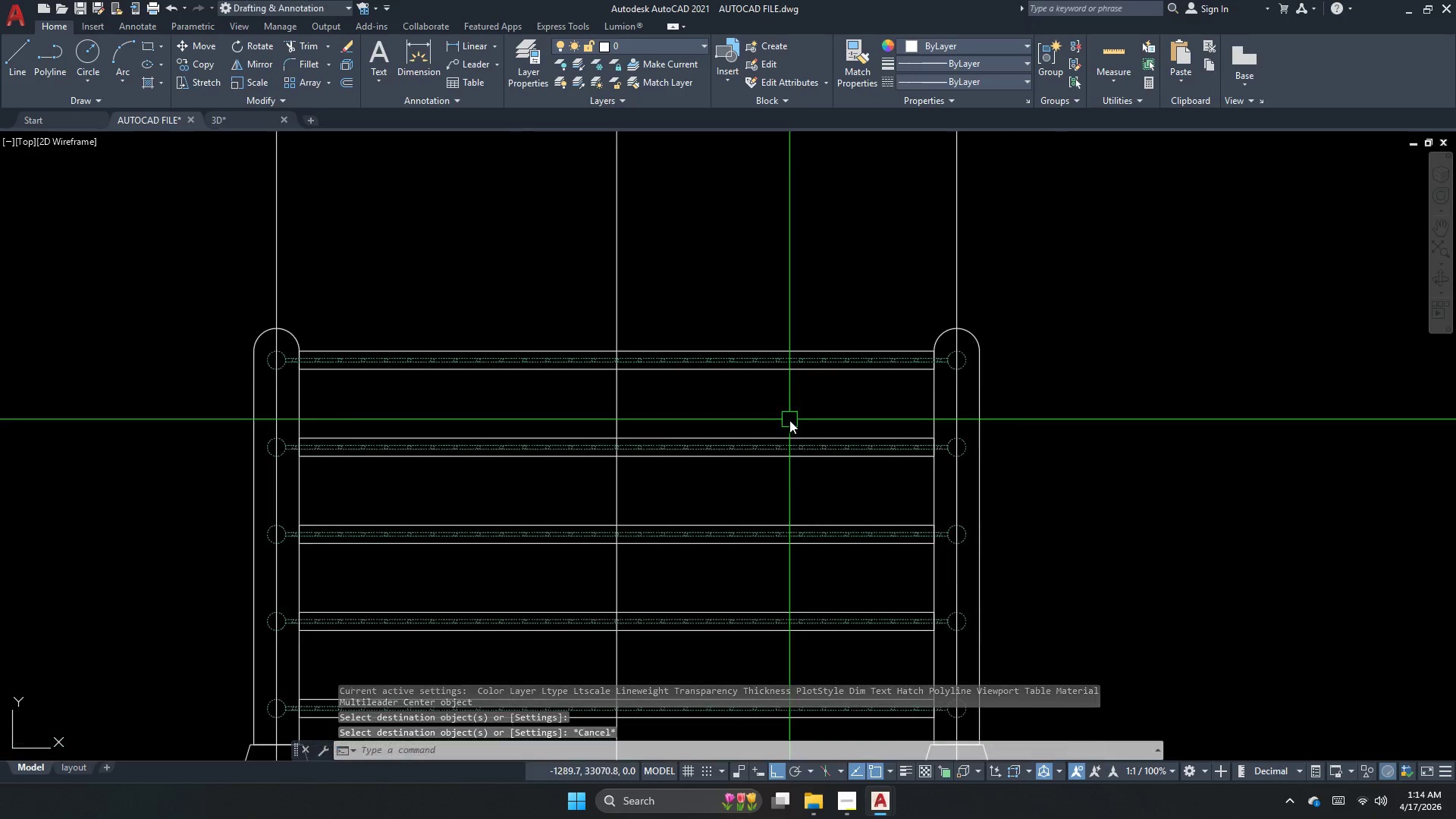 
scroll: coordinate [789, 418], scroll_direction: down, amount: 1.0
 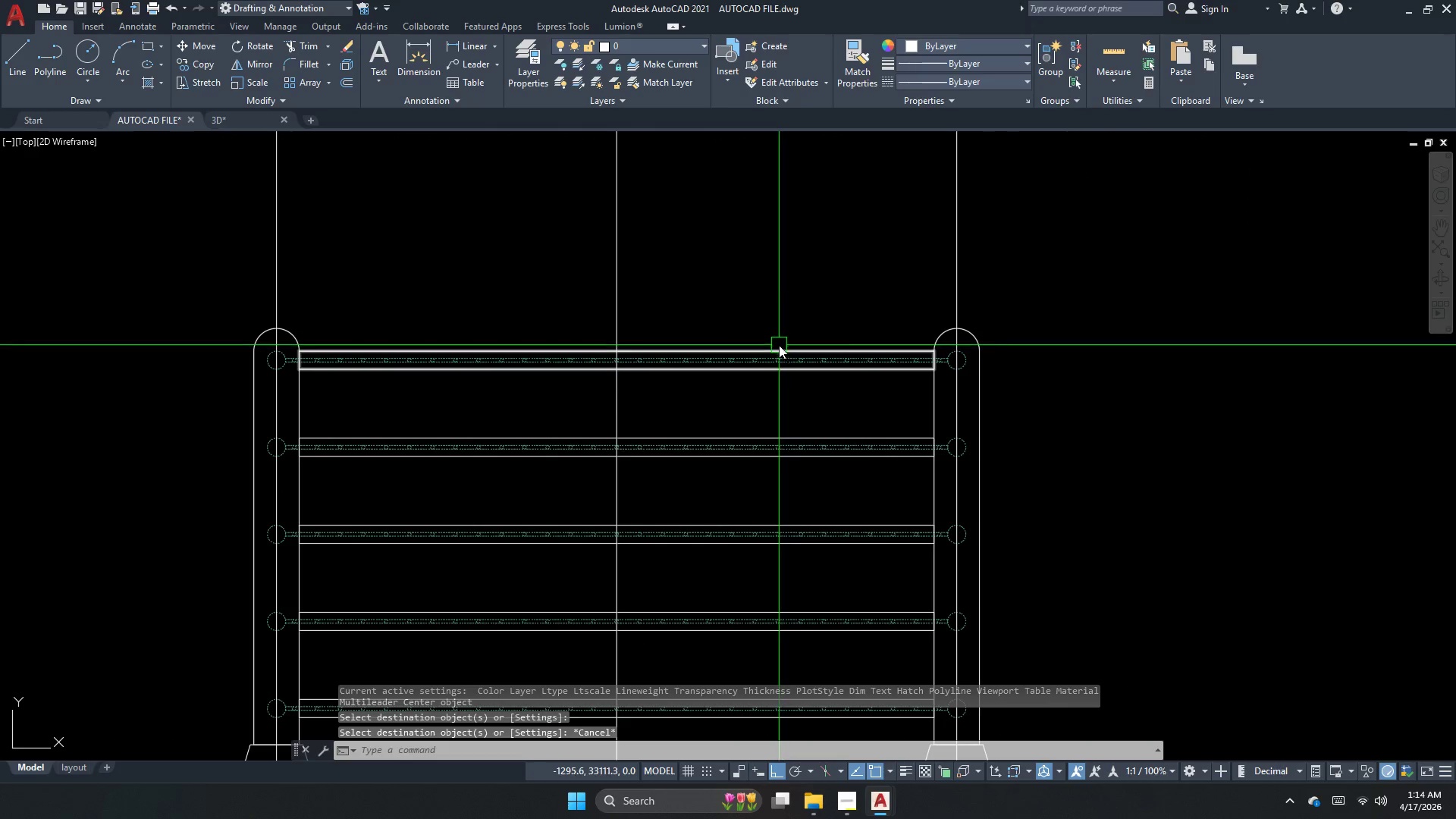 
left_click_drag(start_coordinate=[1209, 278], to_coordinate=[1167, 268])
 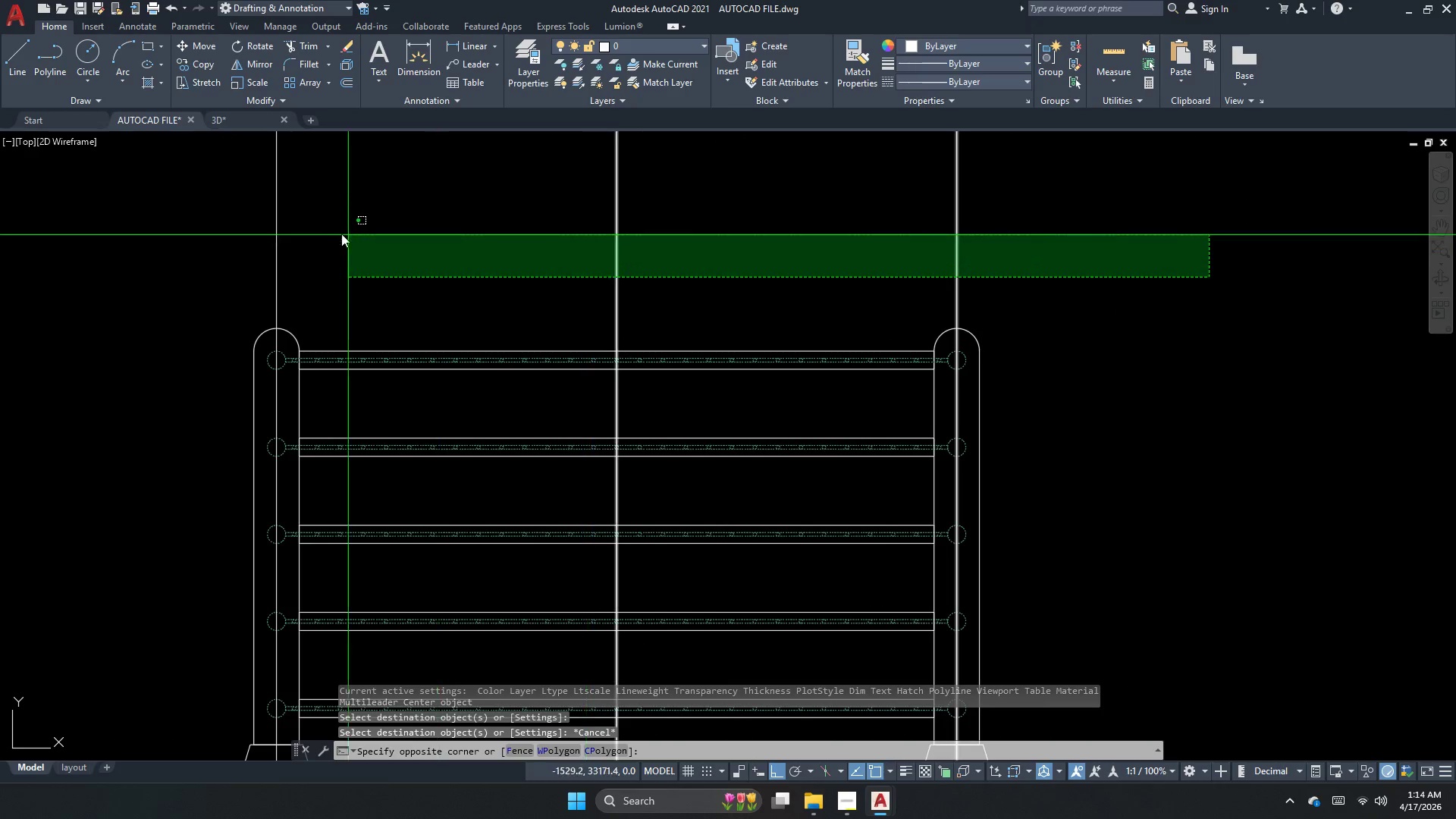 
left_click_drag(start_coordinate=[283, 223], to_coordinate=[275, 226])
 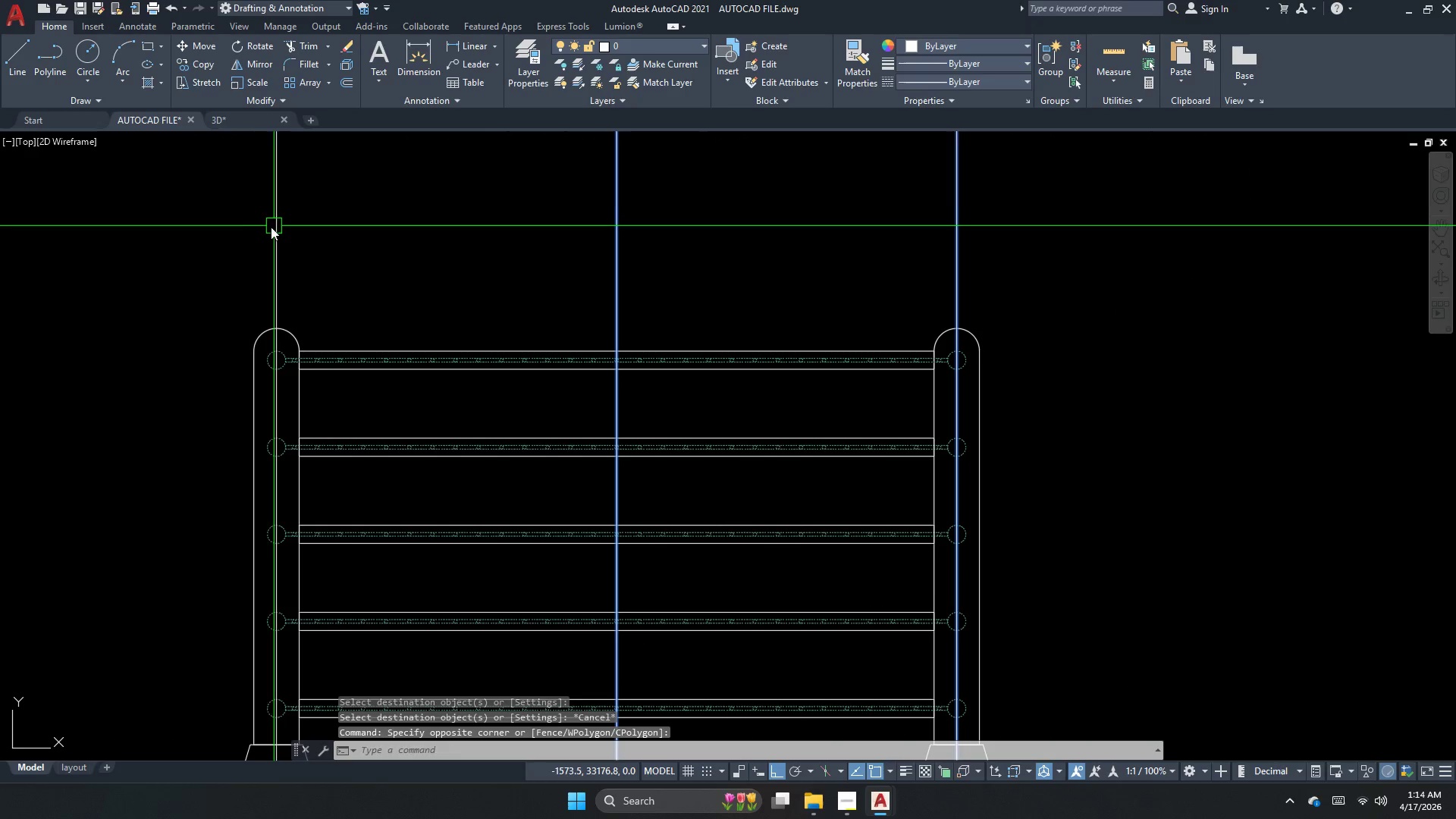 
key(E)
 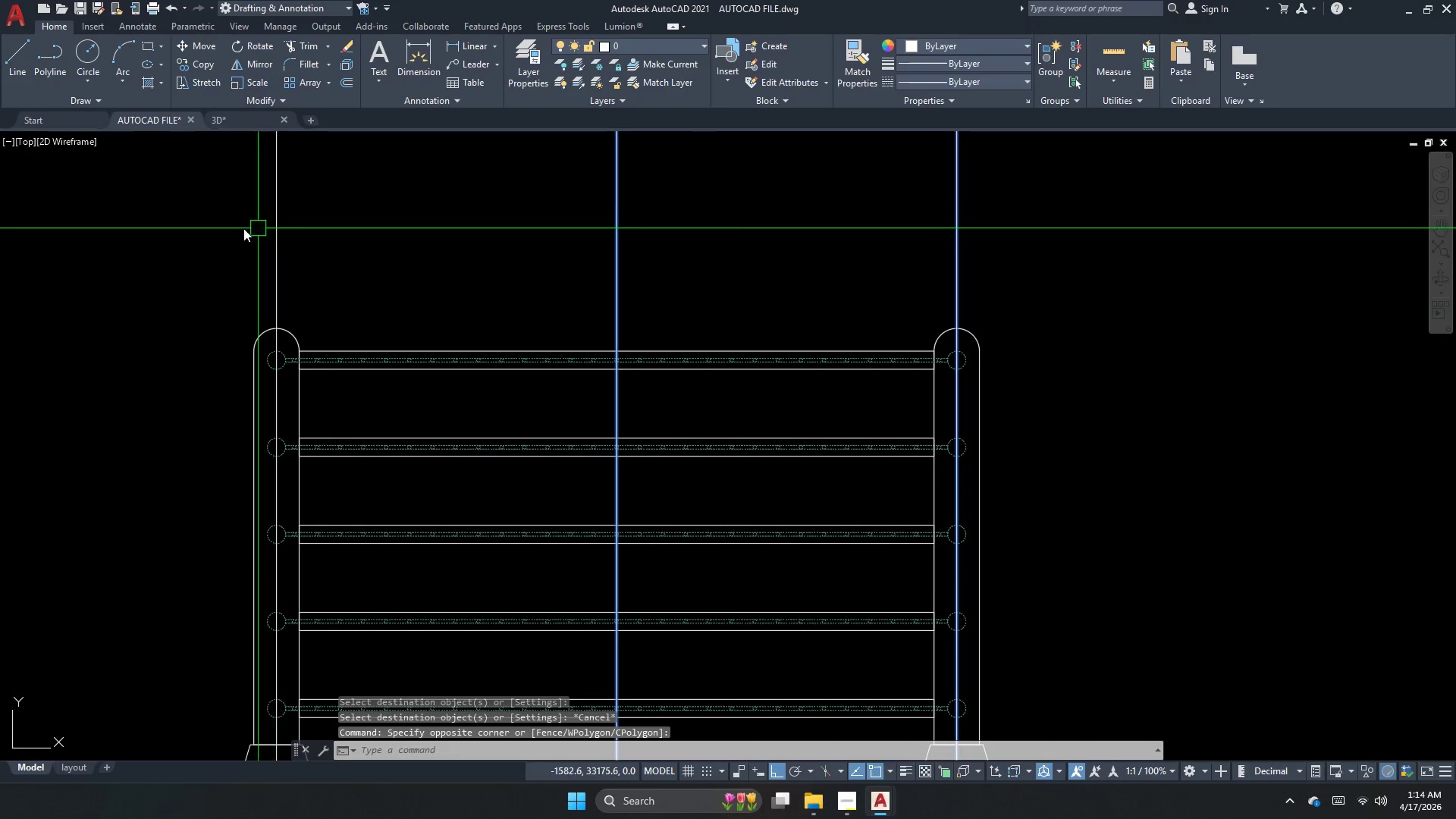 
key(Space)
 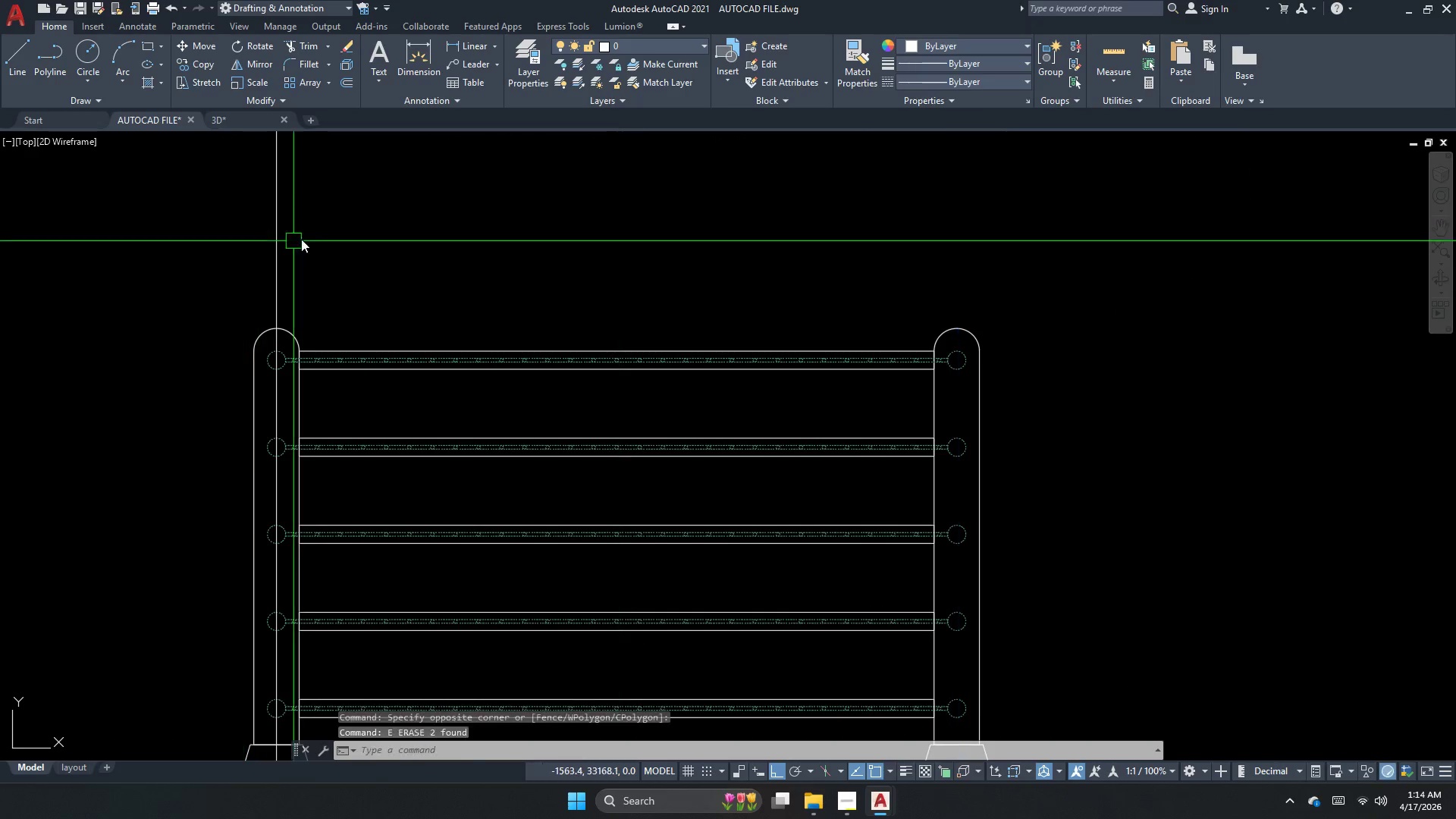 
left_click_drag(start_coordinate=[315, 237], to_coordinate=[311, 240])
 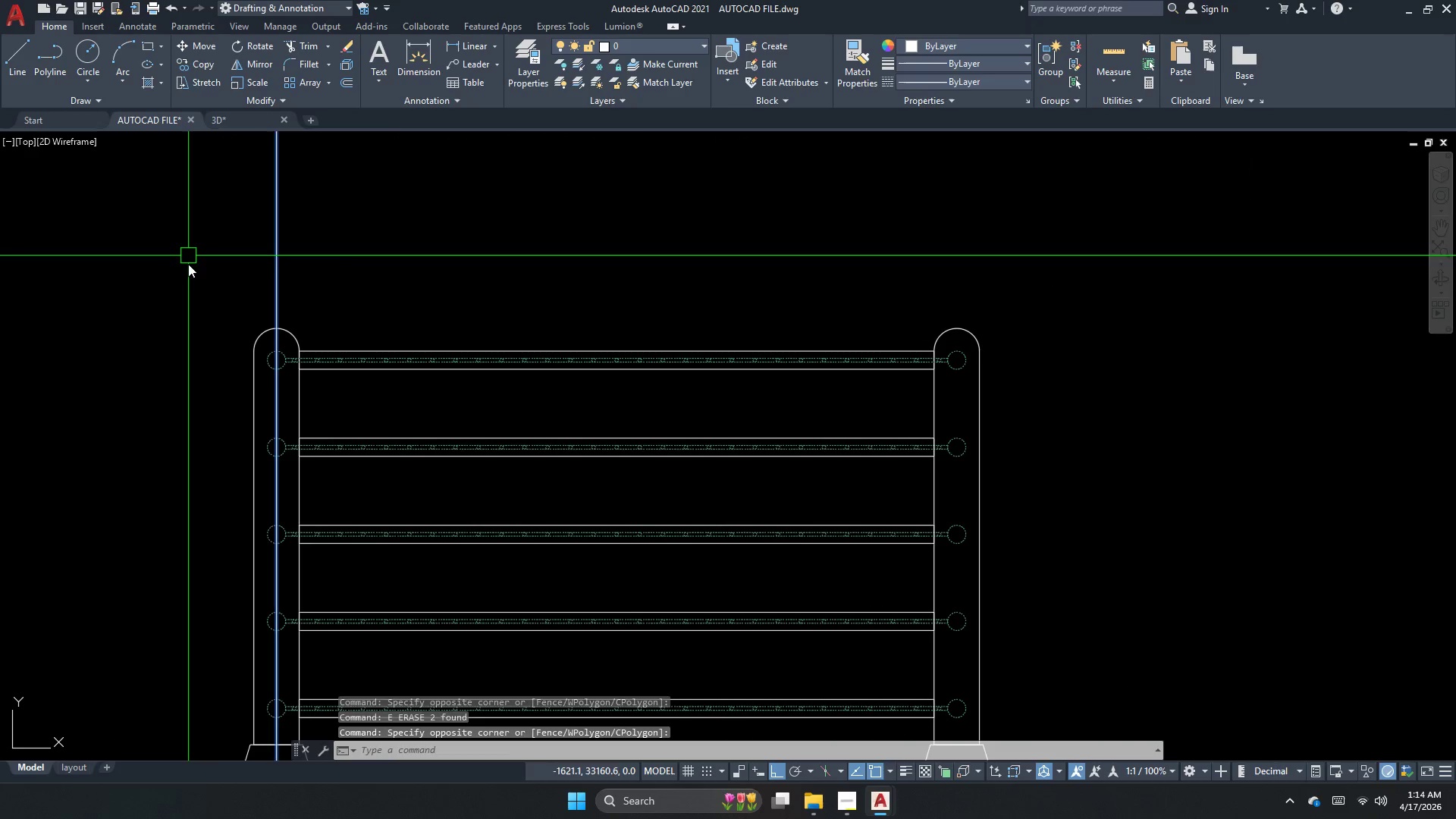 
left_click_drag(start_coordinate=[188, 256], to_coordinate=[189, 268])
 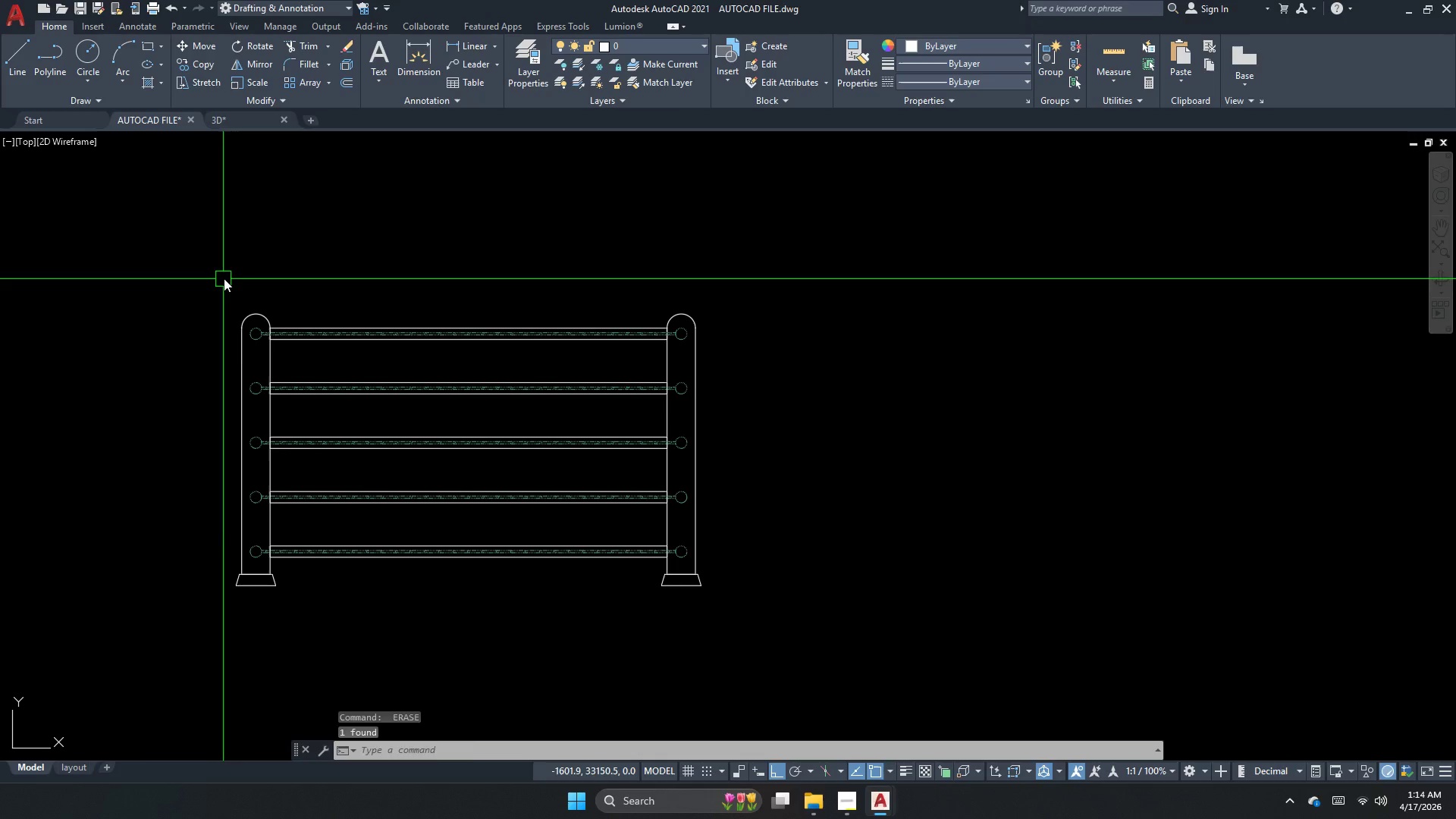 
key(Space)
 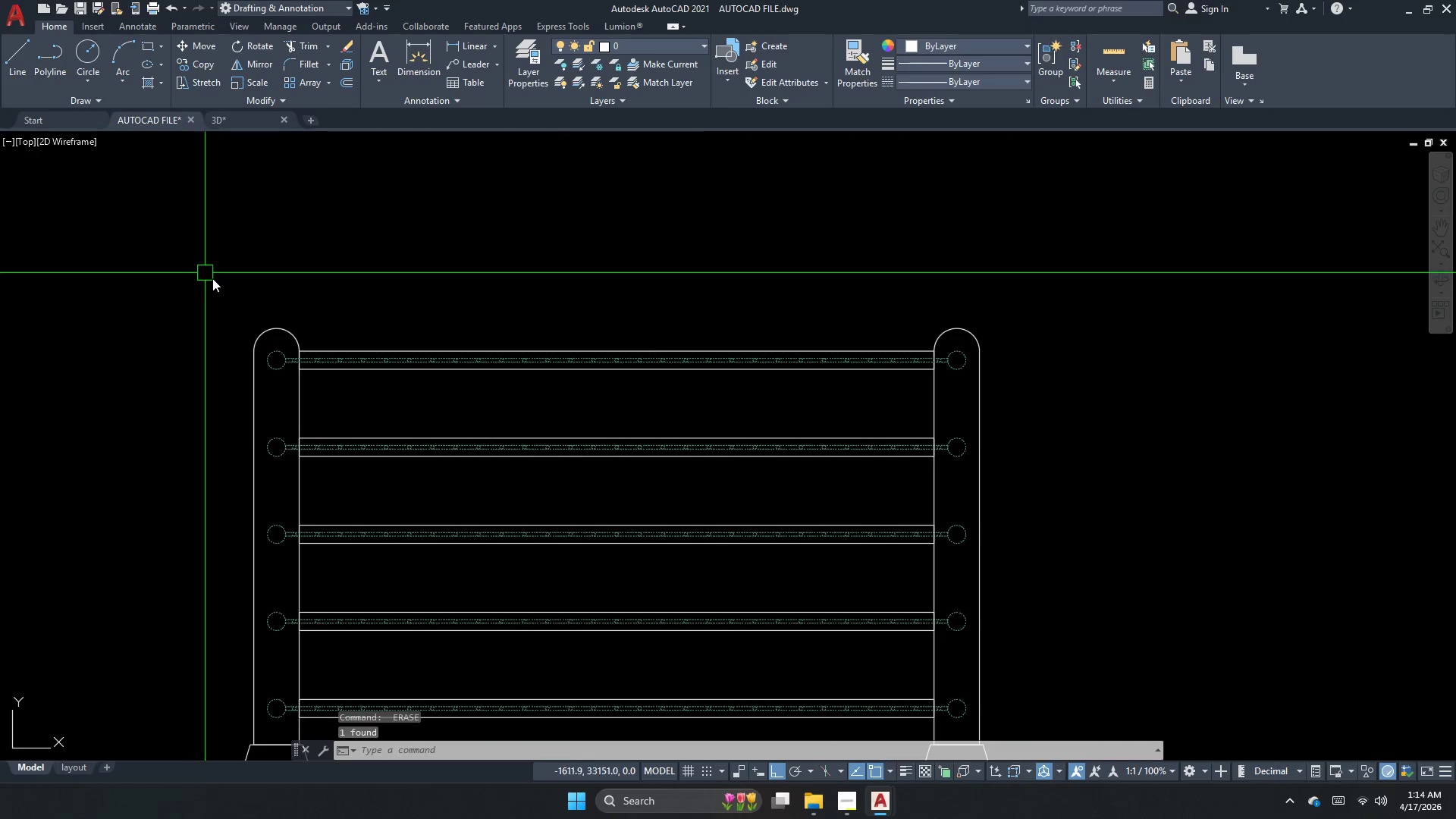 
left_click_drag(start_coordinate=[224, 277], to_coordinate=[272, 306])
 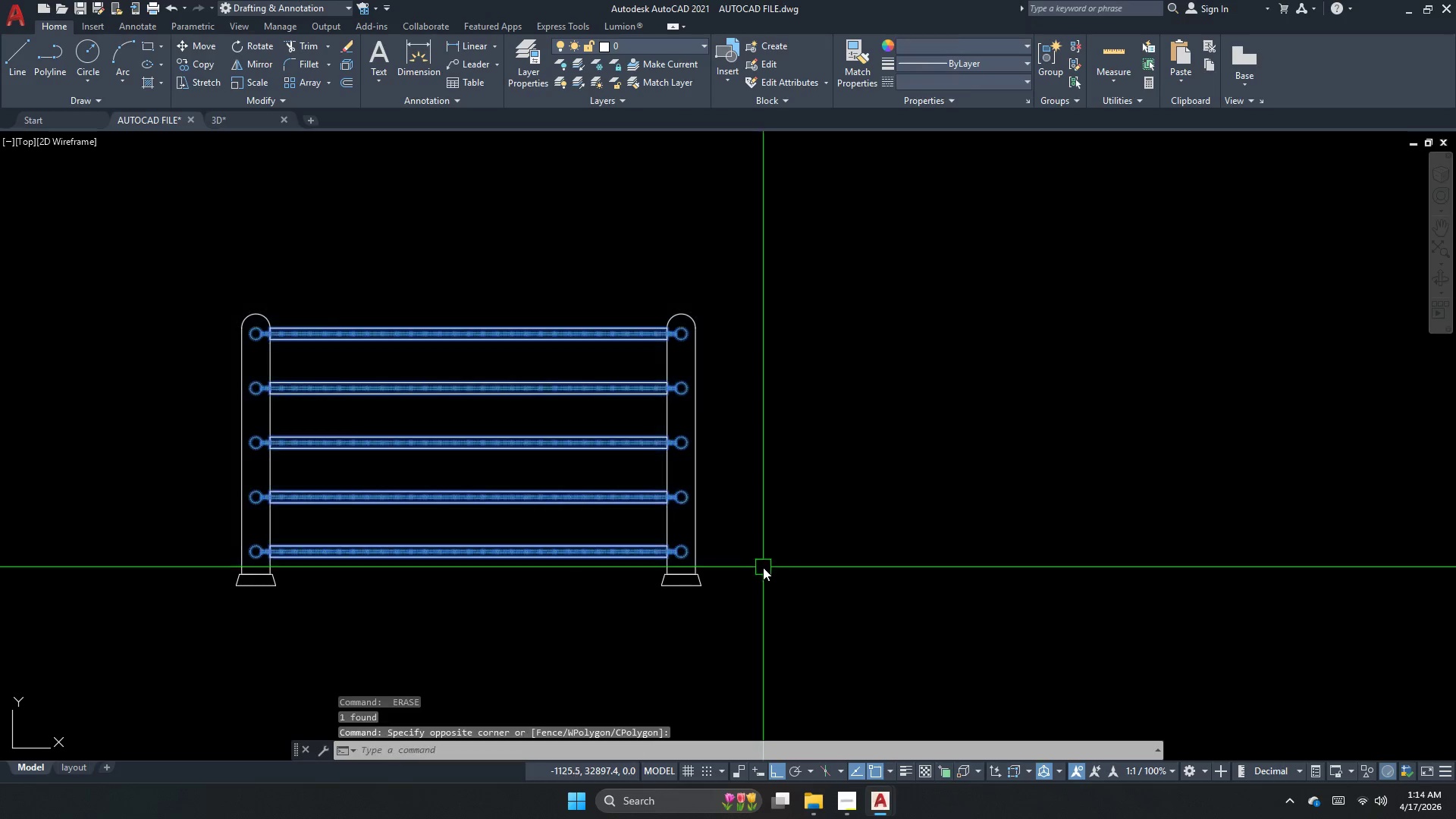 
scroll: coordinate [221, 289], scroll_direction: down, amount: 1.0
 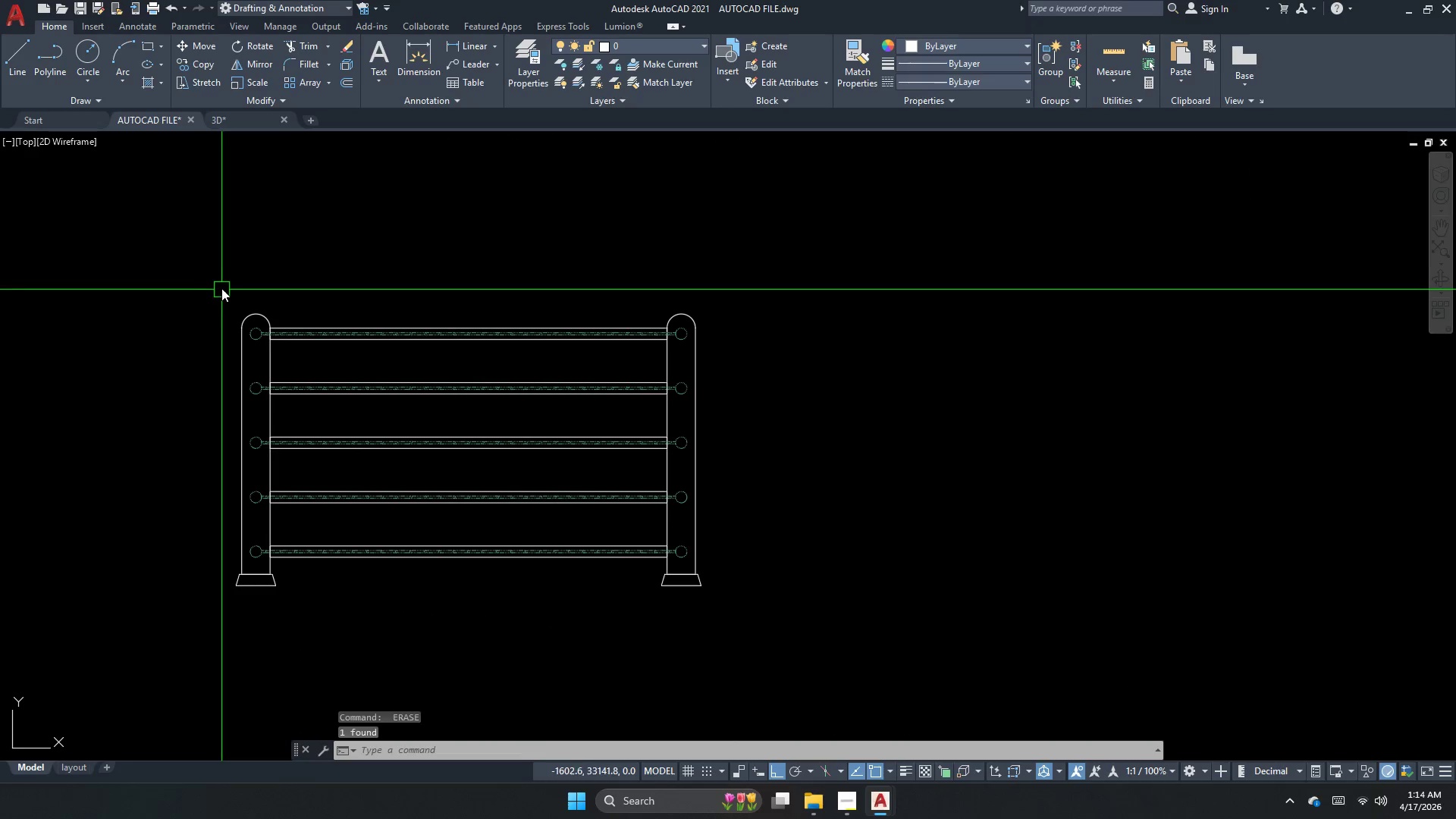 
scroll: coordinate [650, 513], scroll_direction: up, amount: 3.0
 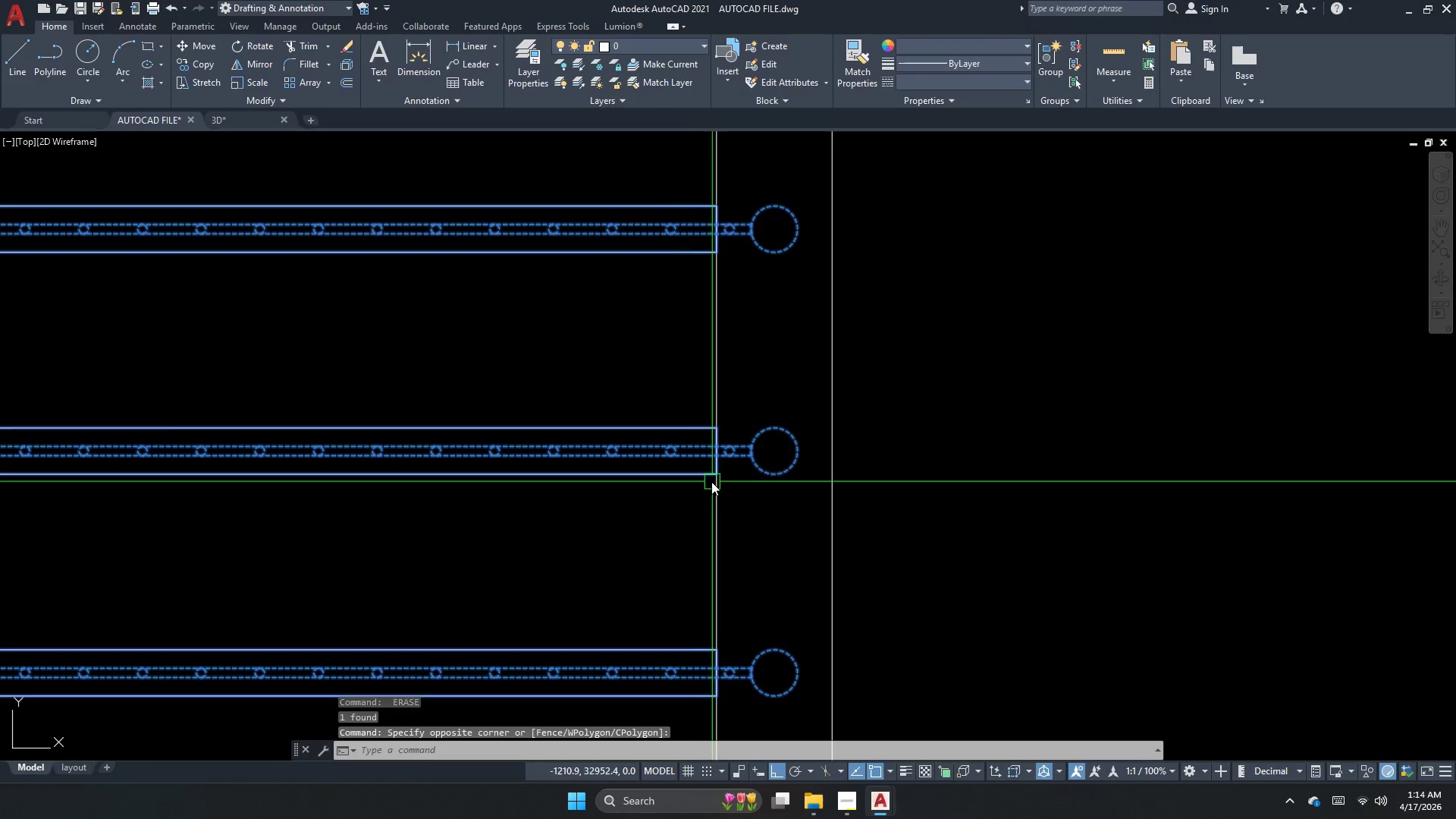 
hold_key(key=ShiftLeft, duration=0.92)
 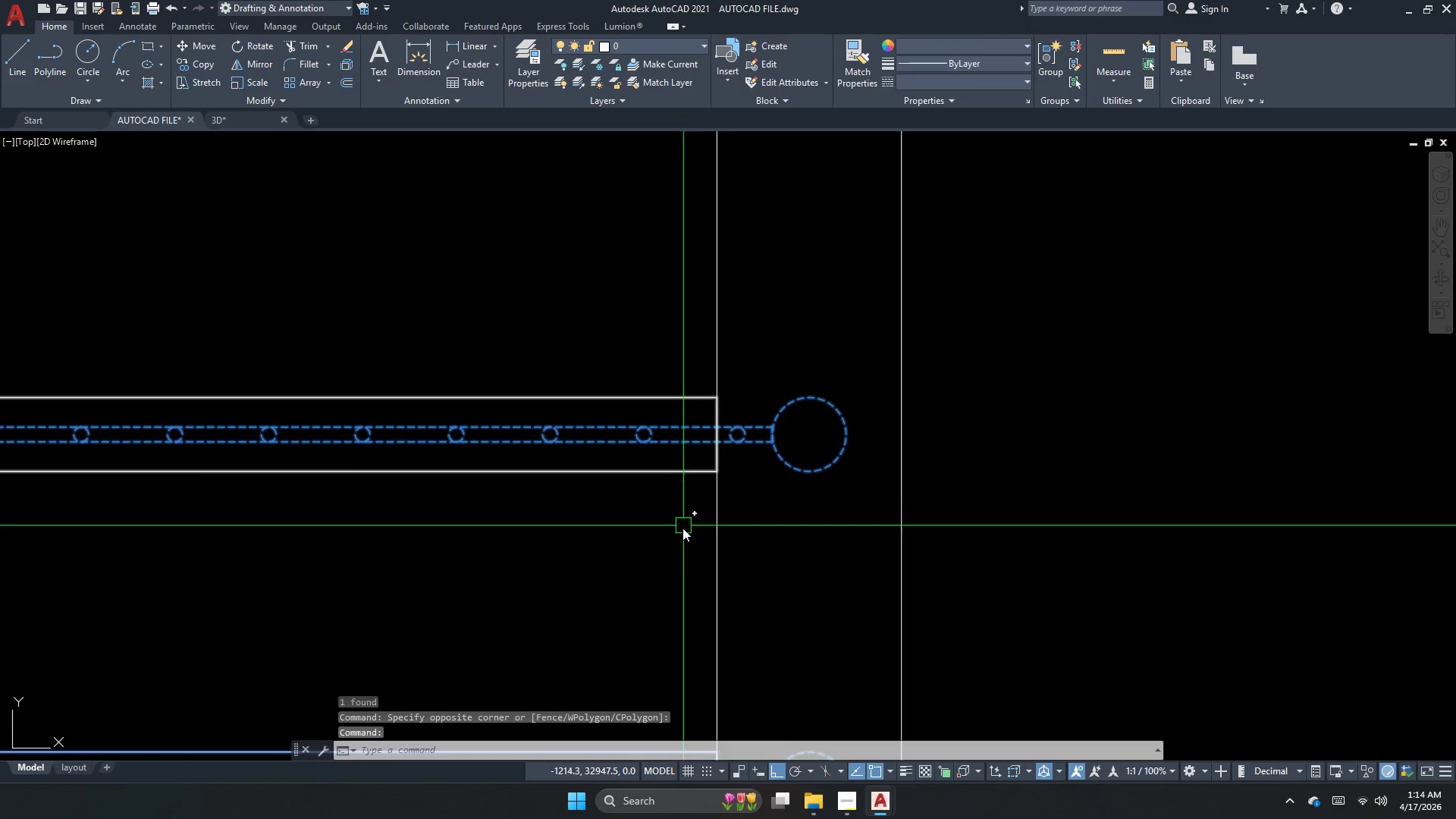 
scroll: coordinate [714, 481], scroll_direction: up, amount: 1.0
 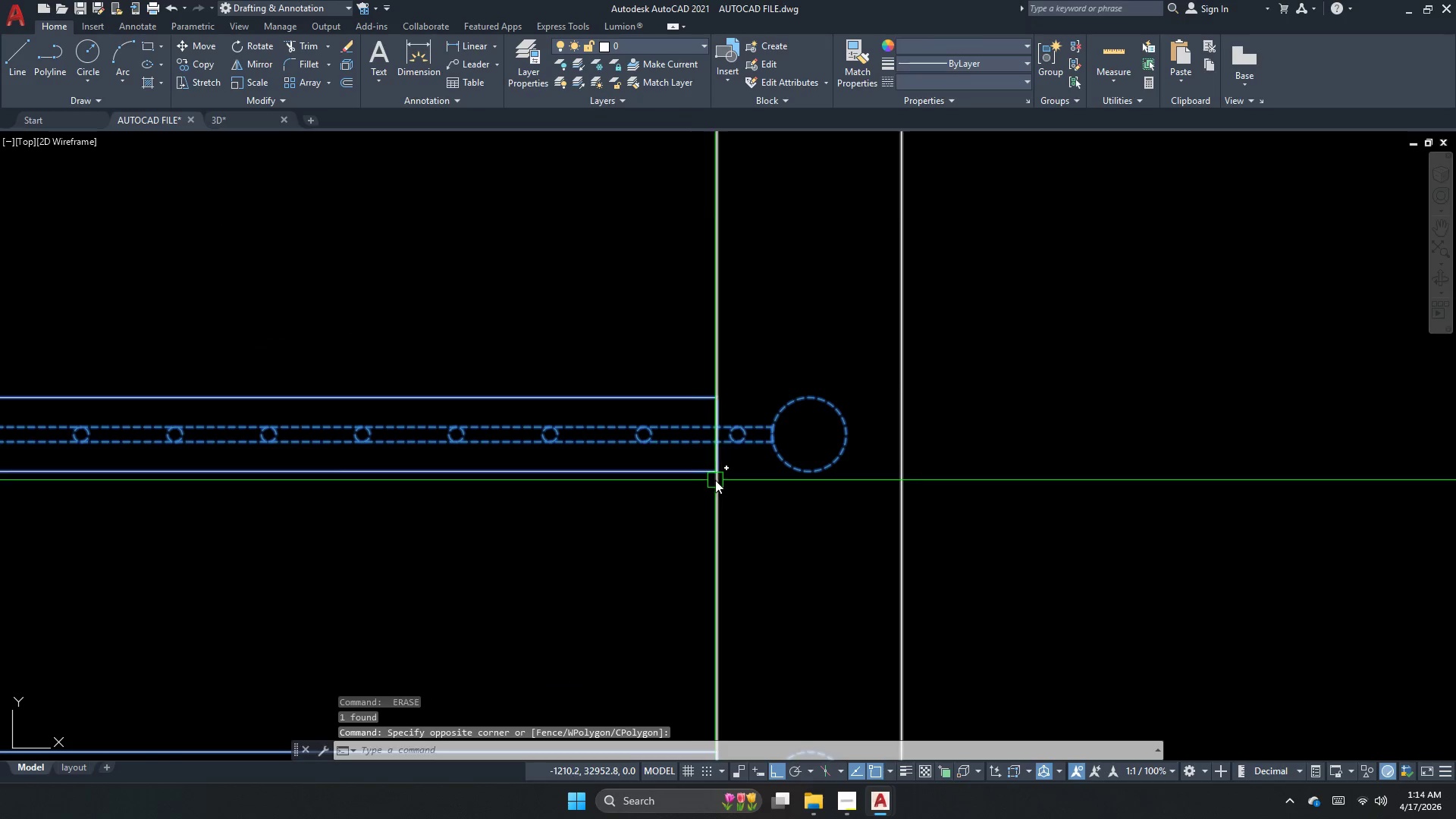 
hold_key(key=ShiftLeft, duration=0.89)
scroll: coordinate [680, 378], scroll_direction: up, amount: 1.0
 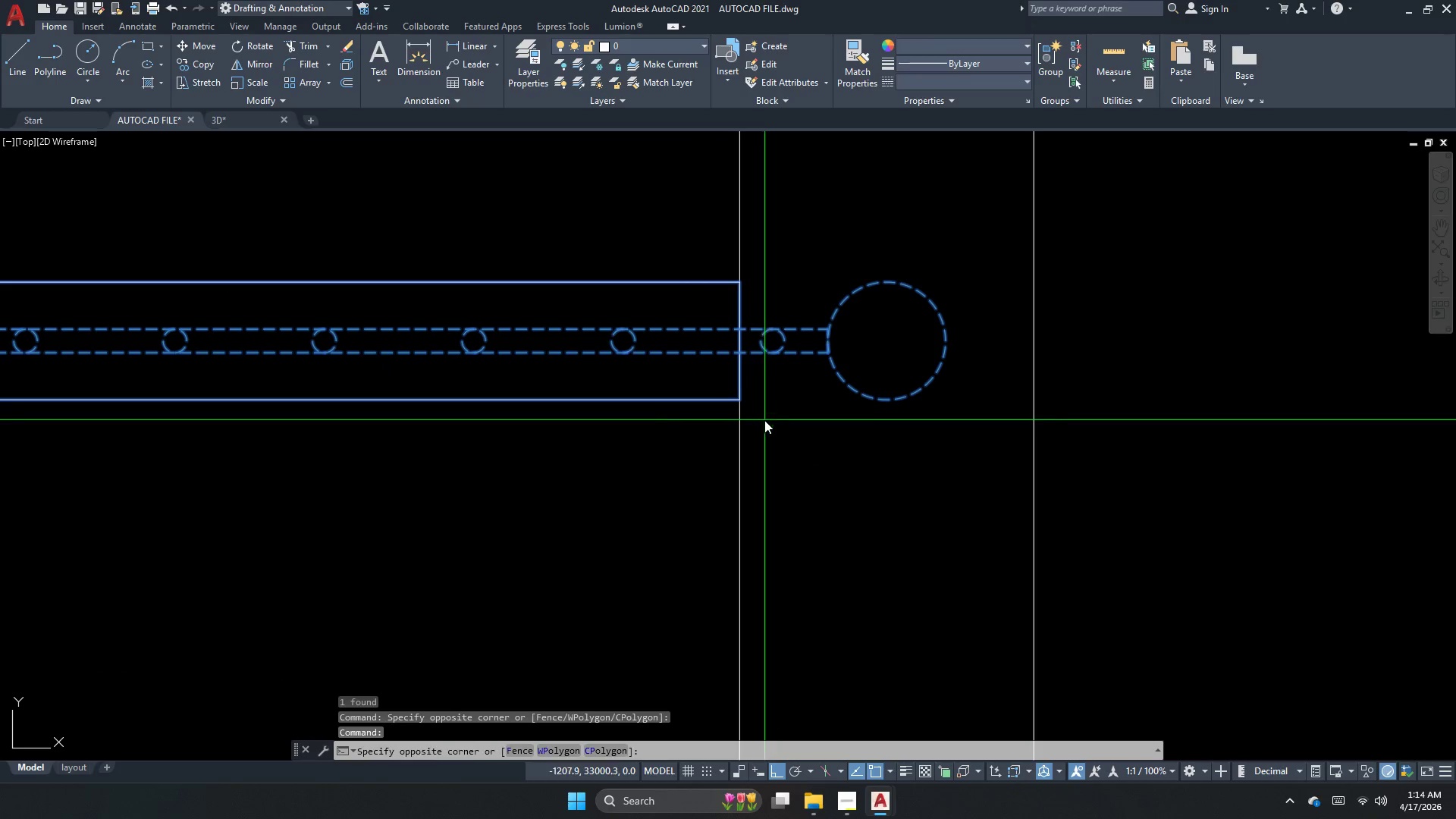 
double_click([679, 384])
 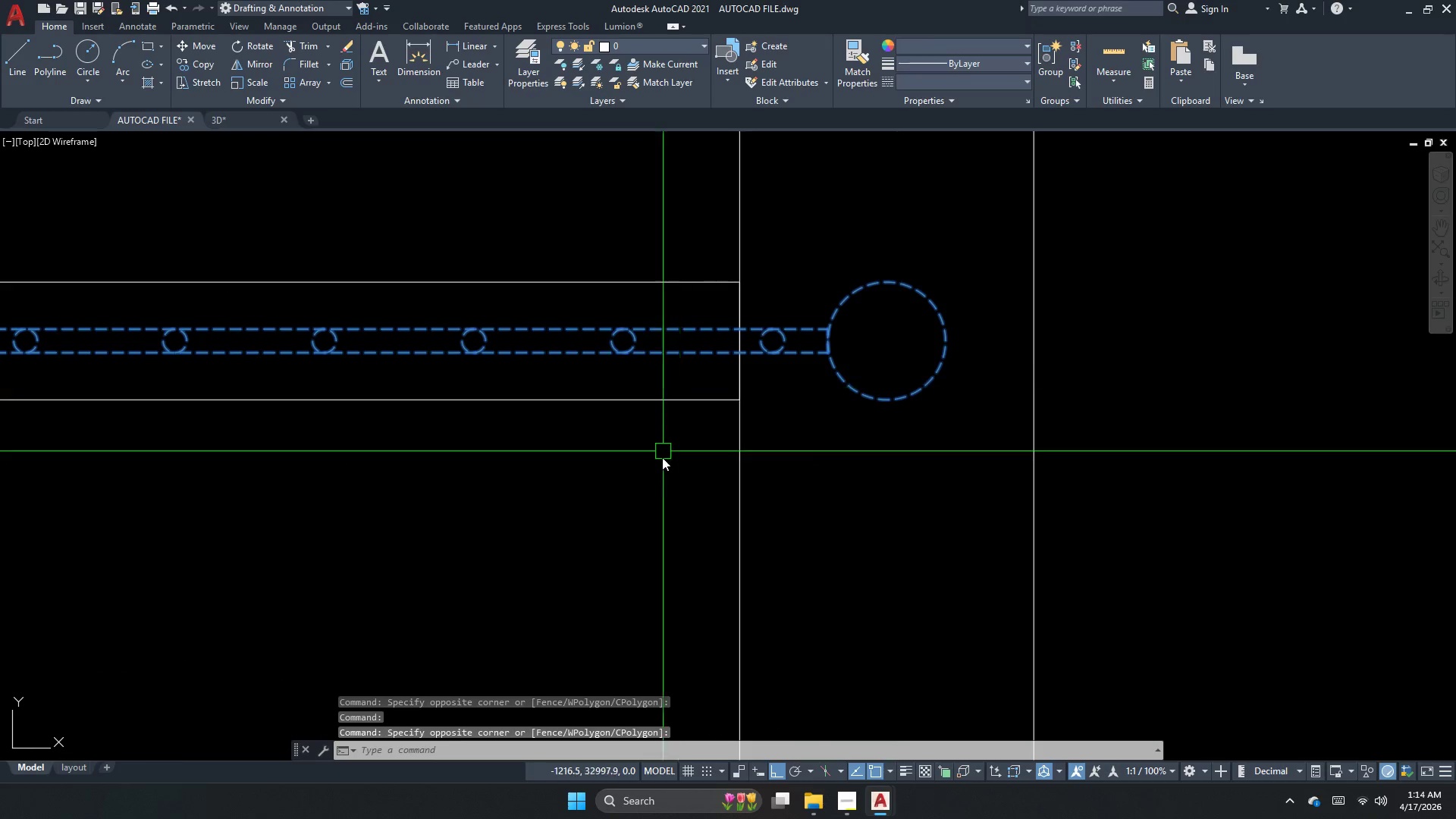 
hold_key(key=ShiftLeft, duration=0.8)
left_click([720, 381])
 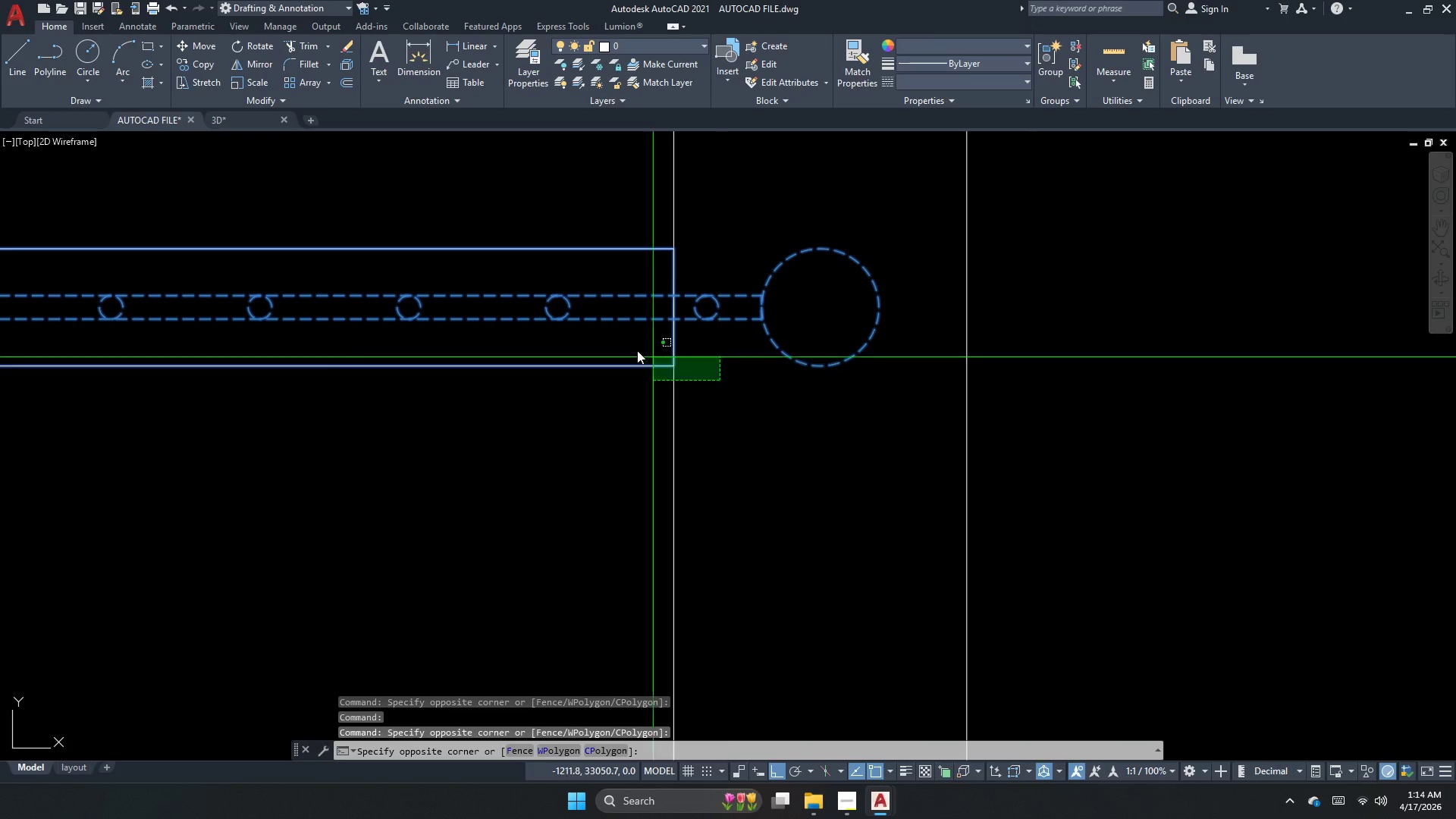 
scroll: coordinate [689, 335], scroll_direction: none, amount: 0.0
 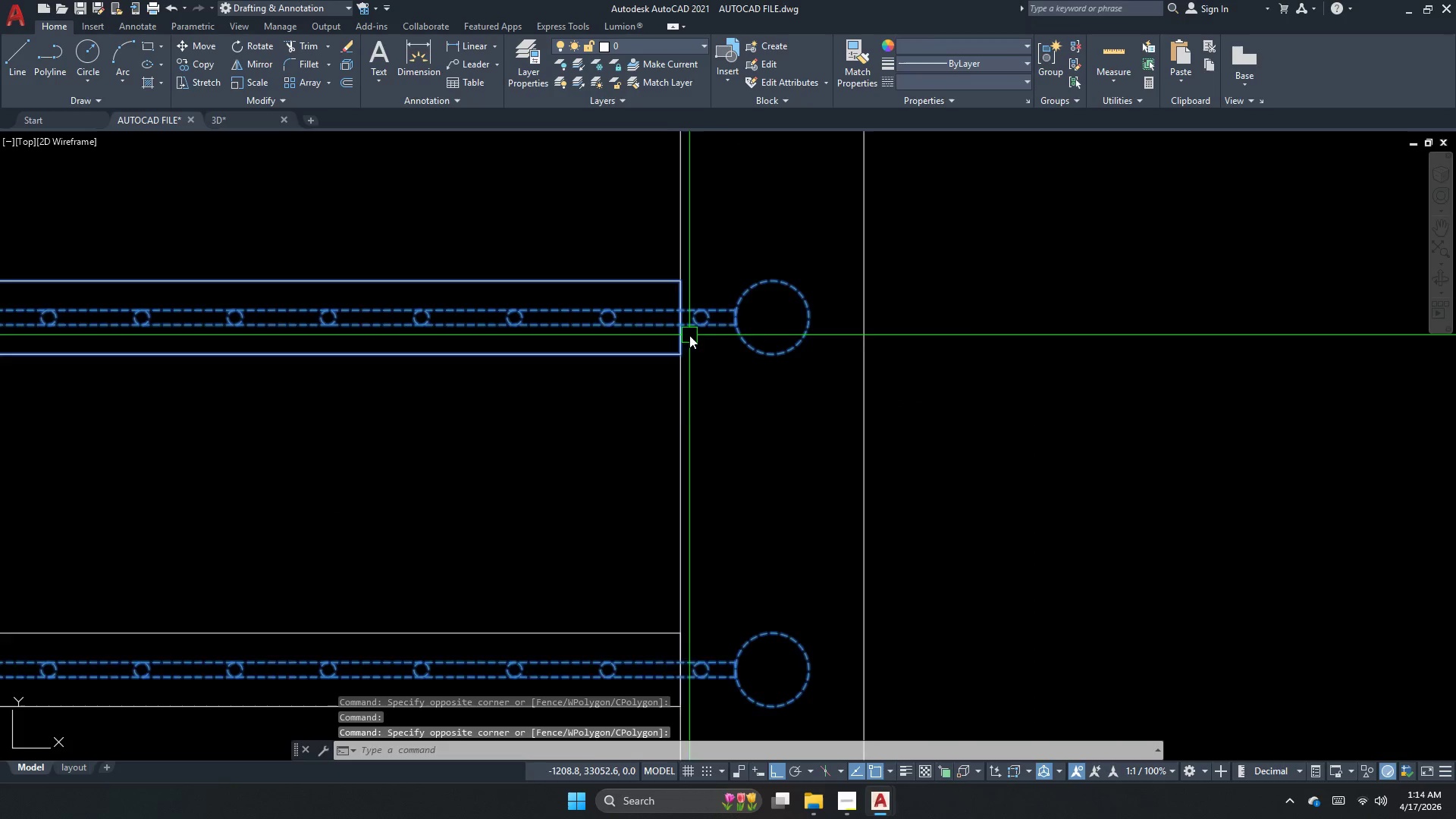 
double_click([633, 348])
 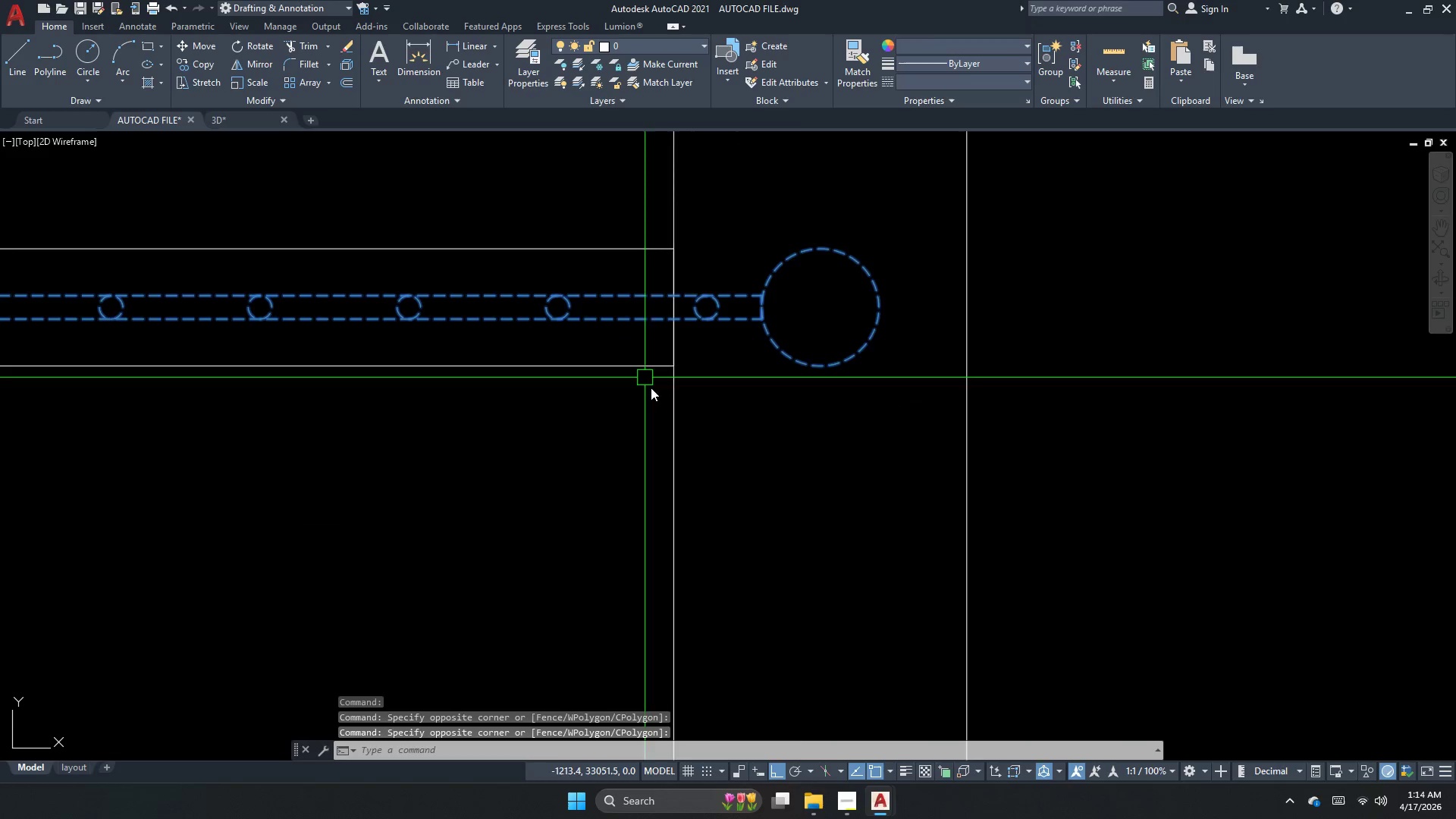 
hold_key(key=ShiftLeft, duration=0.89)
 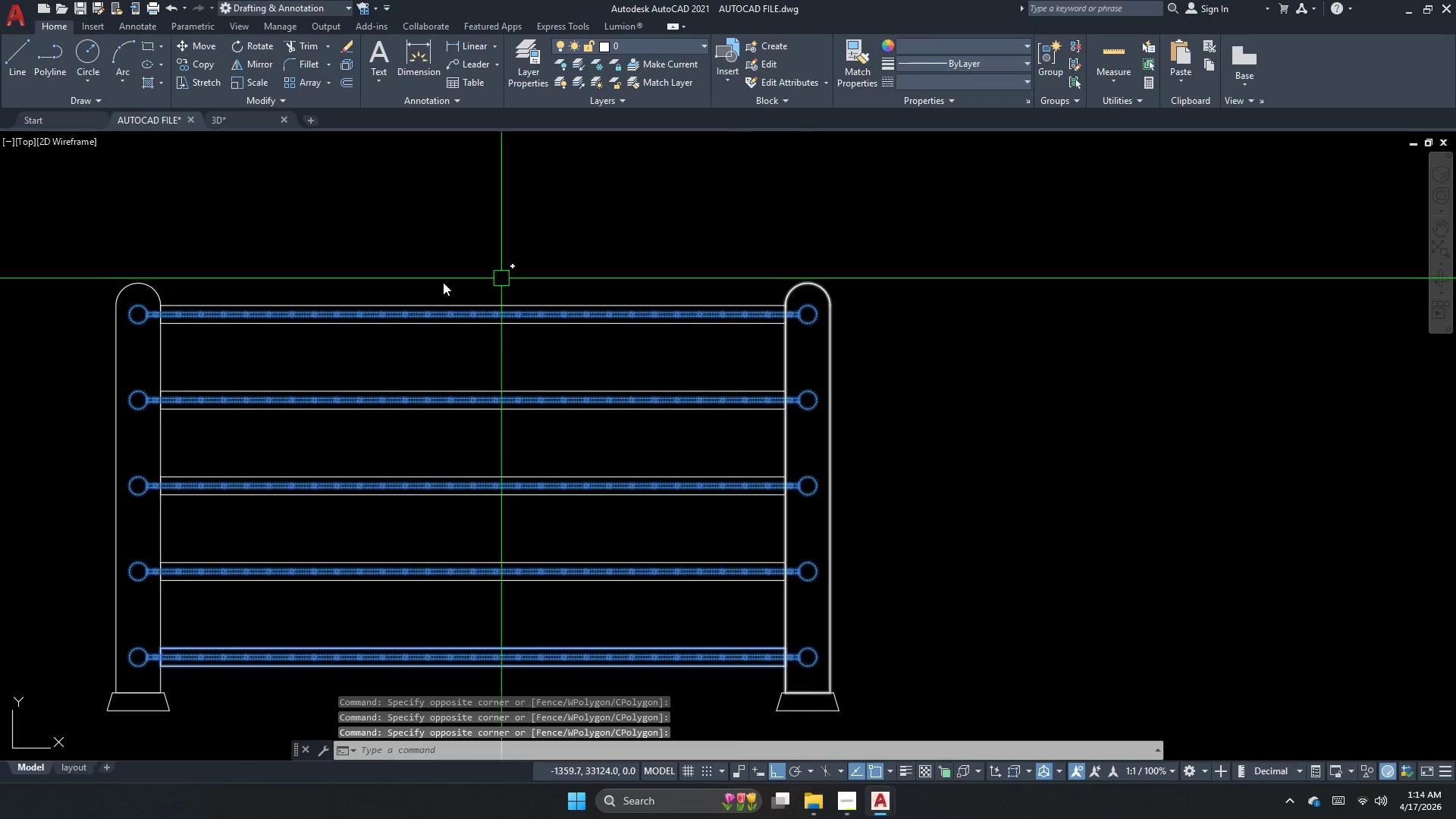 
scroll: coordinate [678, 315], scroll_direction: down, amount: 1.0
 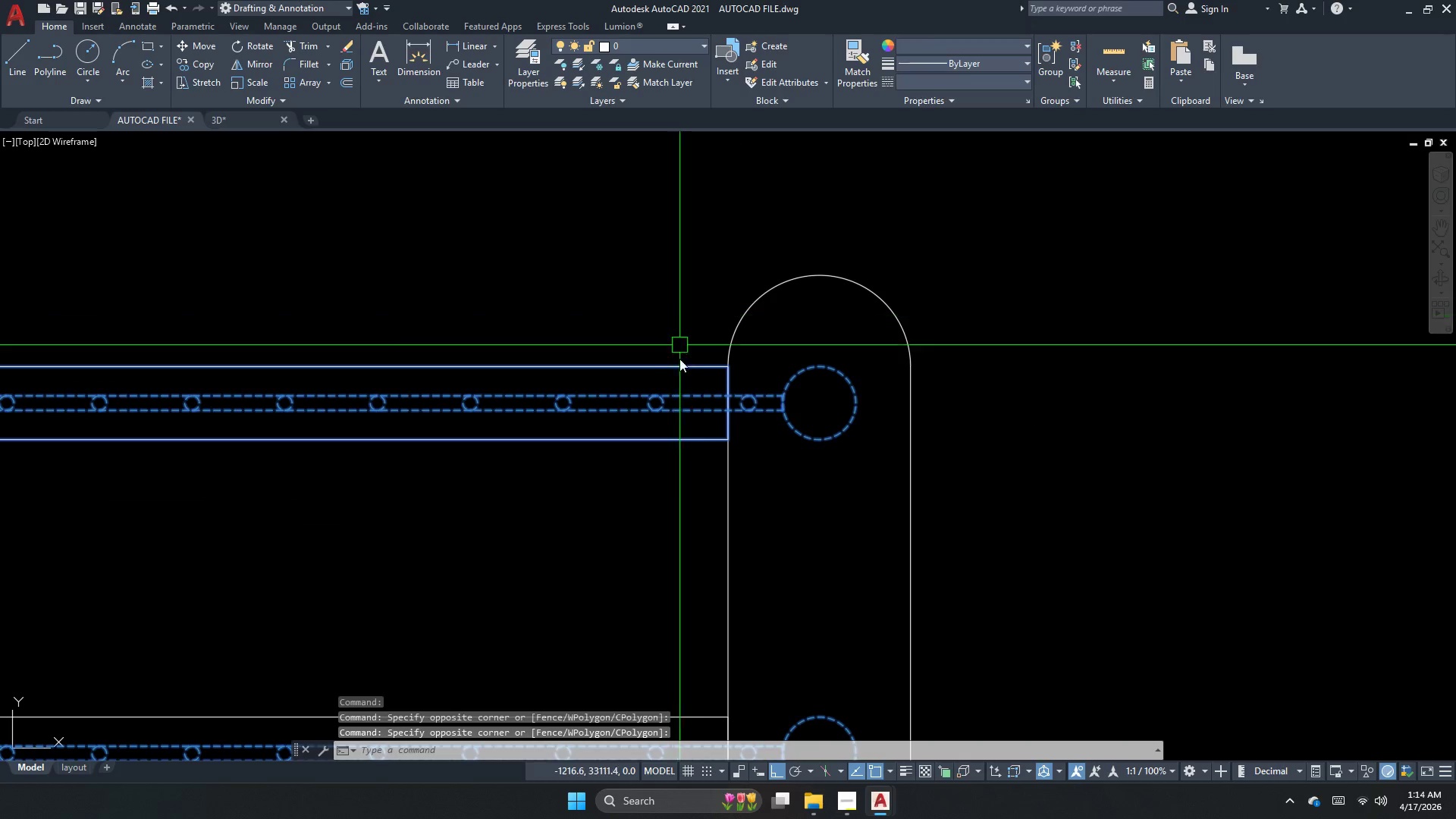 
left_click([747, 456])
 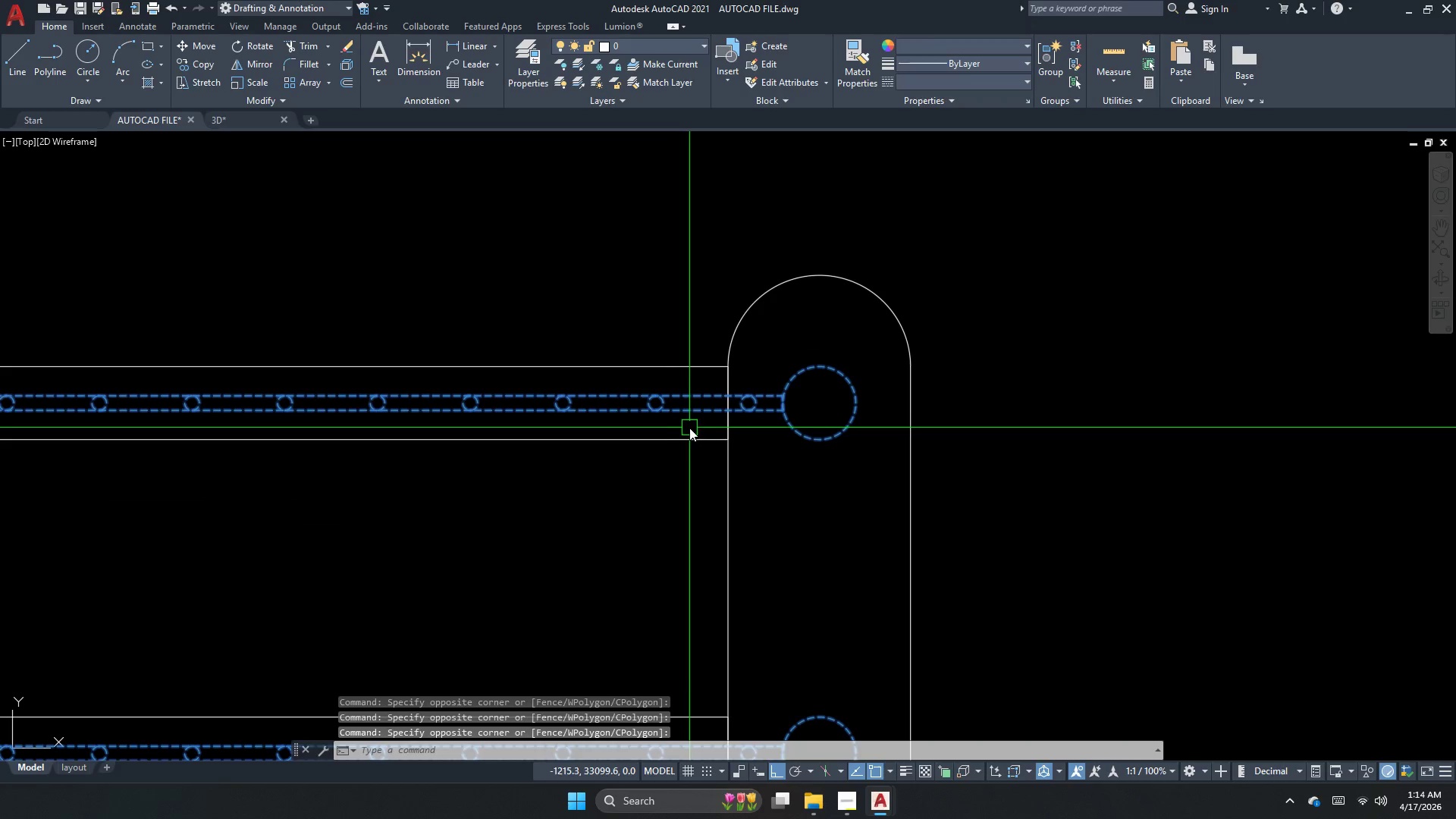 
scroll: coordinate [808, 281], scroll_direction: down, amount: 3.0
 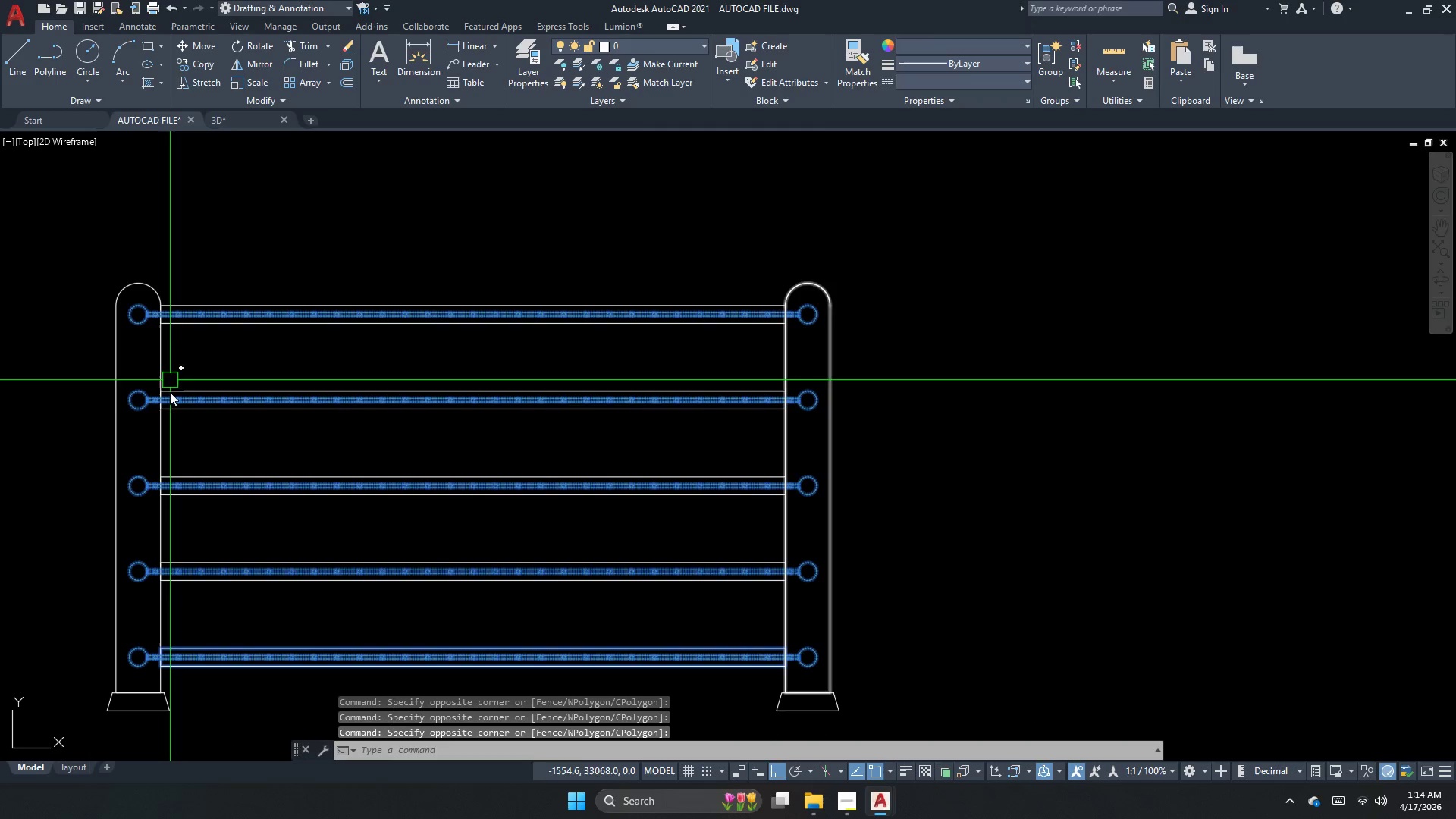 
scroll: coordinate [169, 408], scroll_direction: up, amount: 1.0
 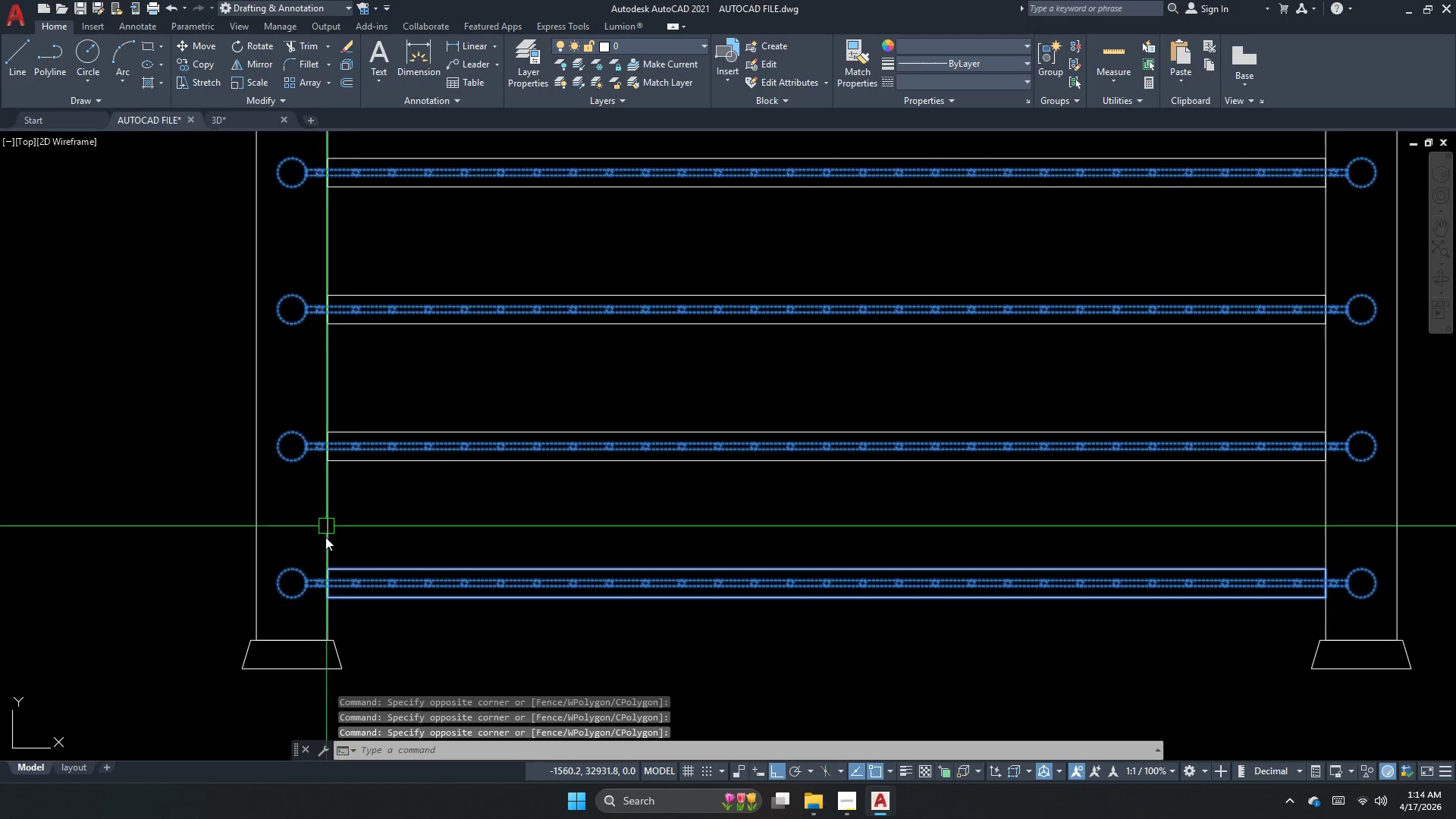 
hold_key(key=ShiftLeft, duration=0.89)
left_click_drag(start_coordinate=[364, 629], to_coordinate=[360, 618])
 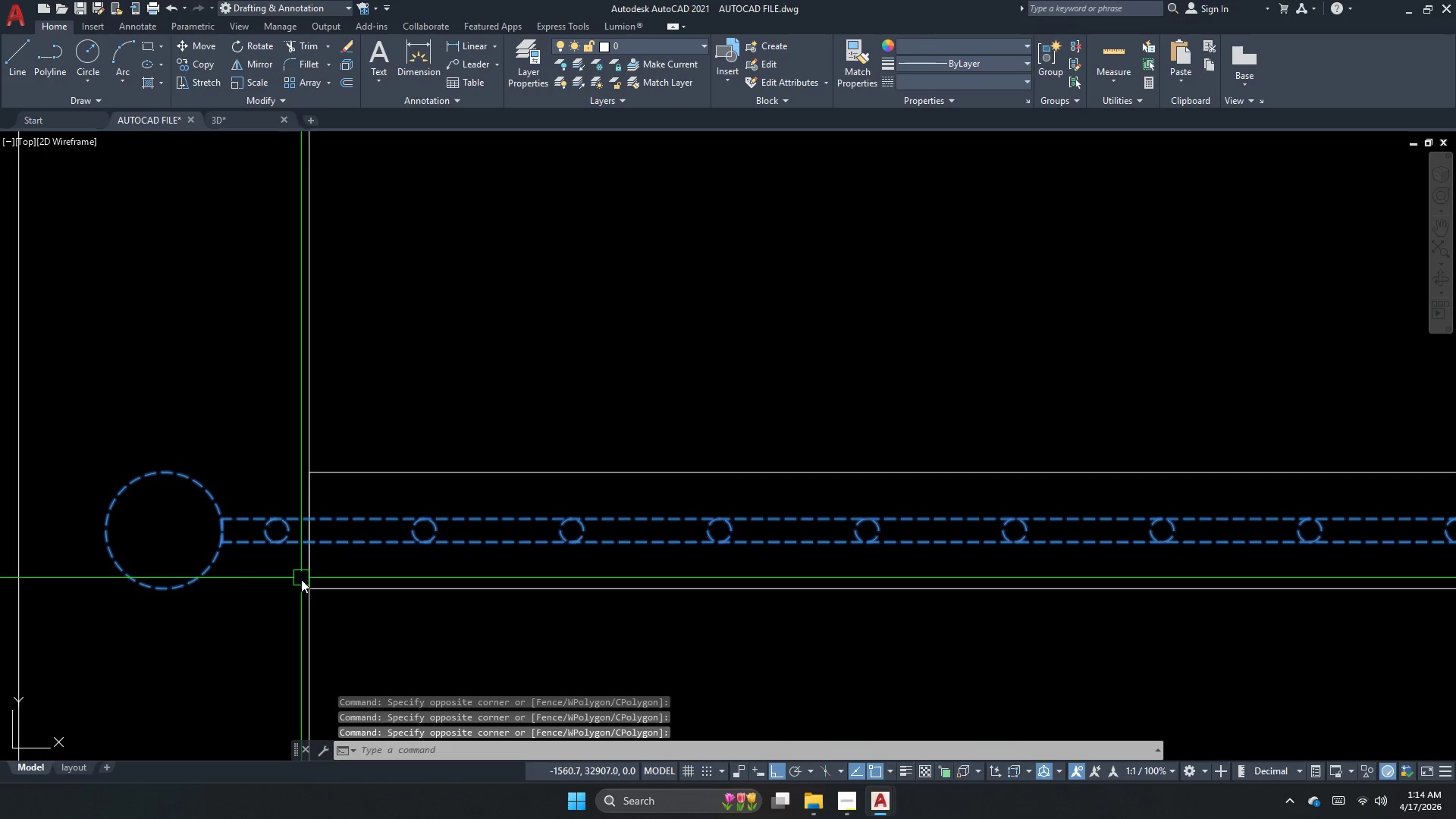 
scroll: coordinate [334, 604], scroll_direction: up, amount: 3.0
 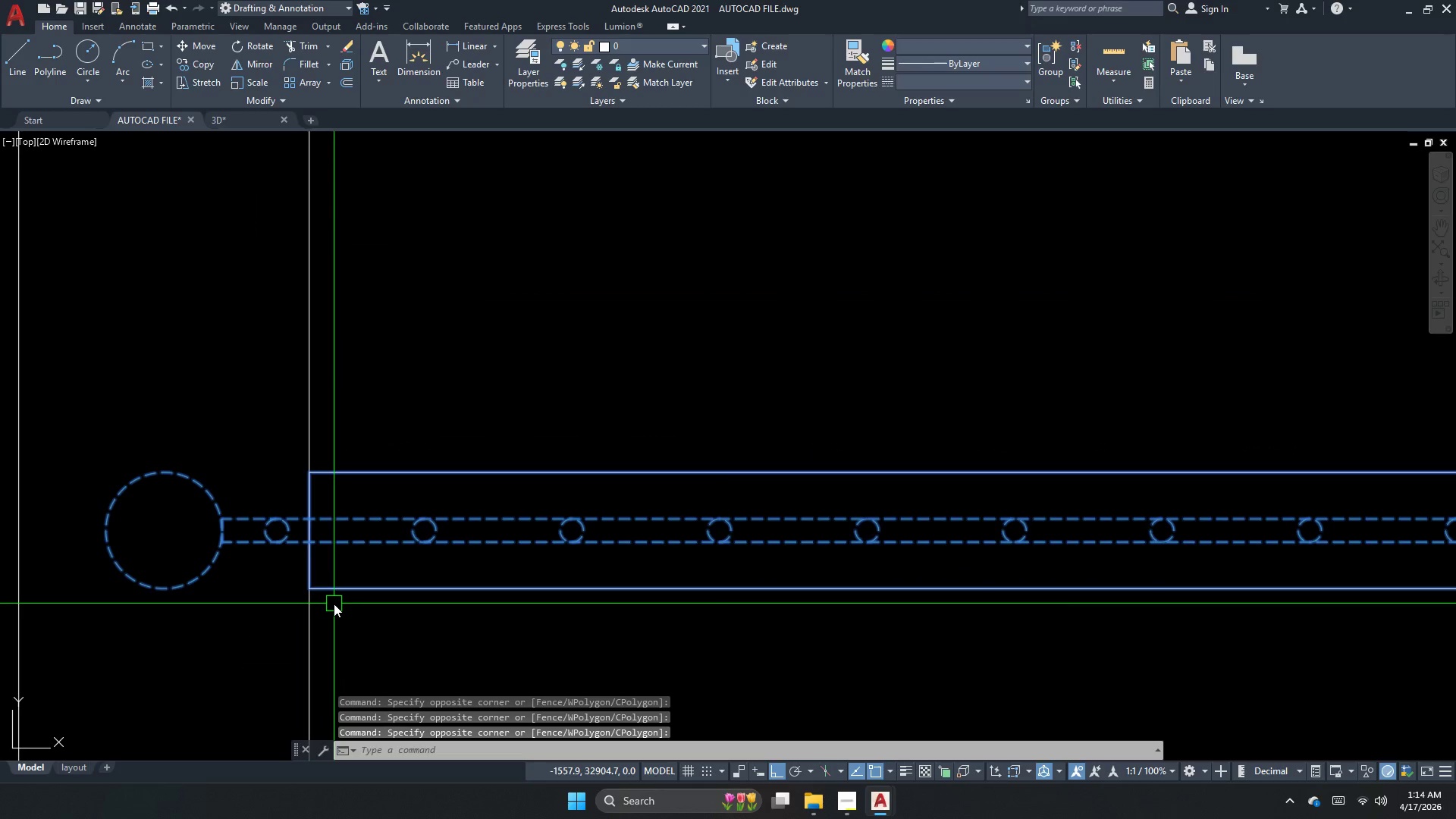 
scroll: coordinate [532, 594], scroll_direction: down, amount: 5.0
 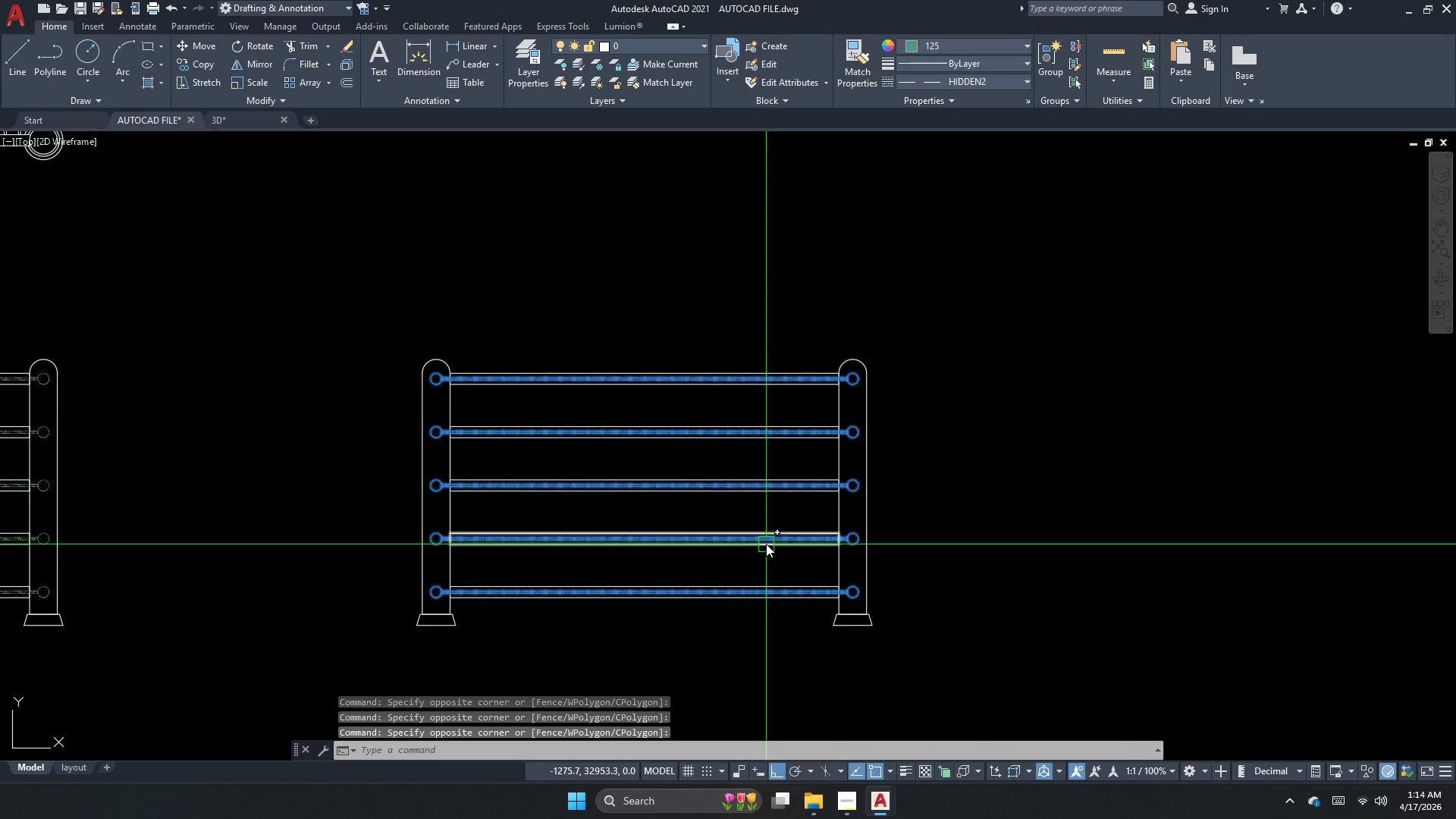 
key(G)
 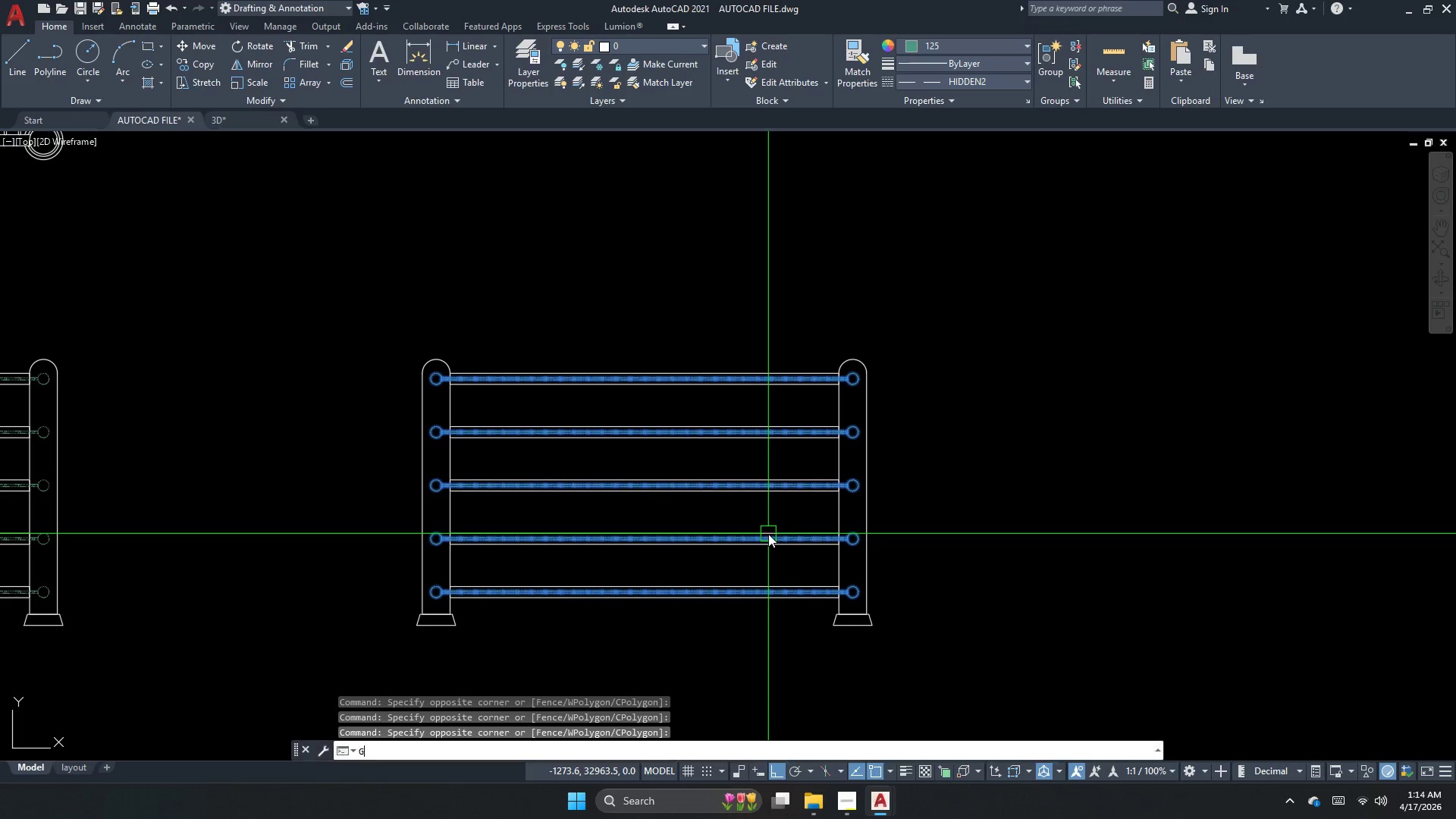 
key(Space)
 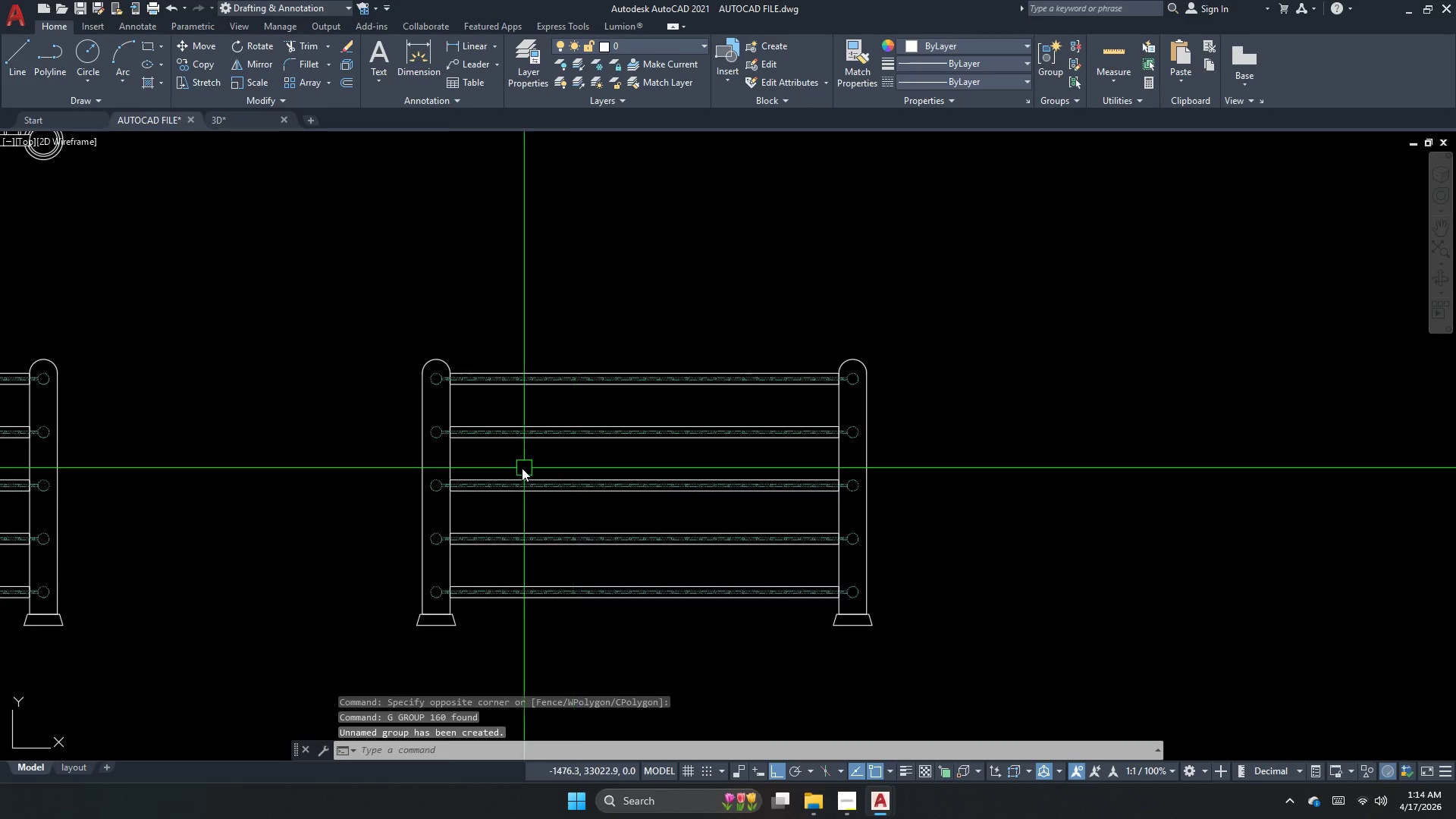 
left_click([432, 450])
 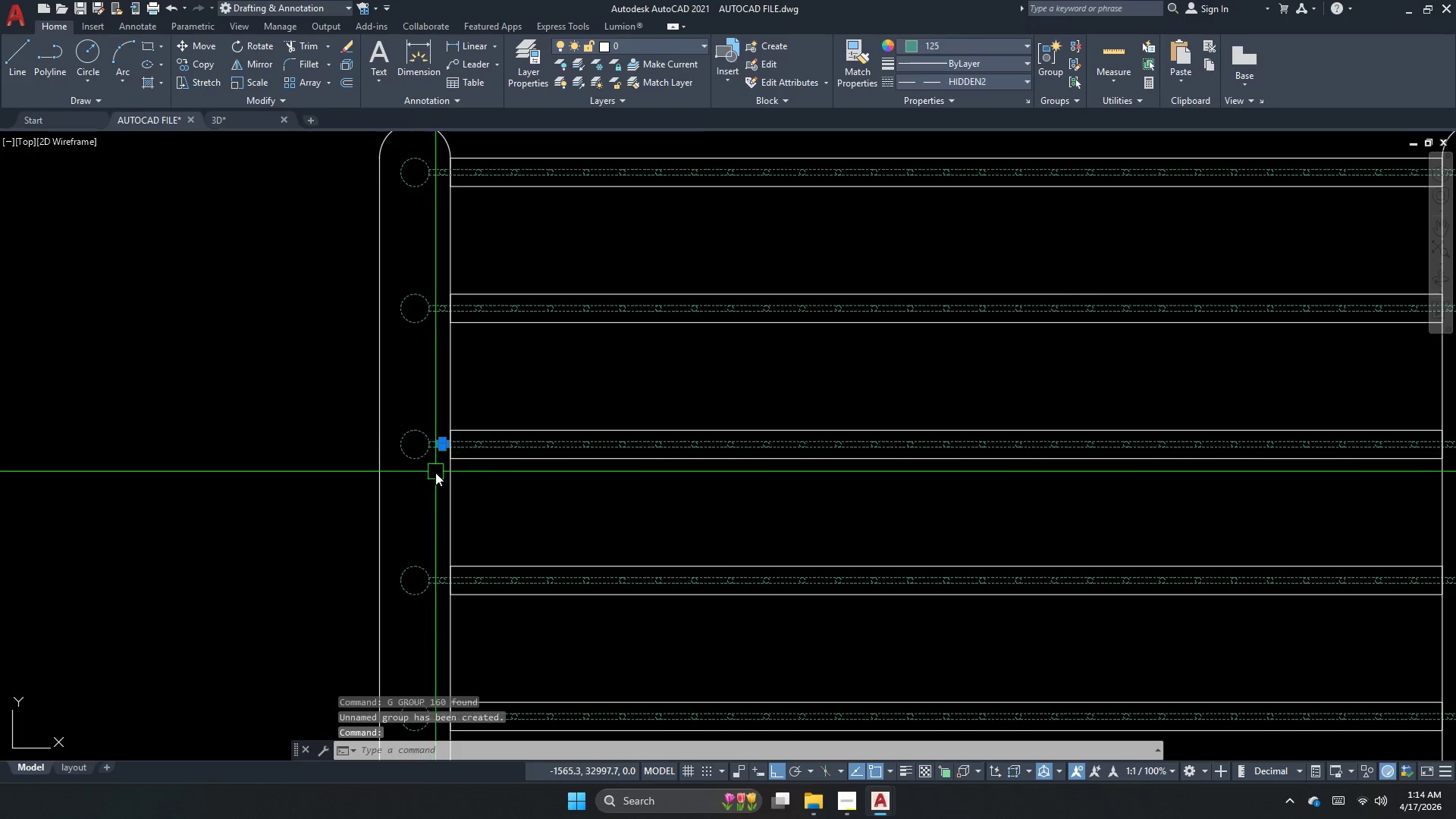 
scroll: coordinate [444, 514], scroll_direction: up, amount: 2.0
 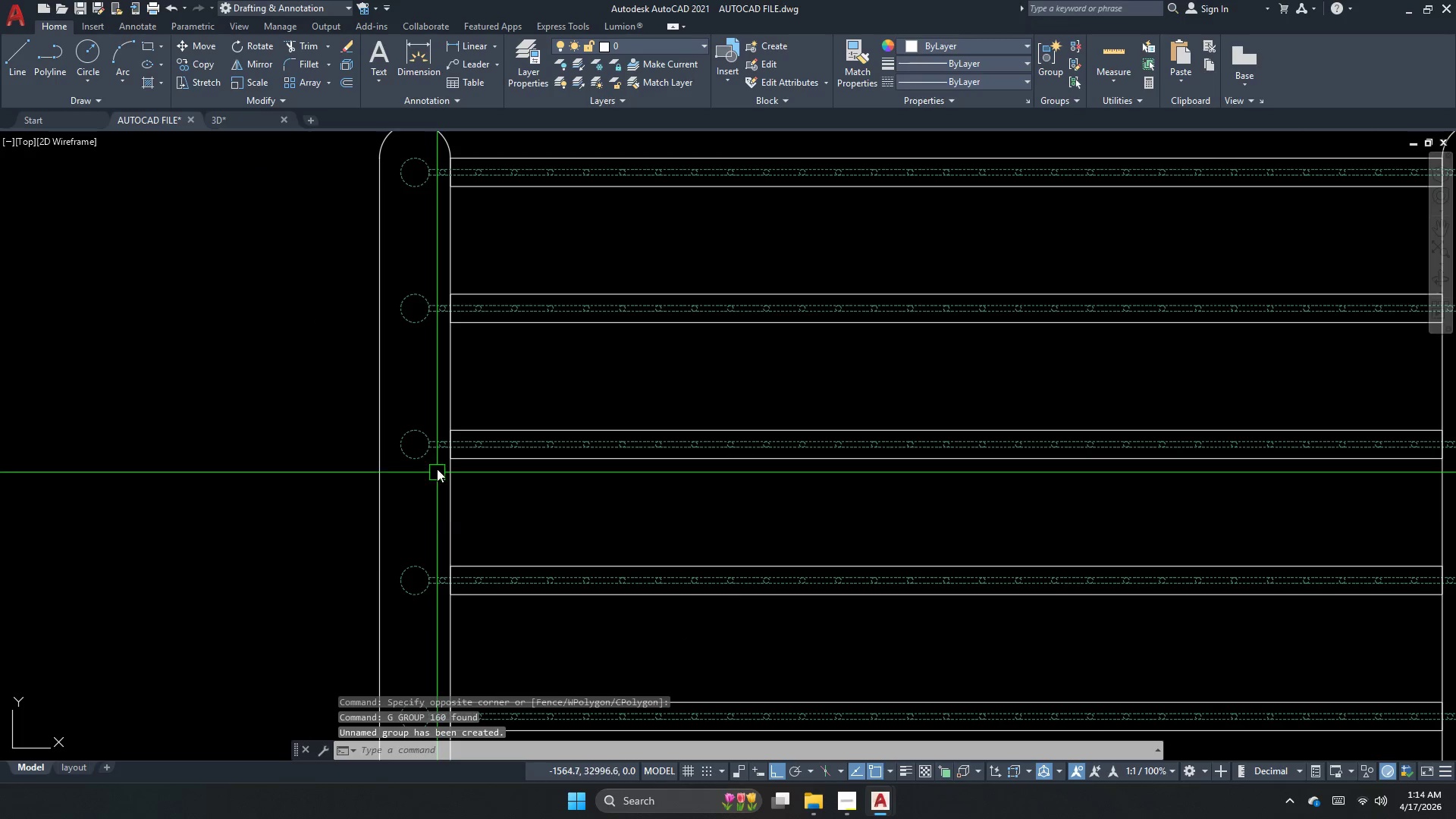 
key(Escape)
 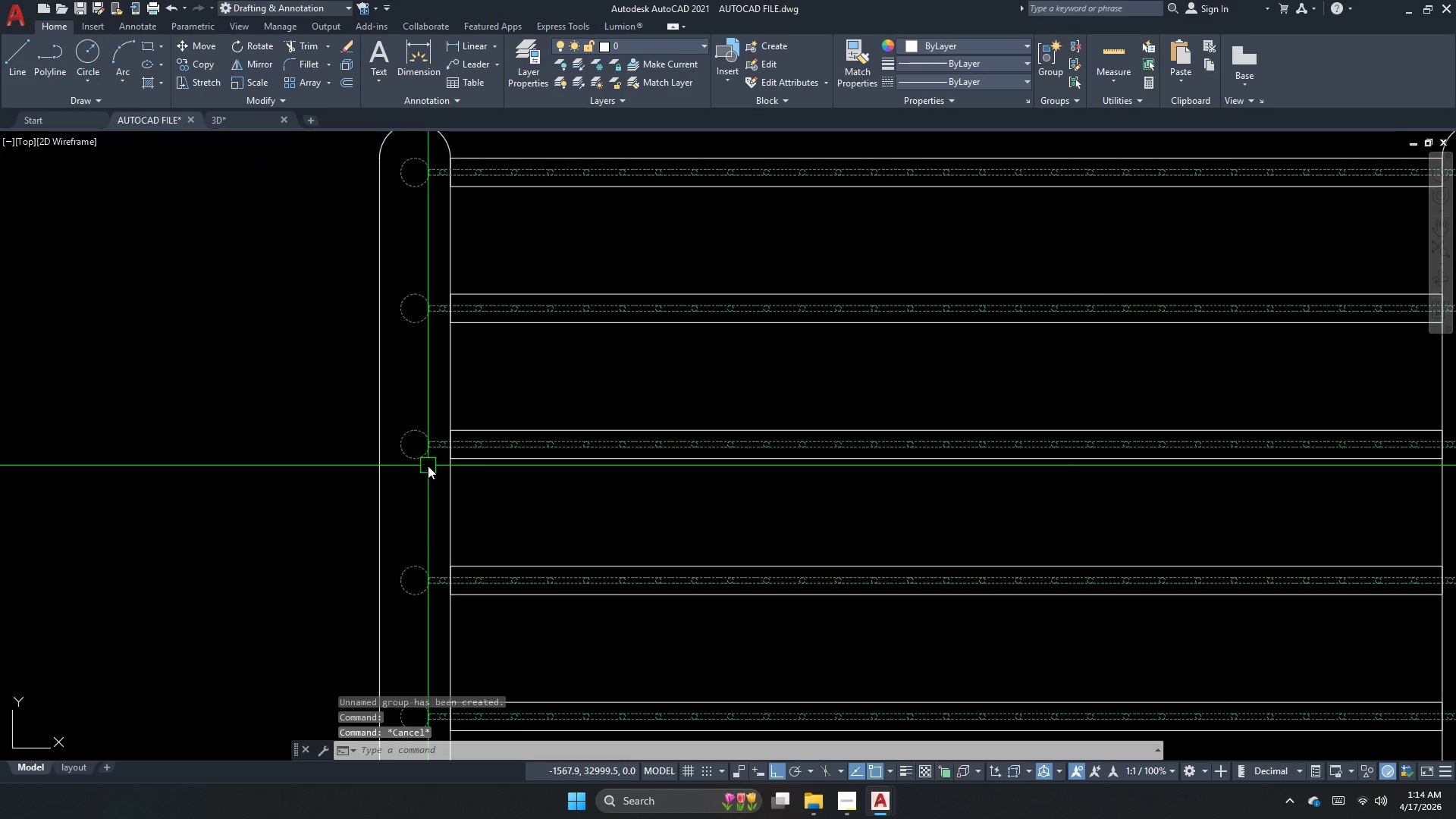 
key(Control+ControlLeft)
 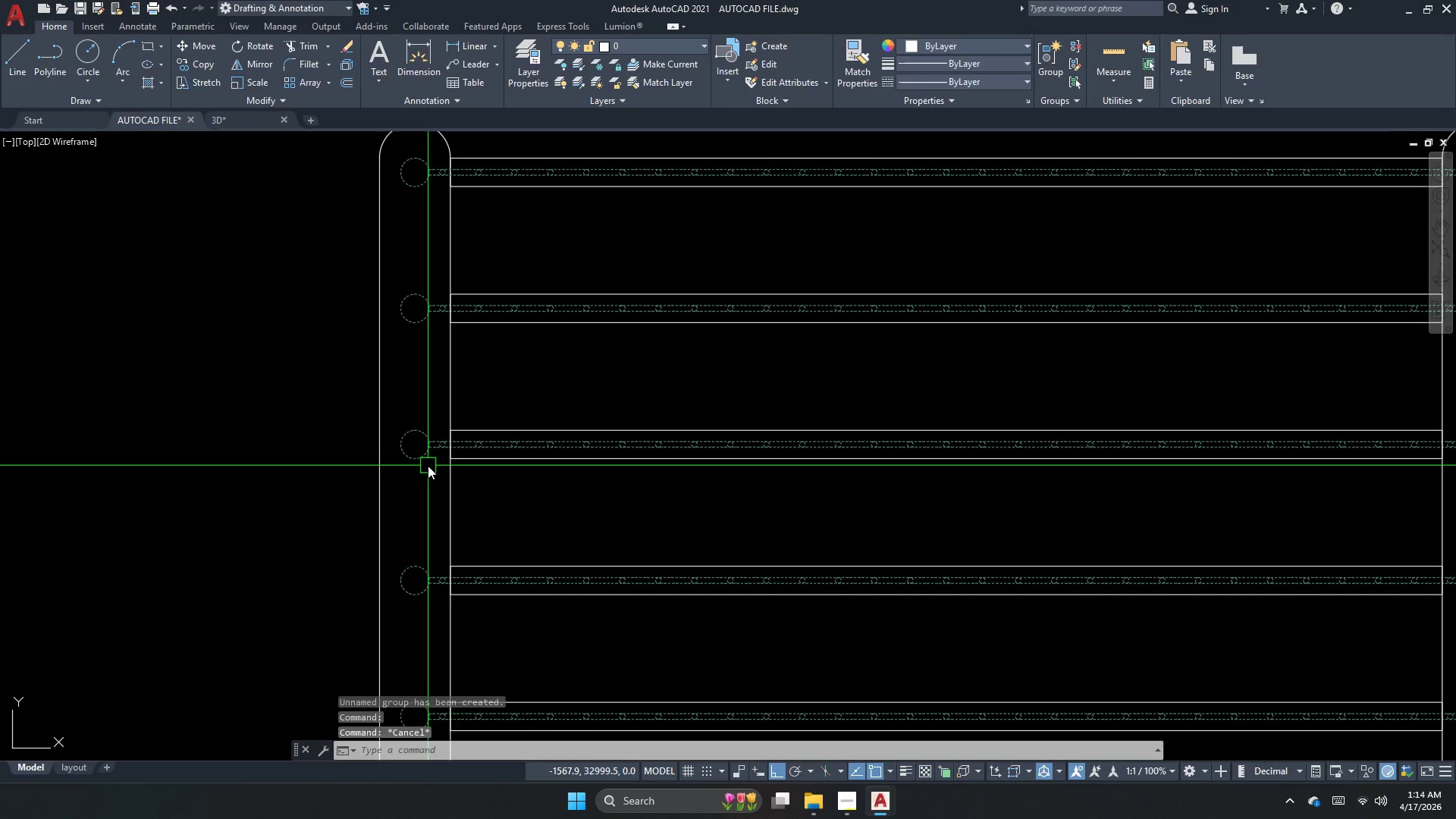 
key(Control+H)
 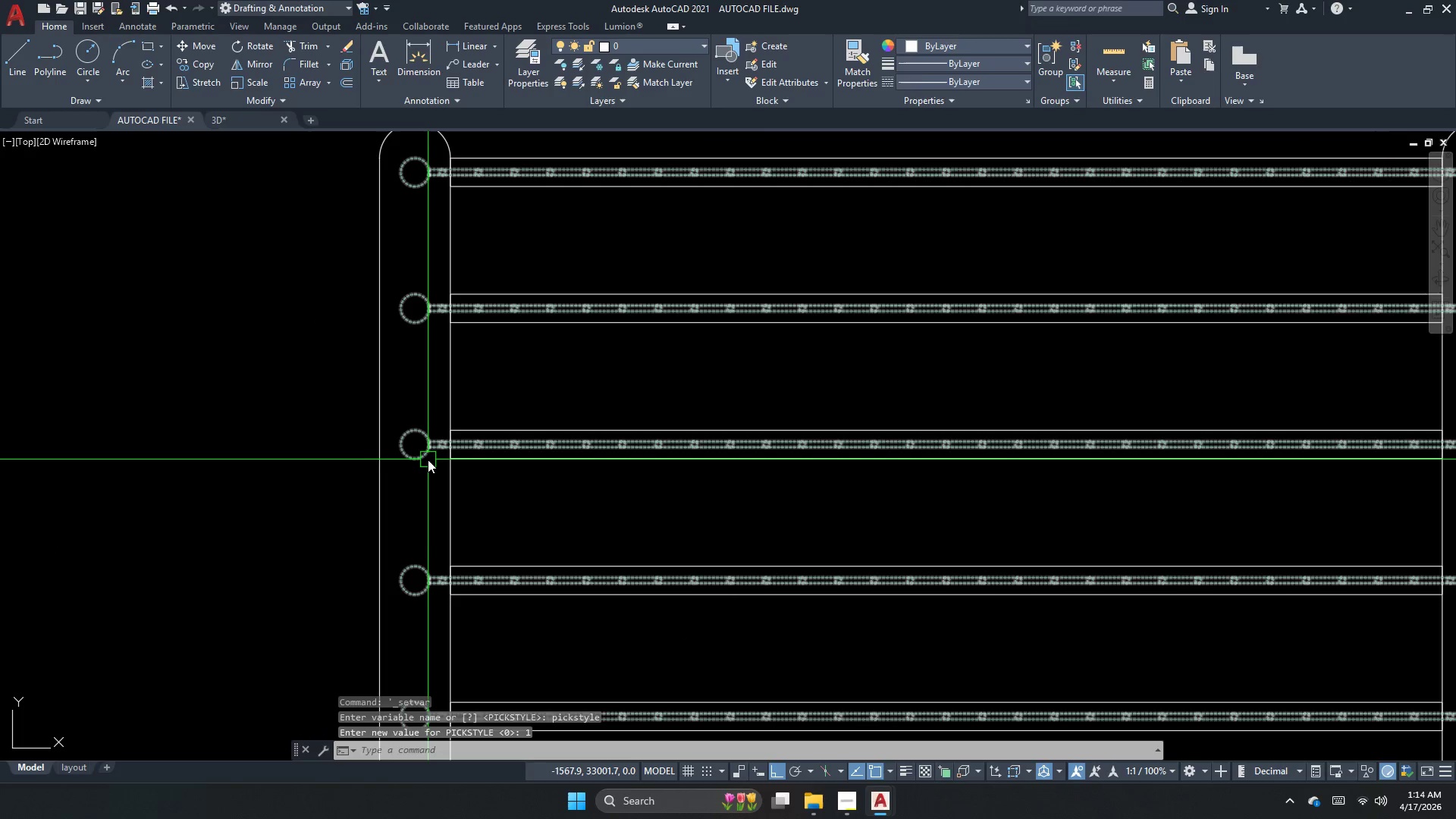 
left_click([428, 460])
 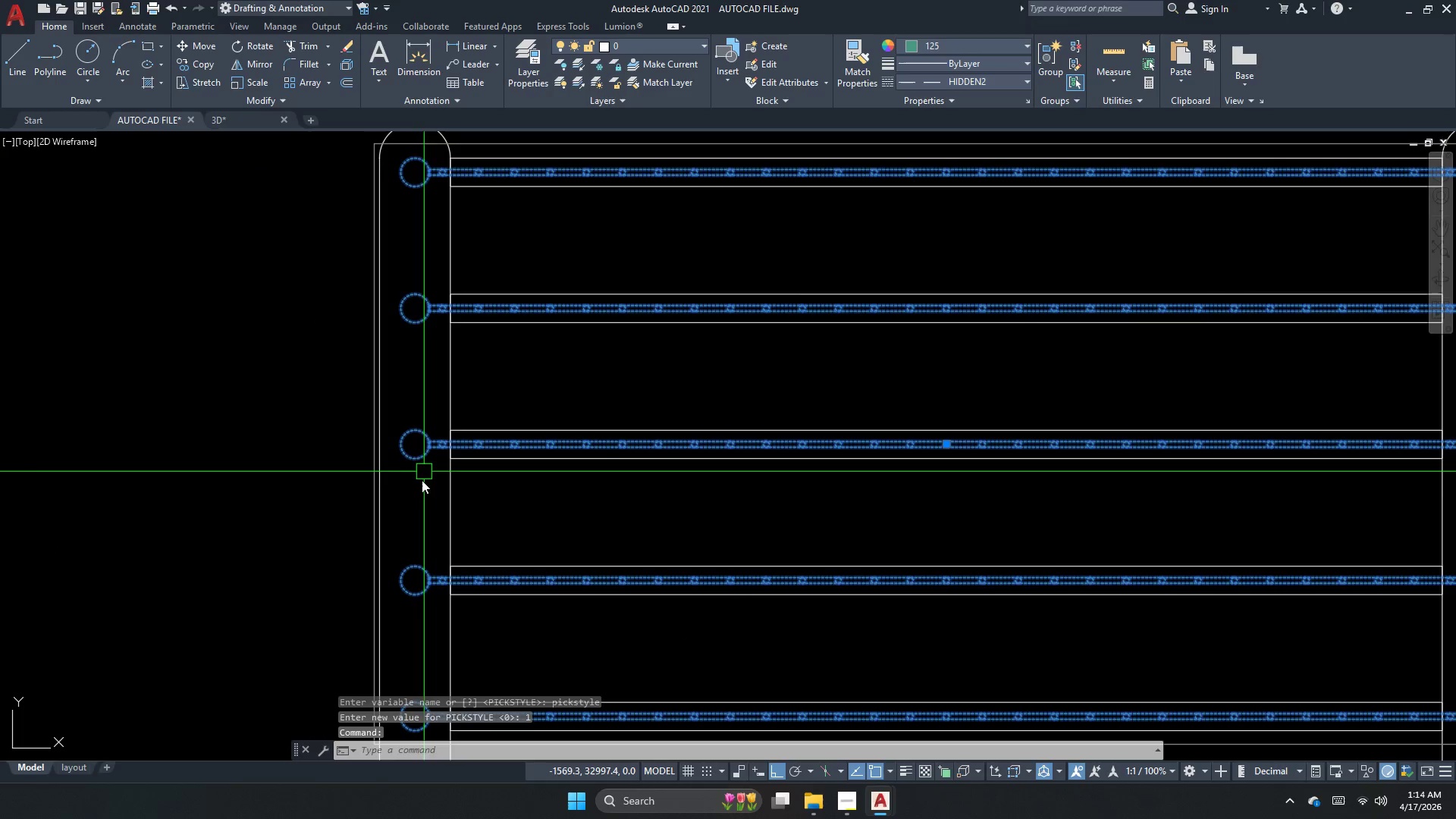 
scroll: coordinate [419, 488], scroll_direction: down, amount: 2.0
 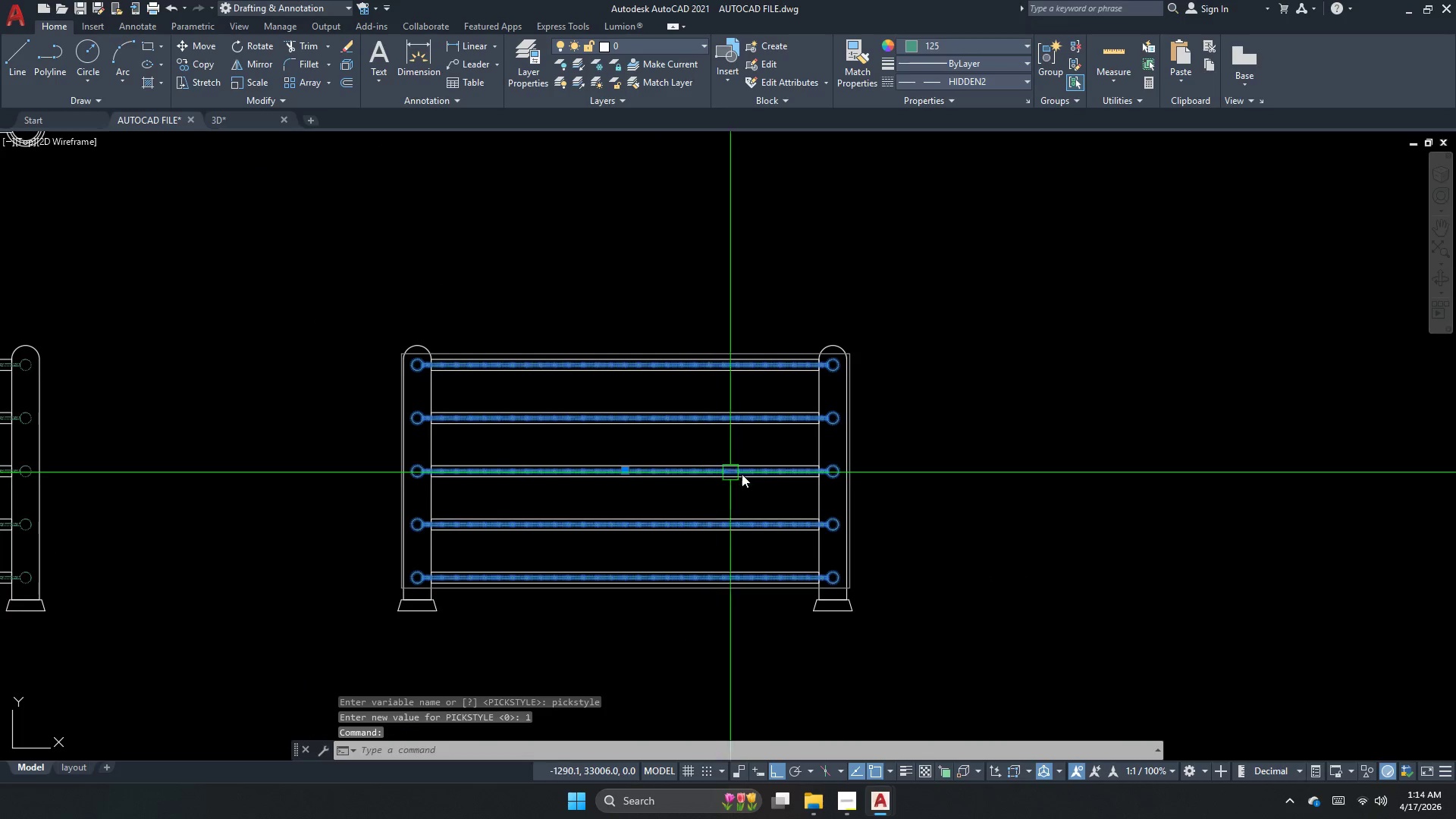 
key(Escape)
 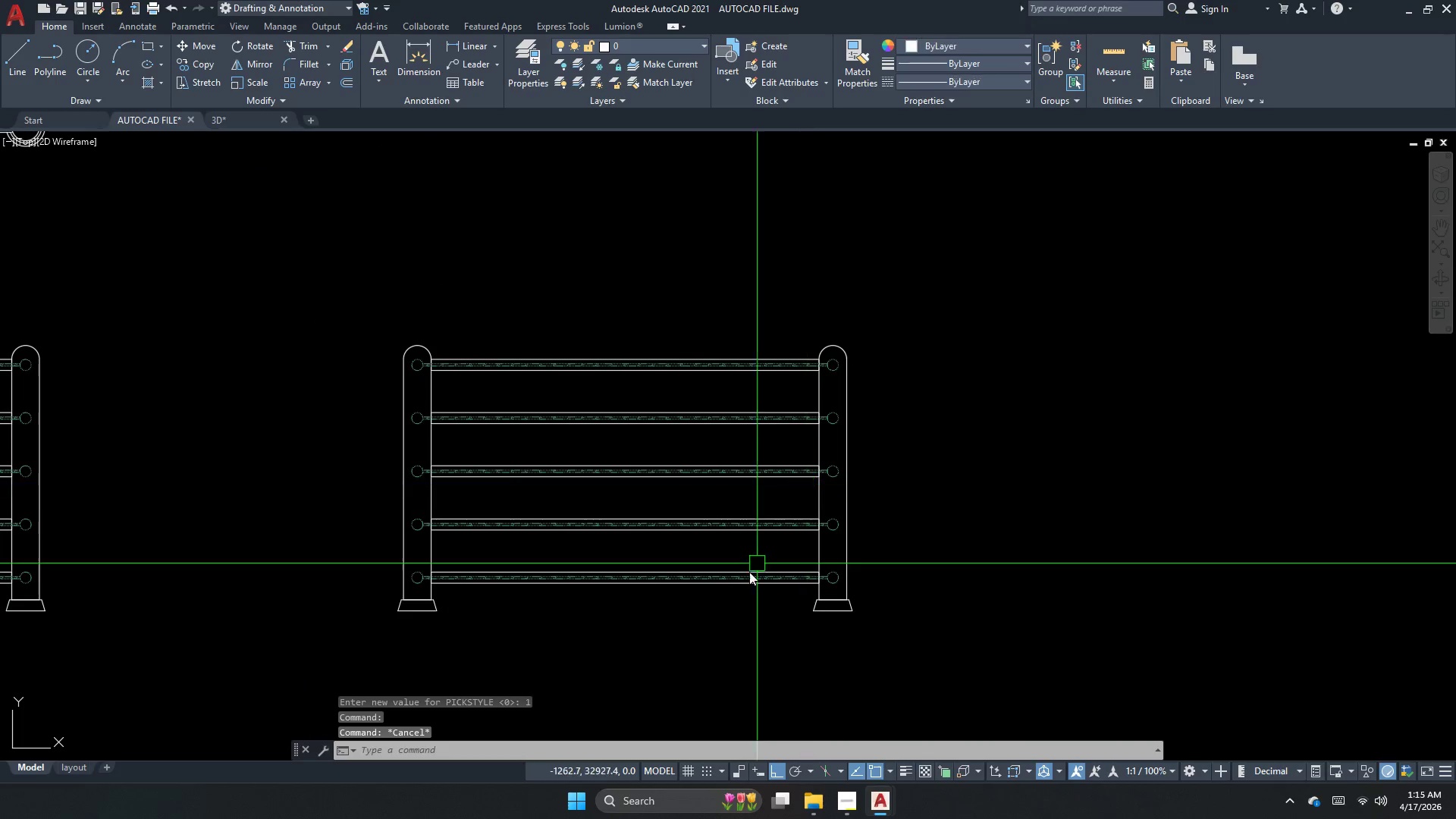 
scroll: coordinate [376, 541], scroll_direction: up, amount: 1.0
 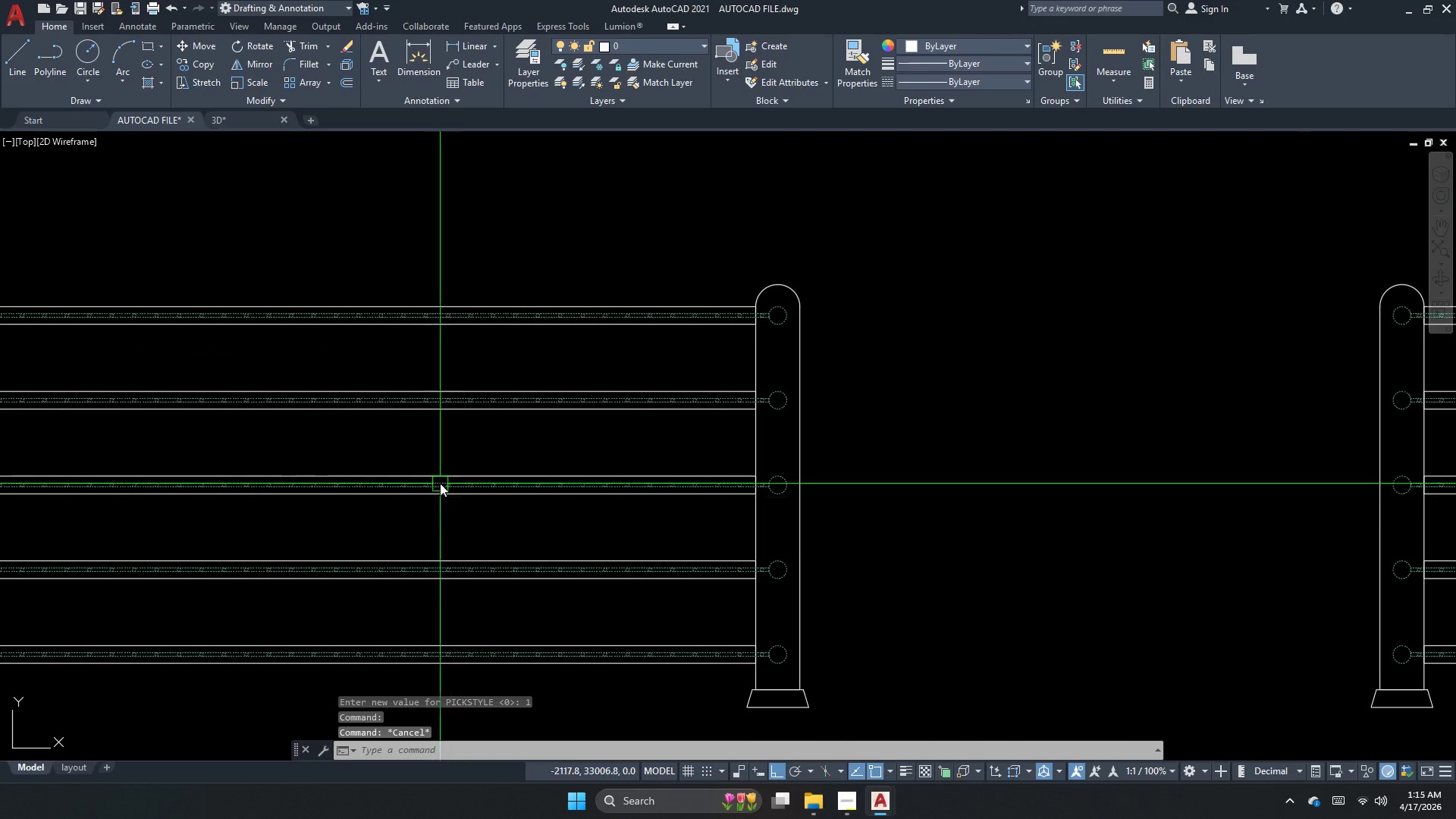 
left_click([441, 482])
 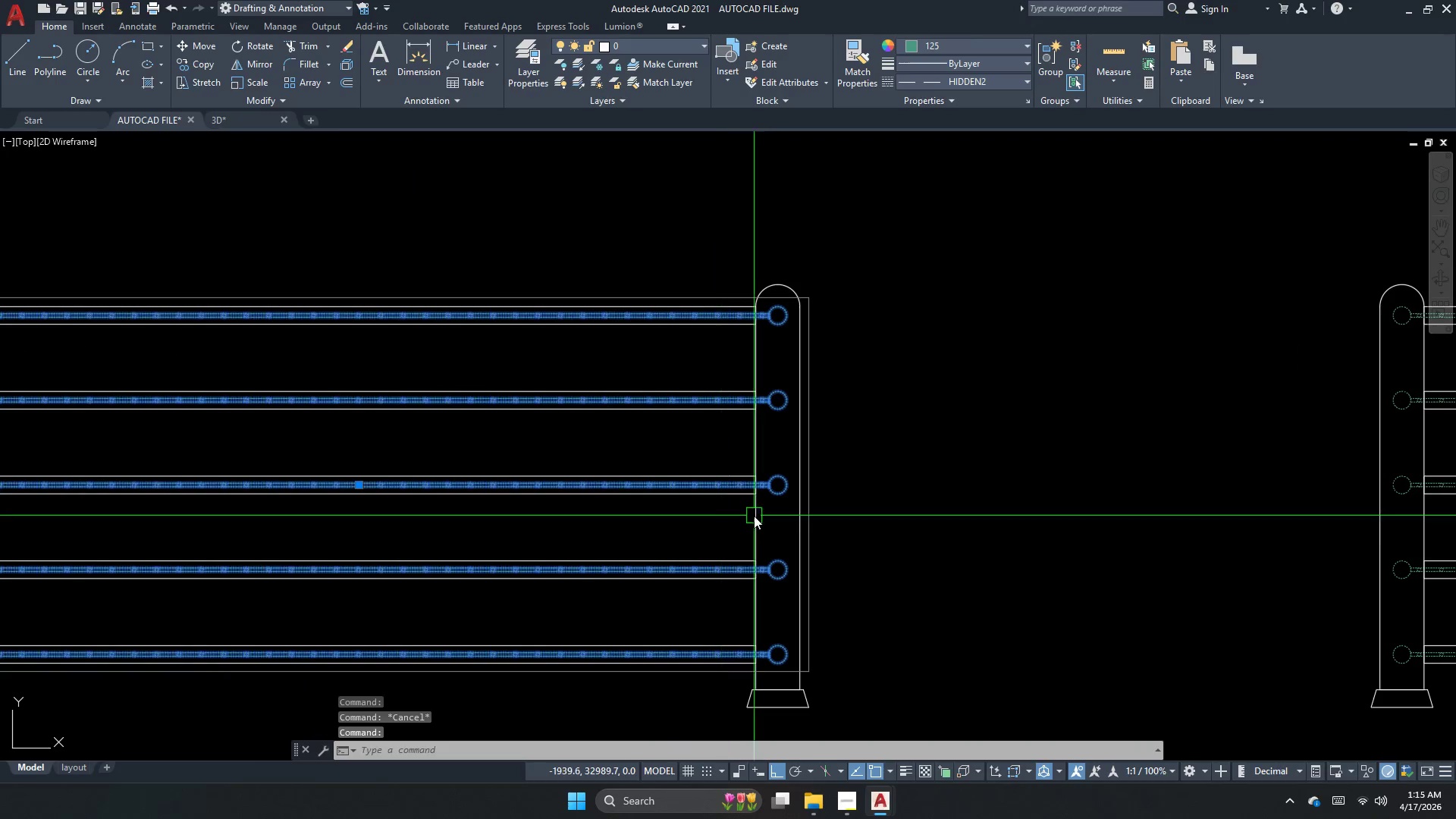 
key(Escape)
 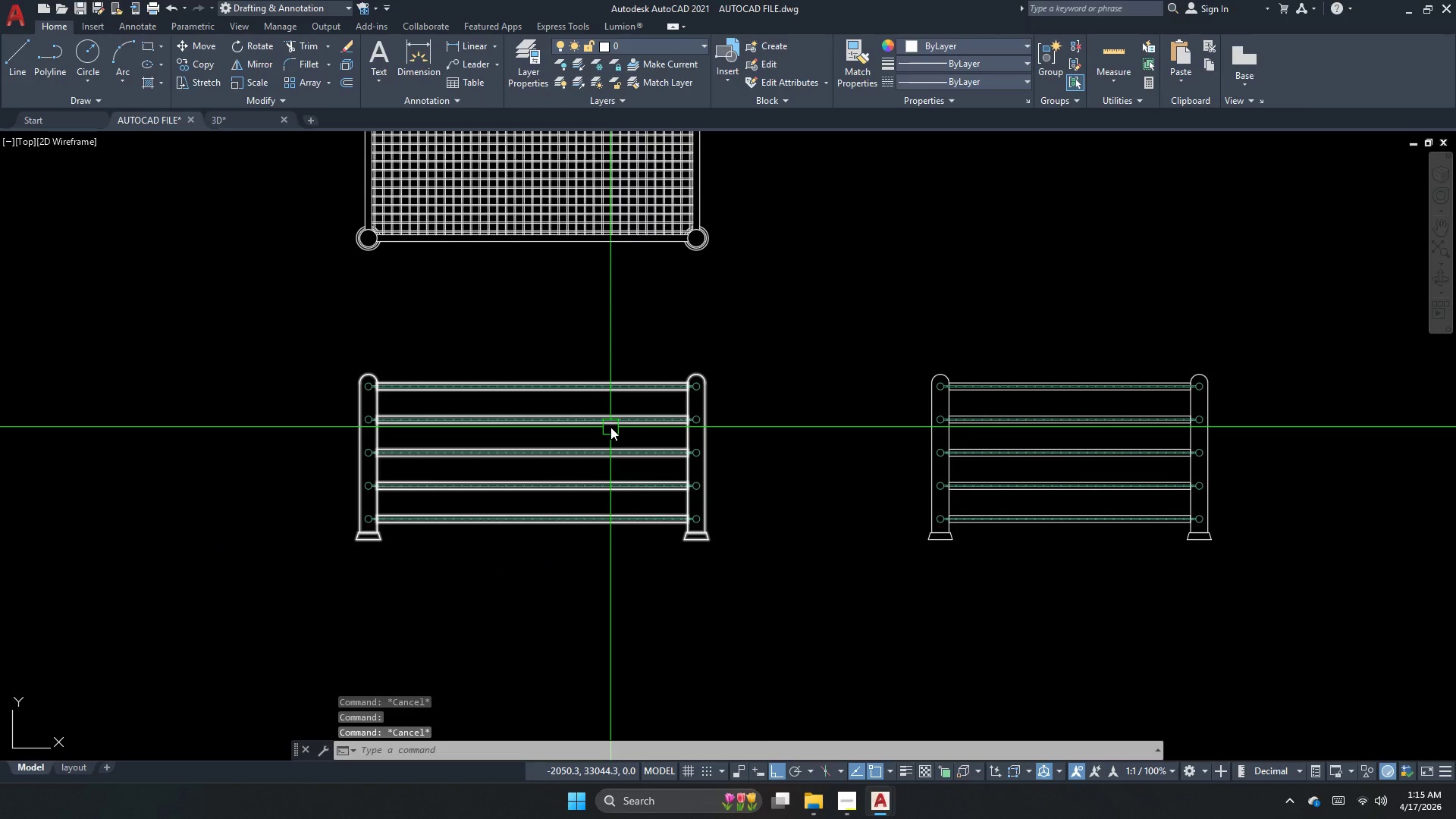 
scroll: coordinate [628, 428], scroll_direction: down, amount: 2.0
 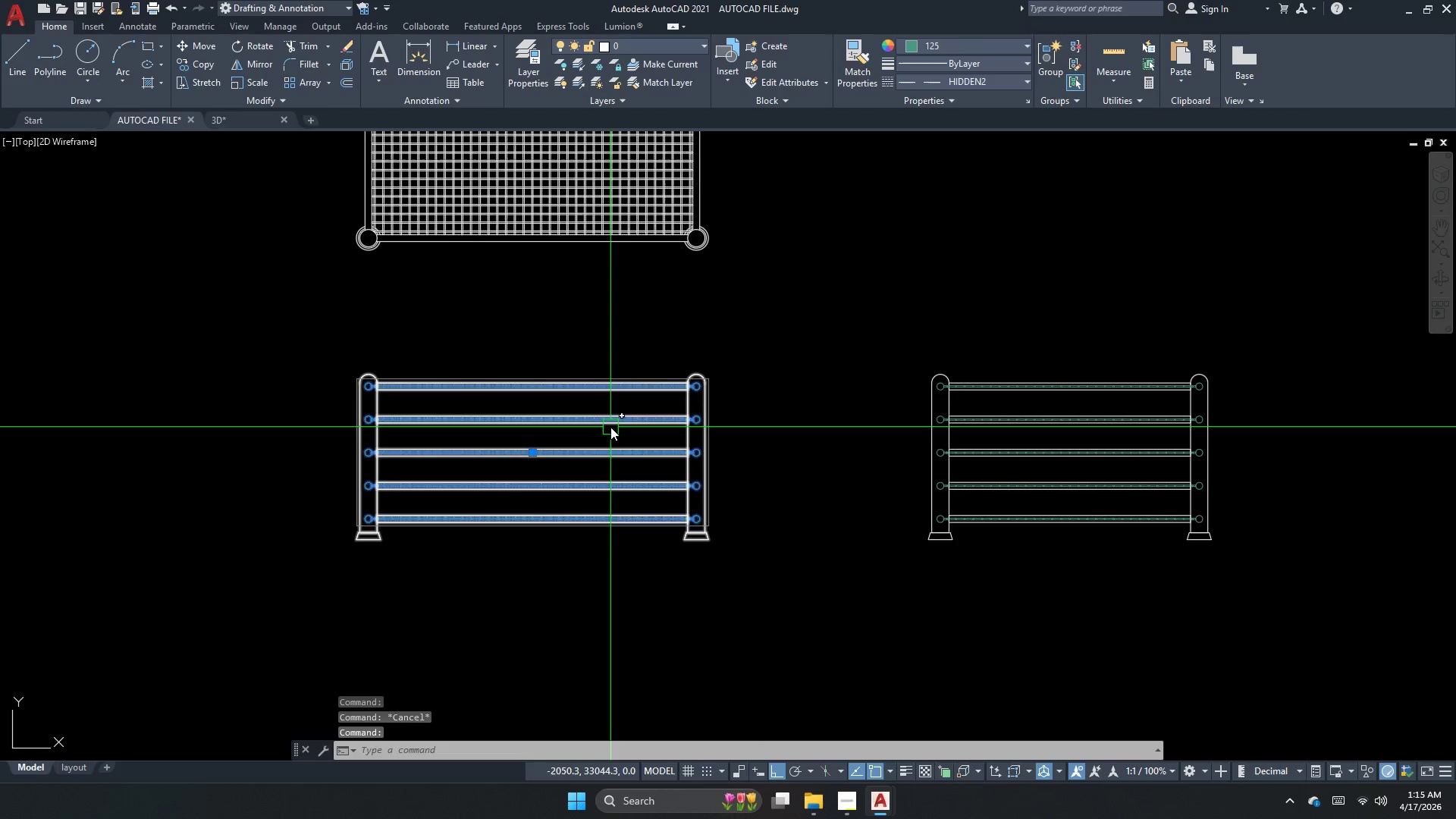 
key(Escape)
 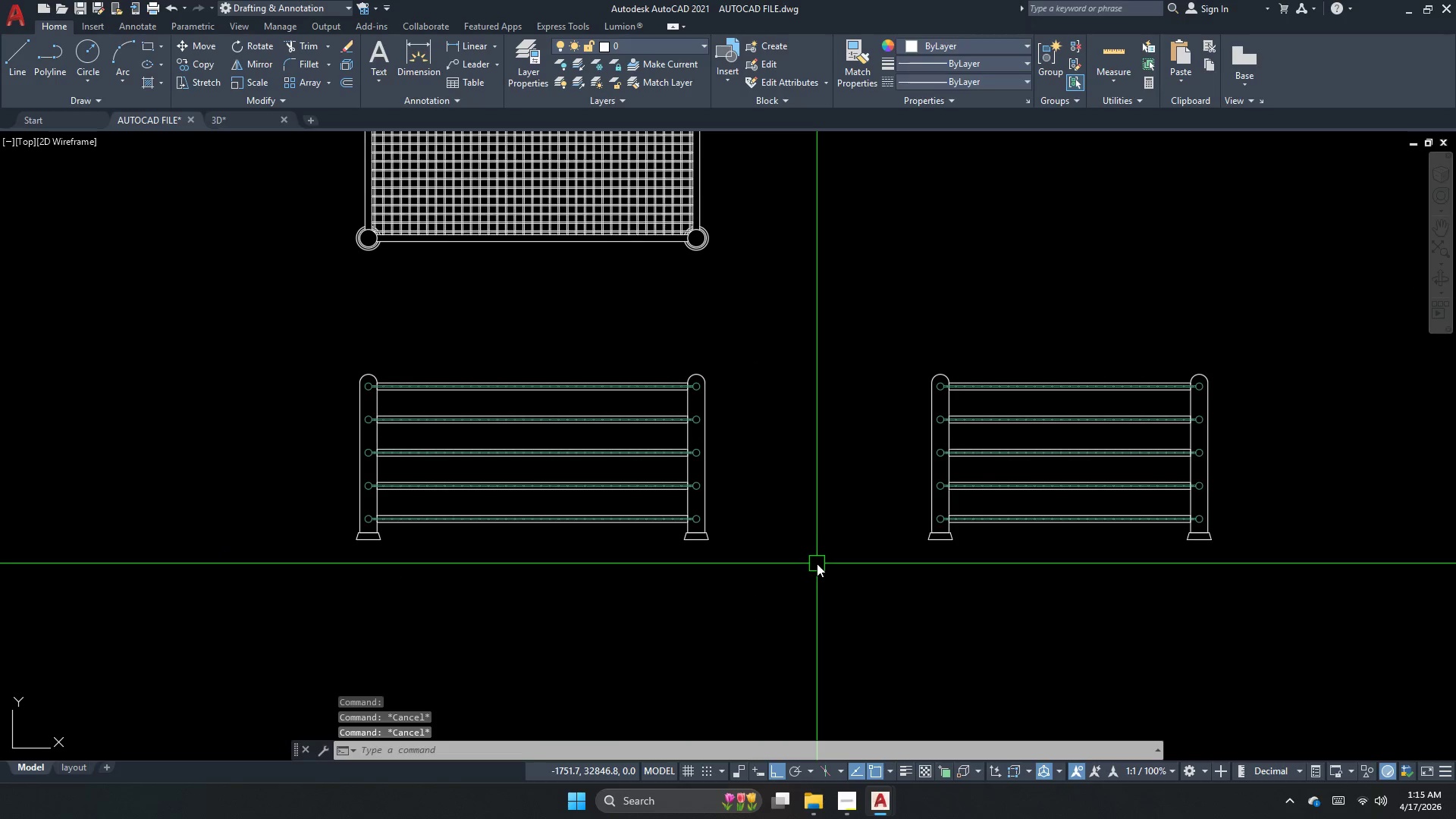 
key(Escape)
 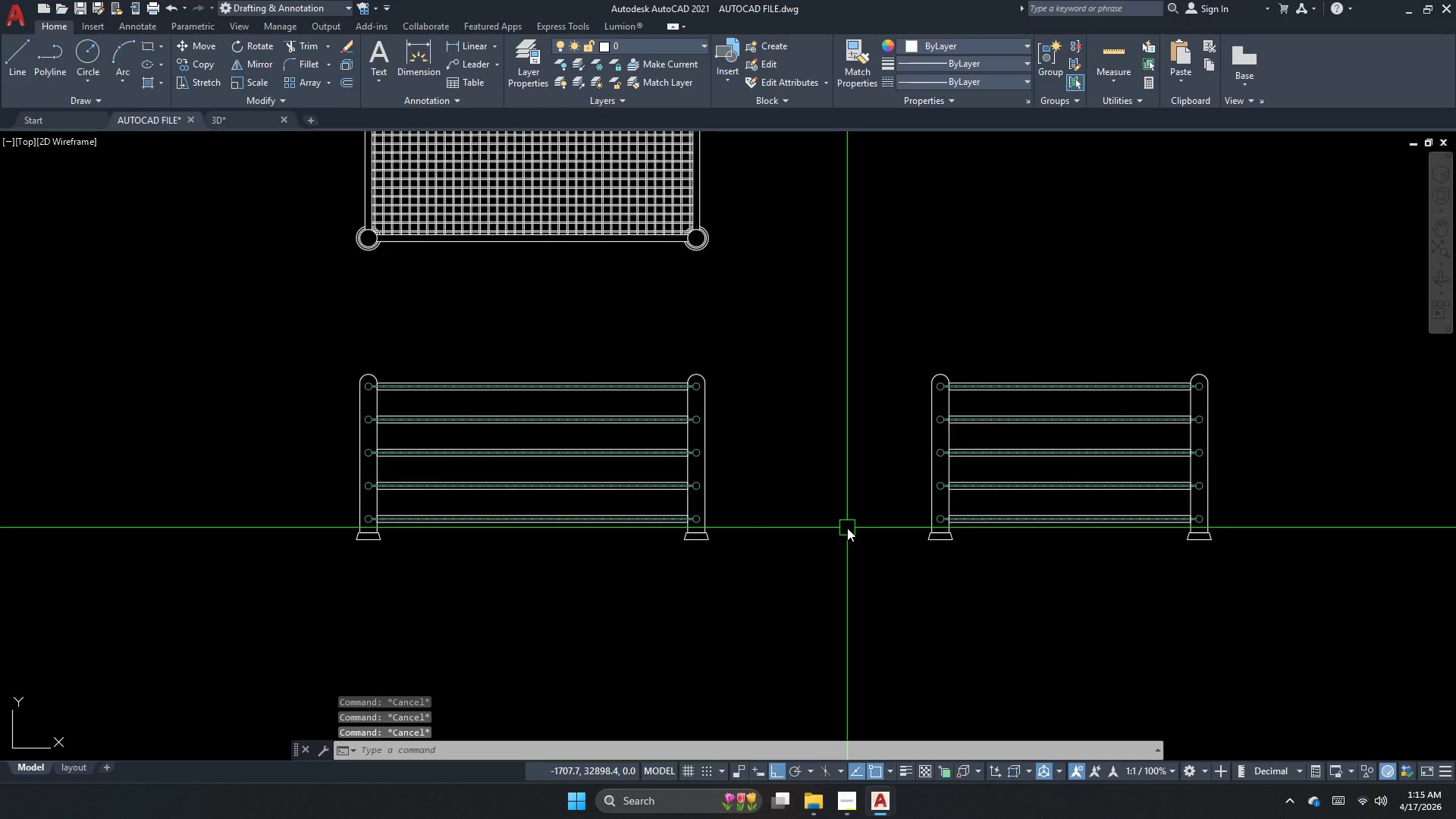 
scroll: coordinate [847, 528], scroll_direction: down, amount: 1.0
 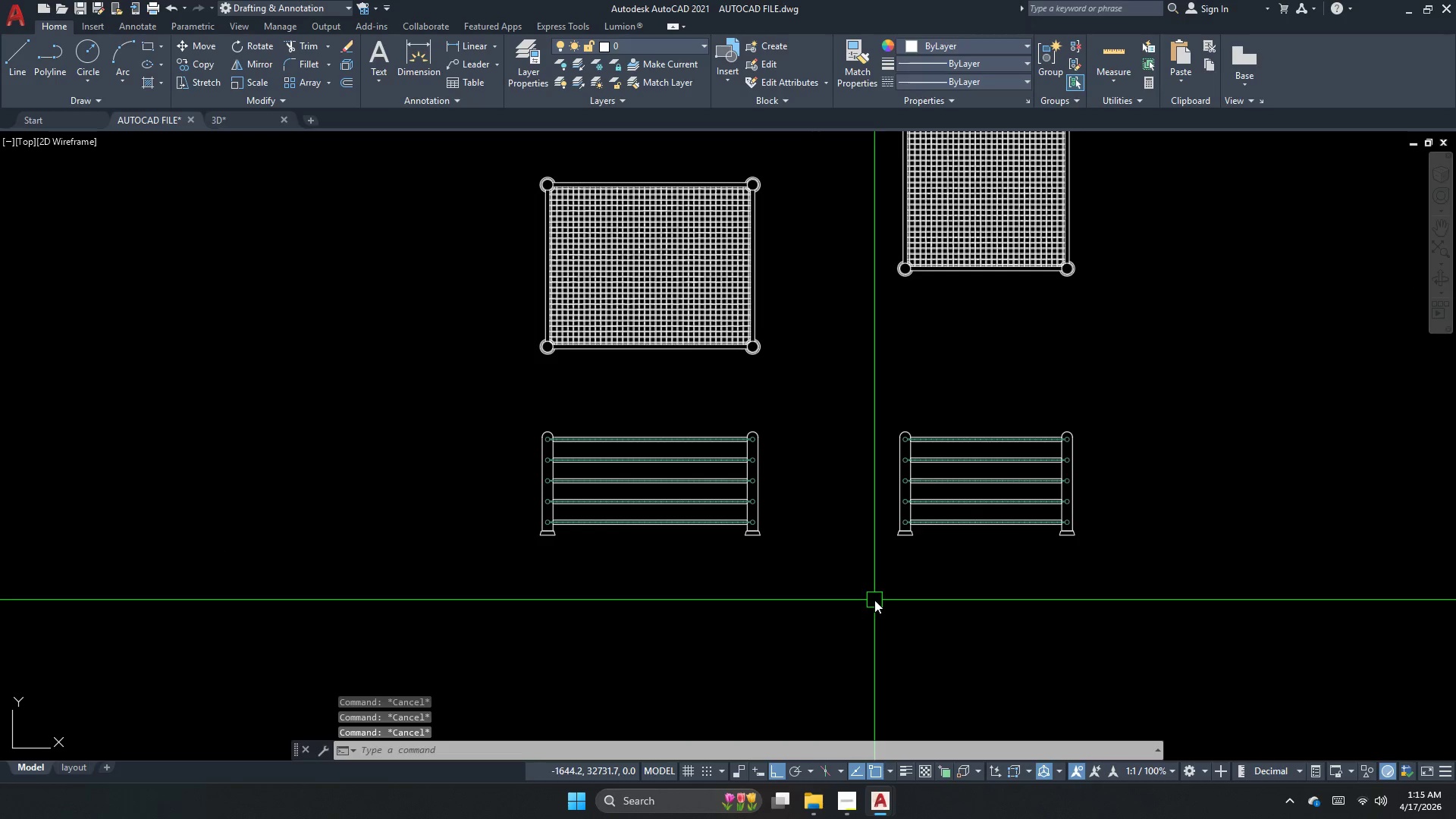 
key(Escape)
 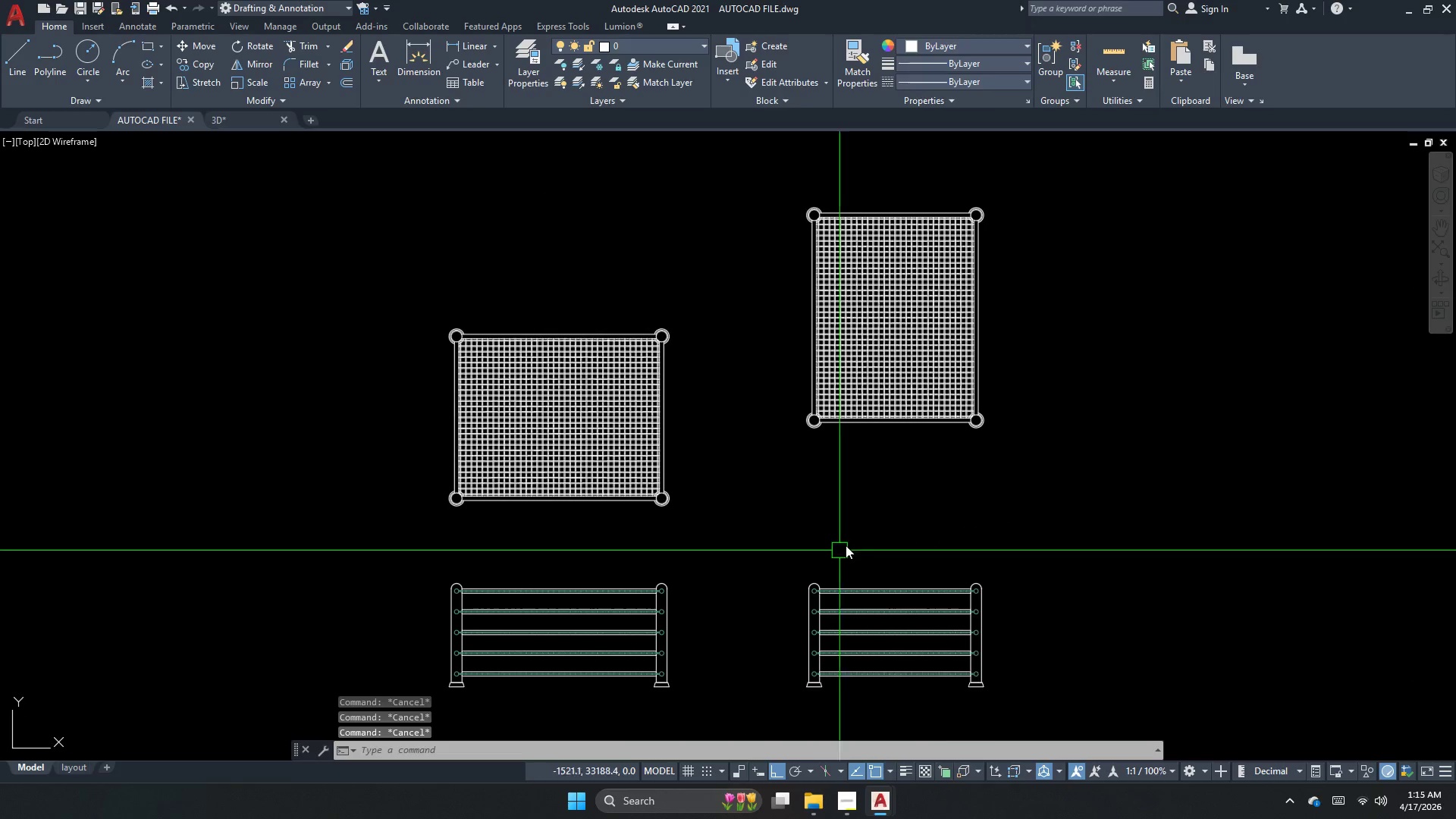 
left_click_drag(start_coordinate=[1043, 504], to_coordinate=[1030, 488])
 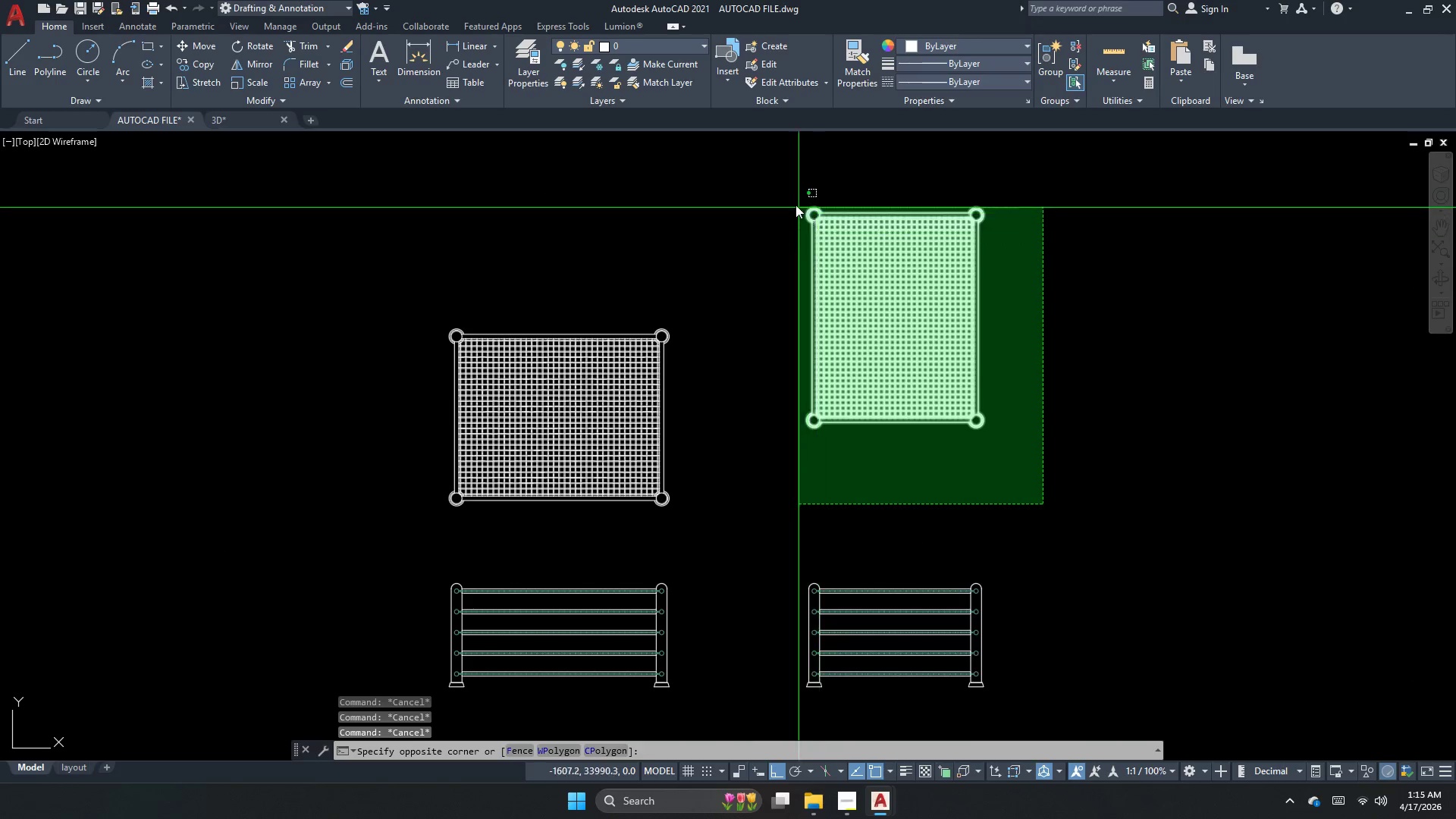 
key(E)
 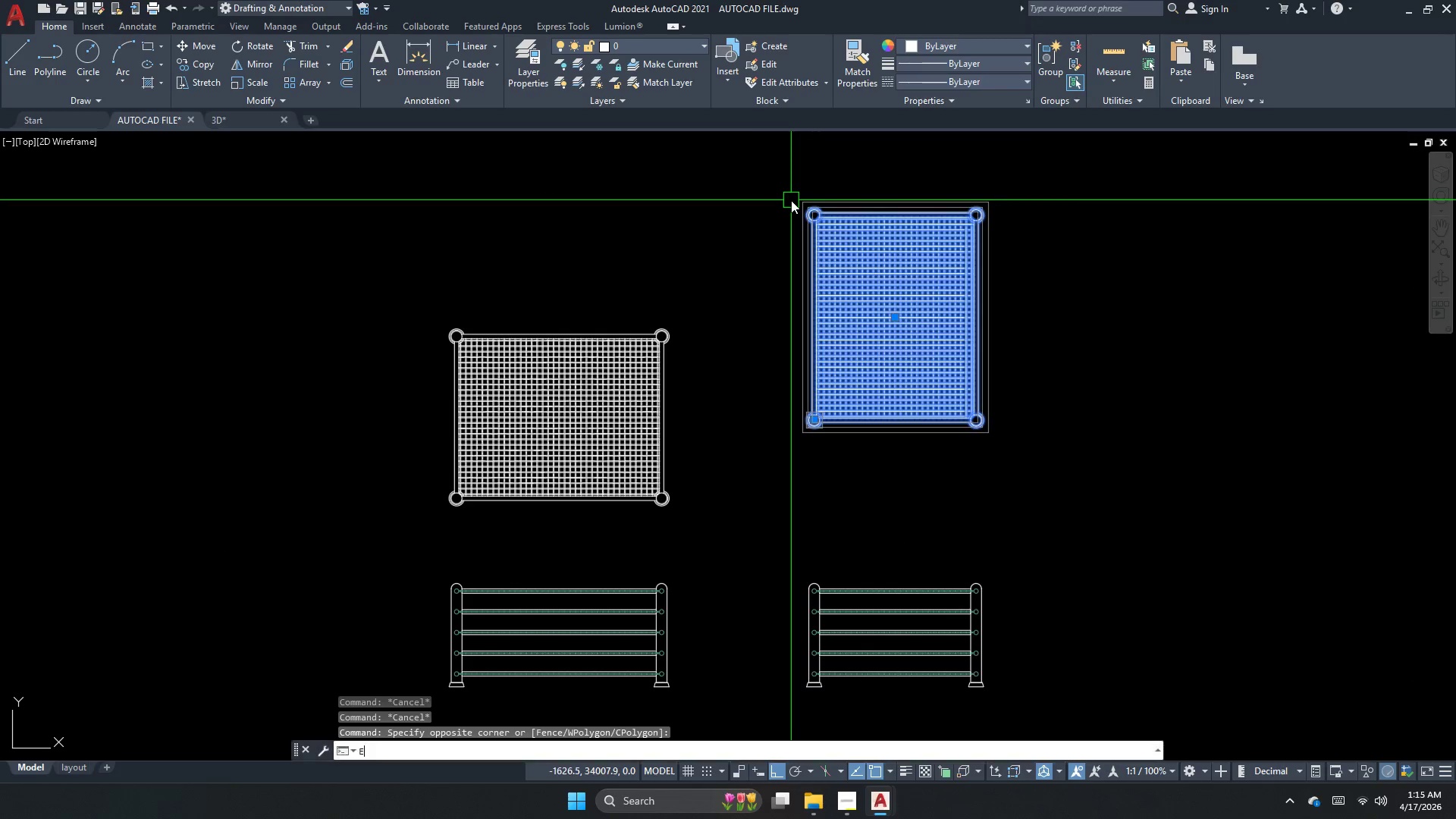 
key(Space)
 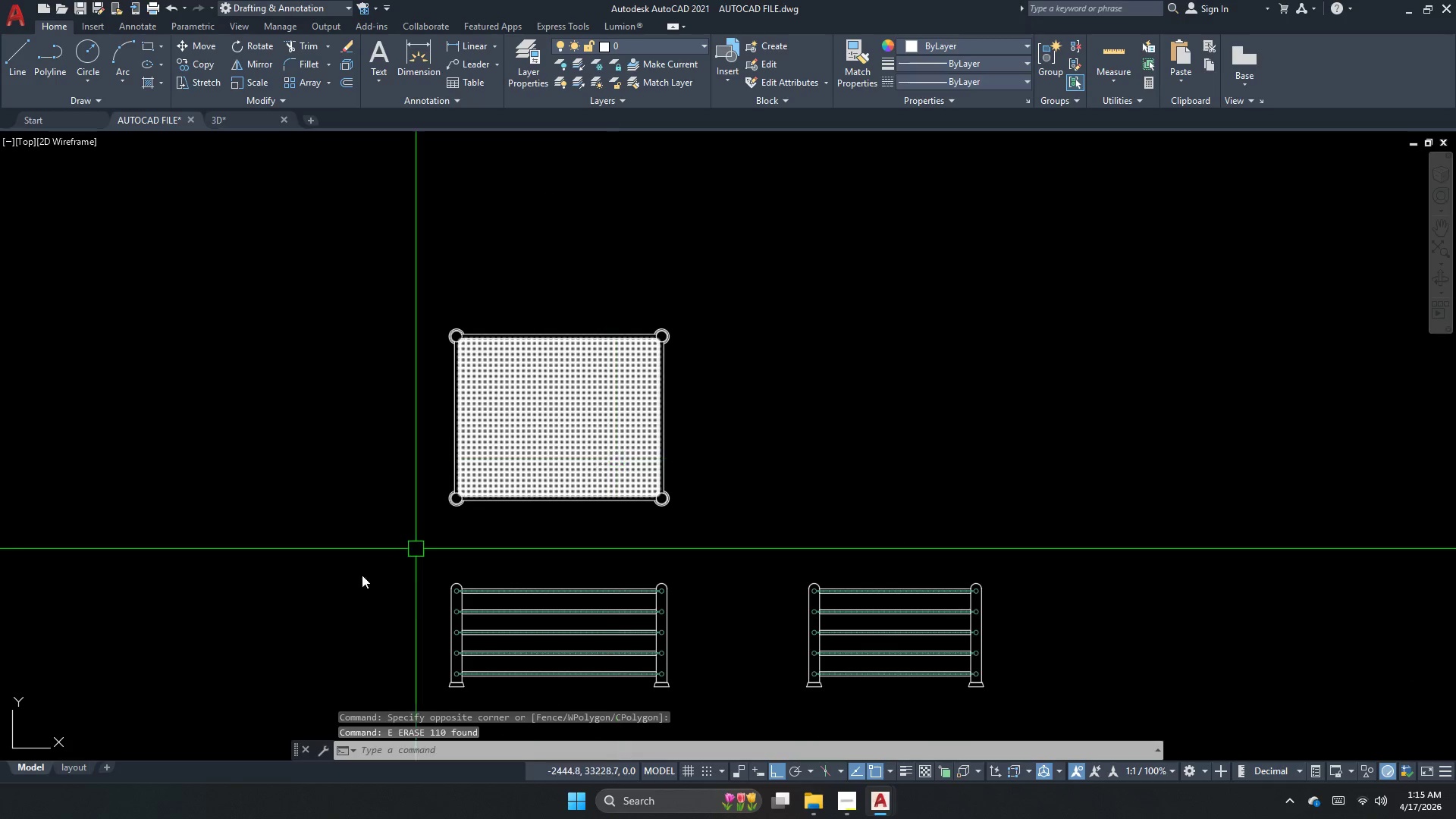 
key(Escape)
 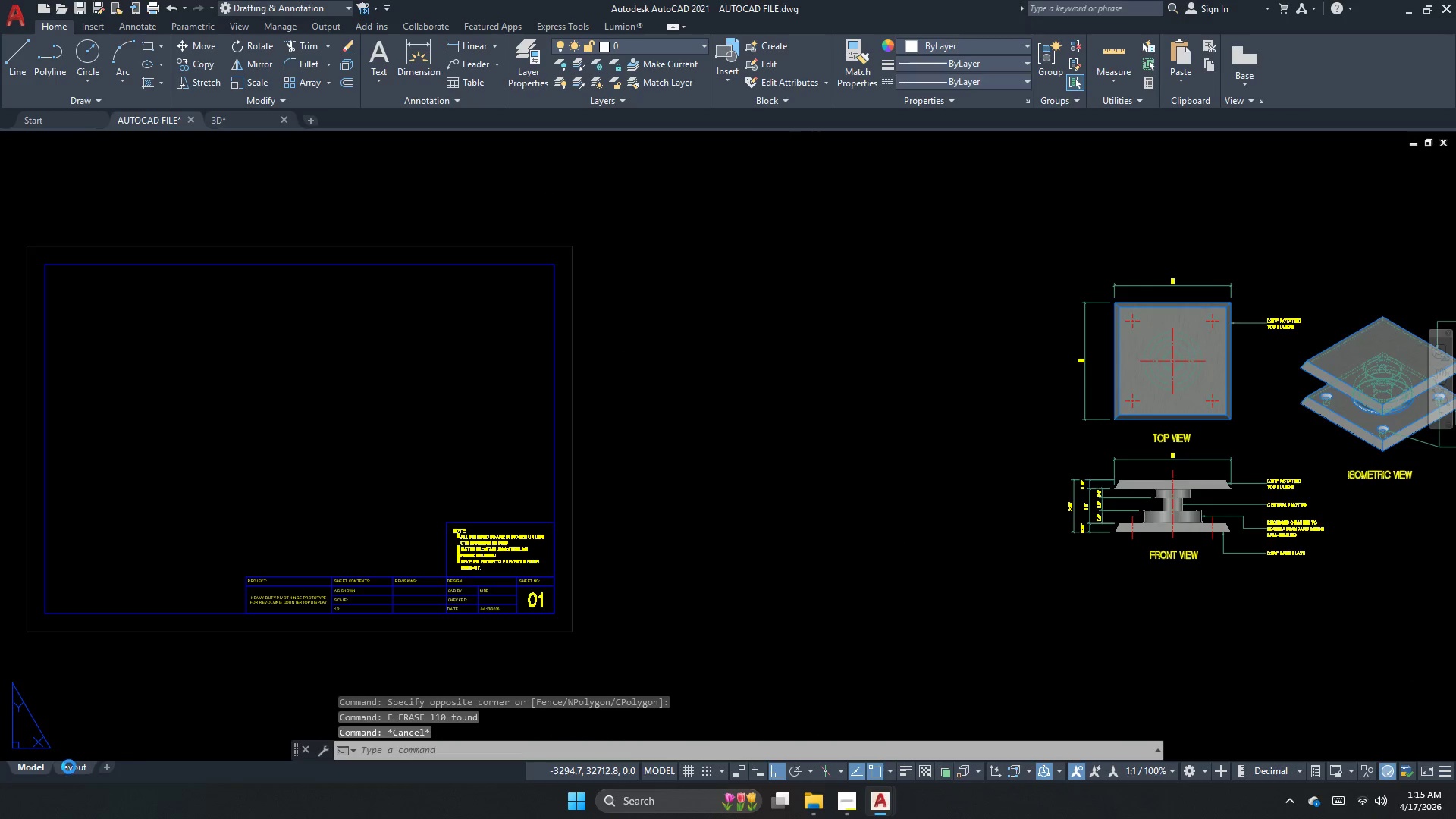 
mouse_move([361, 620])
 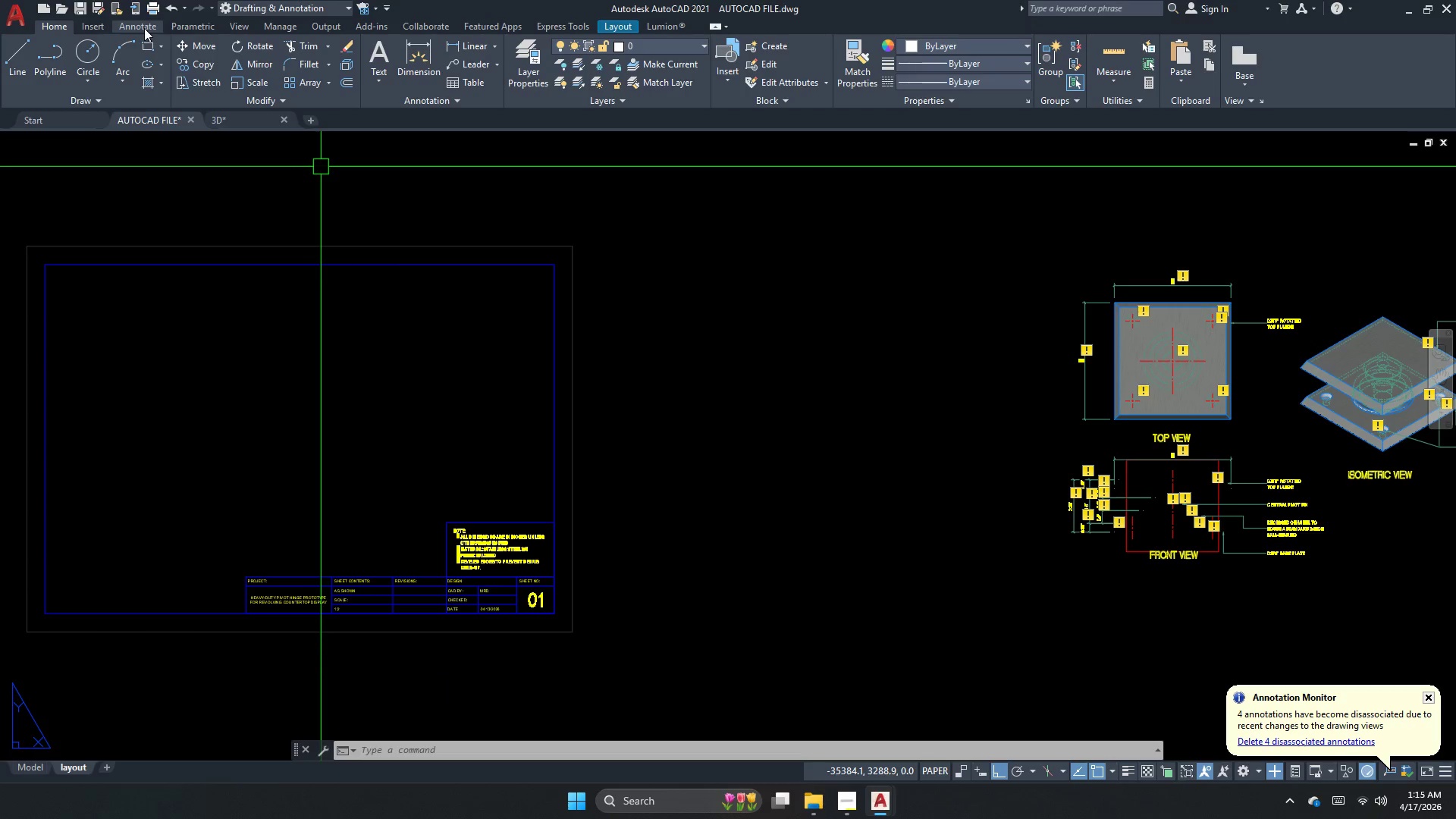 
key(Escape)
 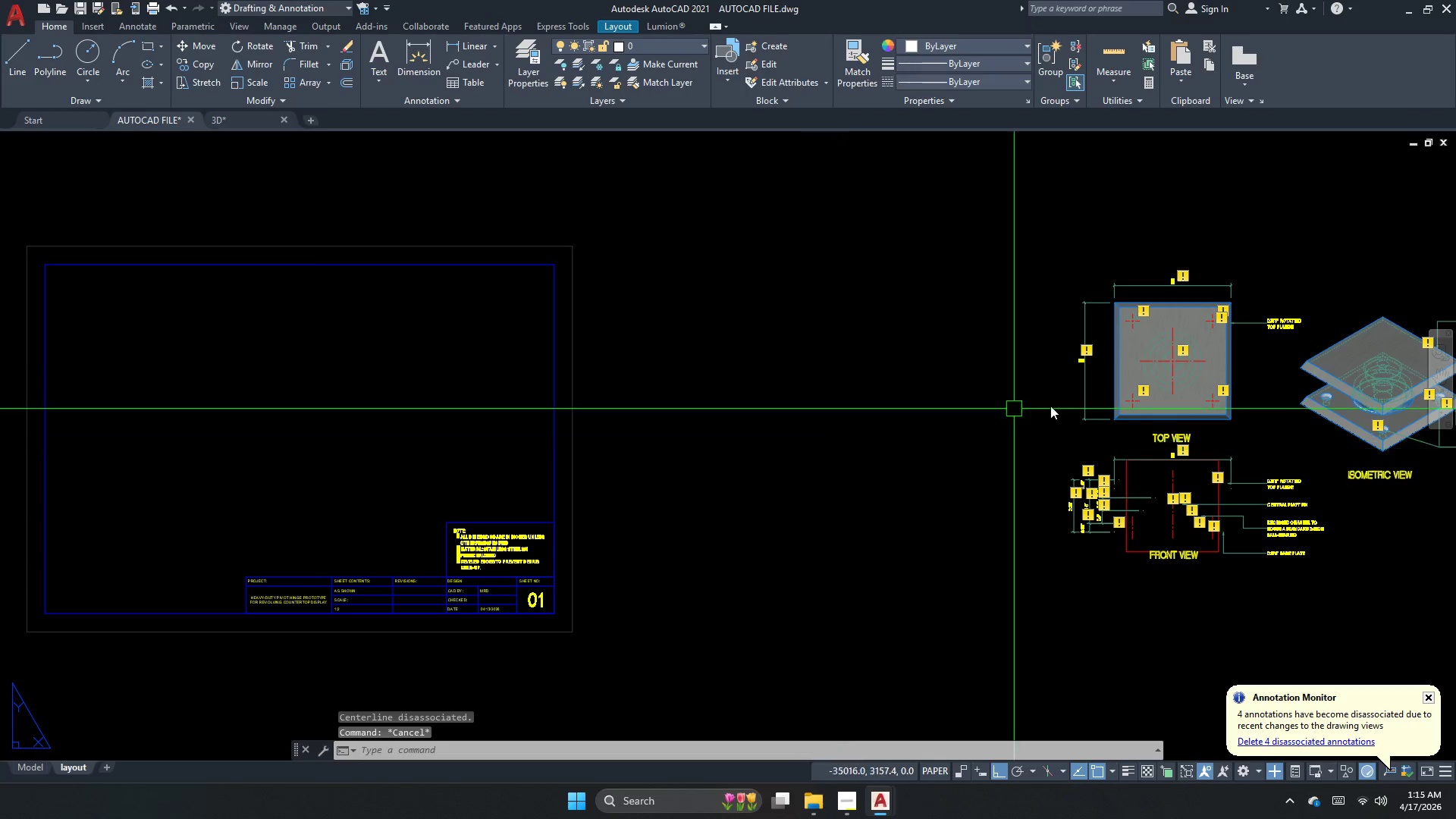 
left_click([1145, 378])
 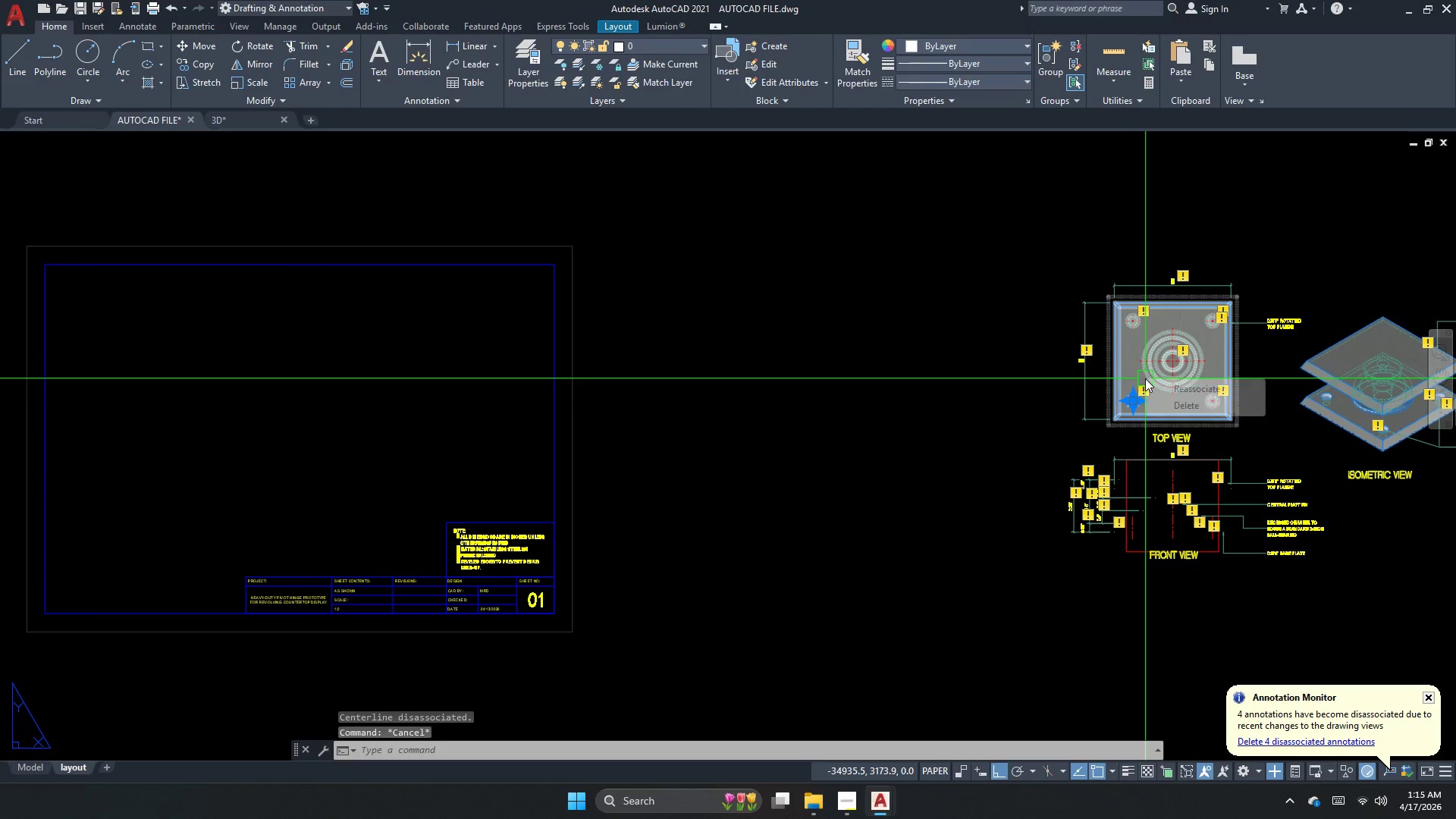 
key(Escape)
 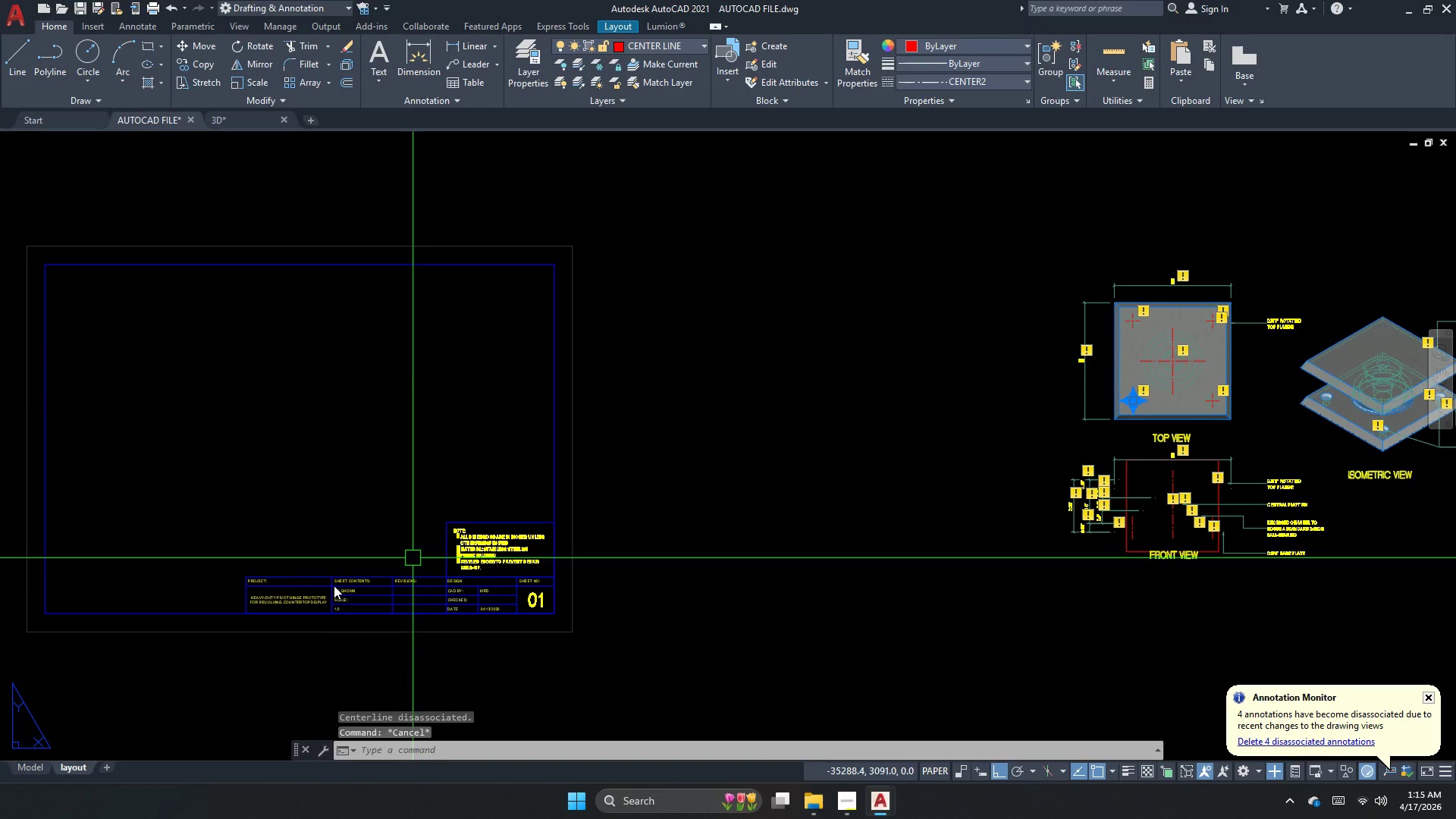 
key(Escape)
 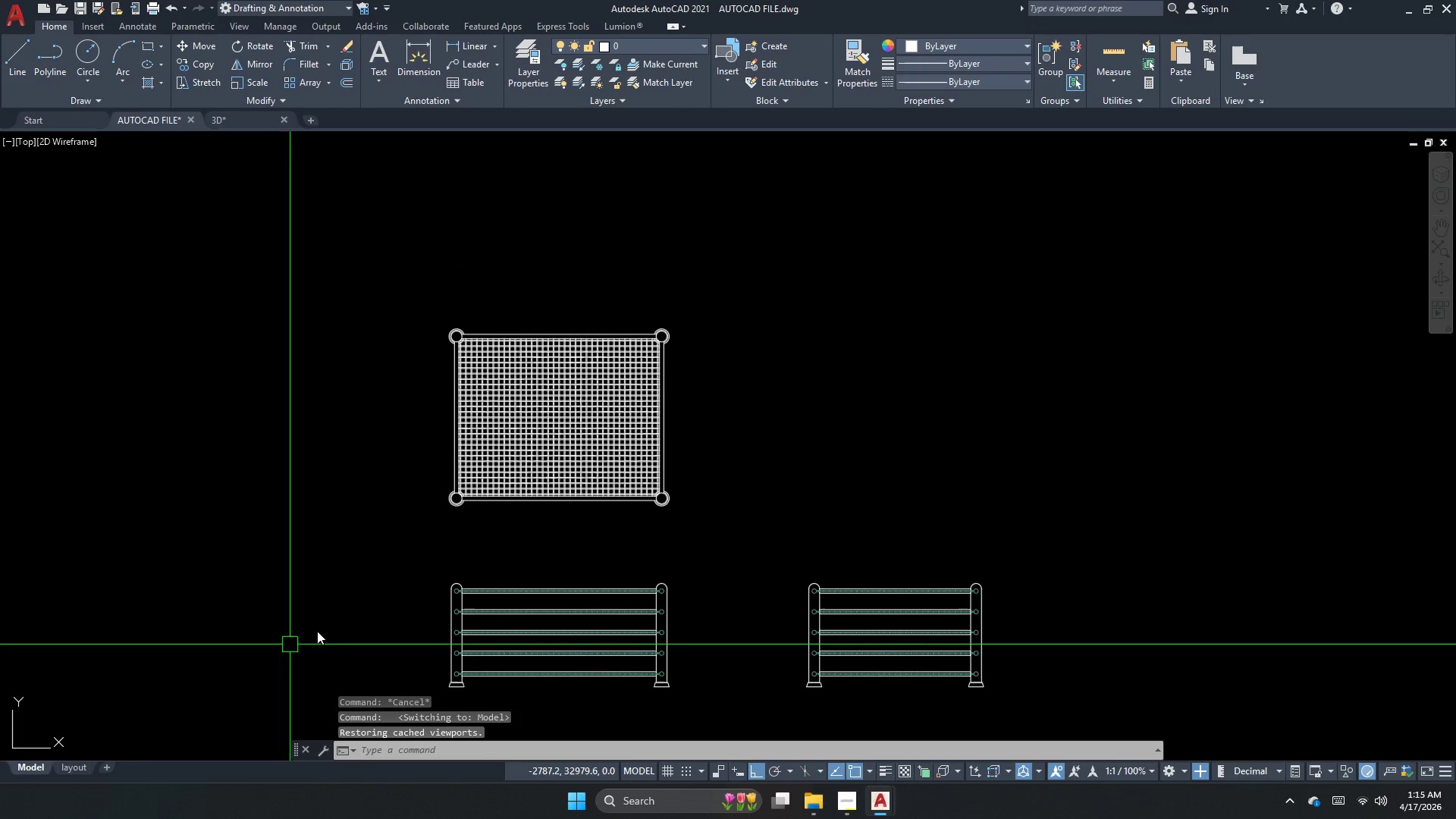 
scroll: coordinate [479, 538], scroll_direction: down, amount: 4.0
 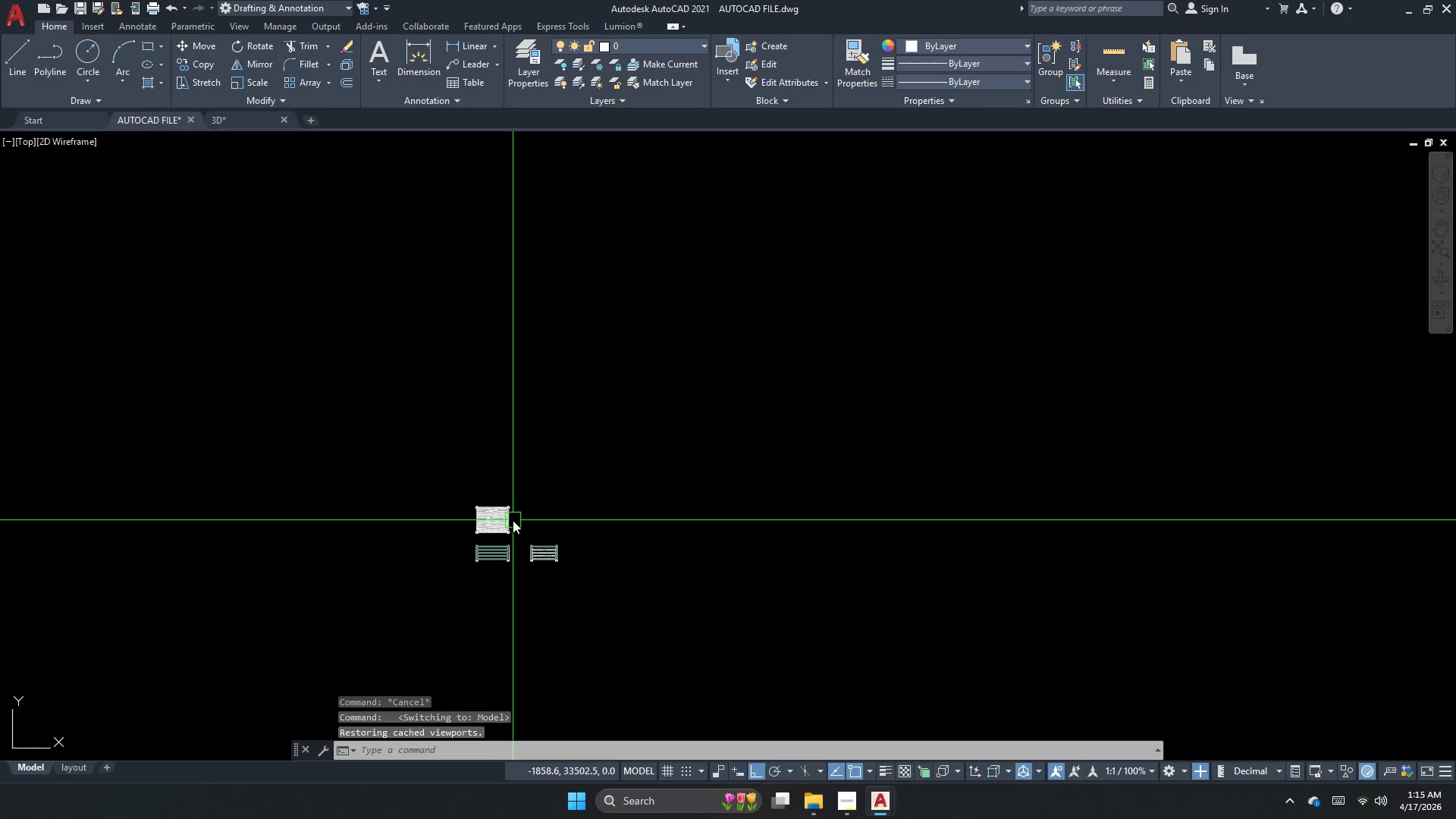 
double_click([513, 520])
 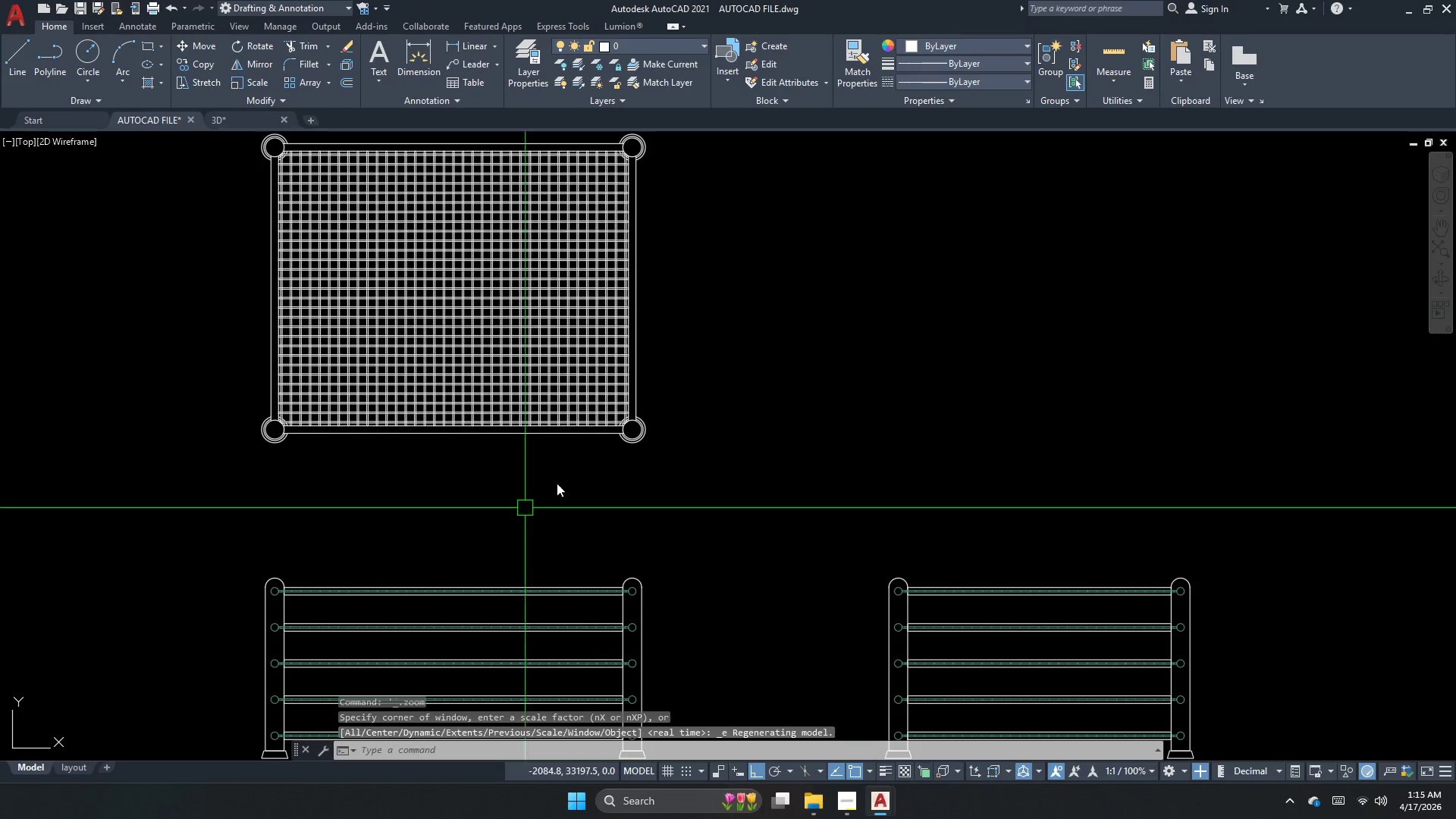 
key(Escape)
 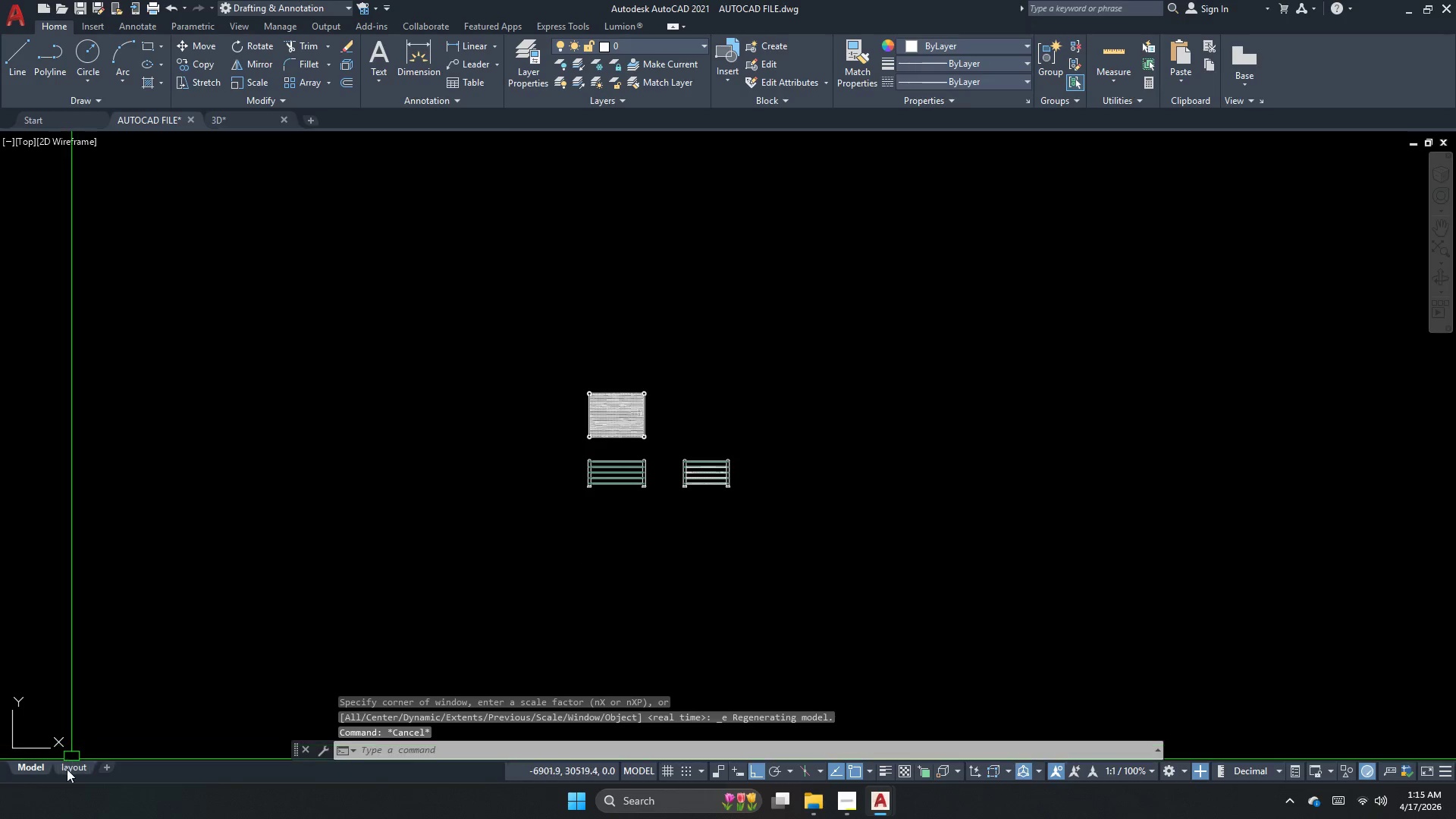 
scroll: coordinate [645, 437], scroll_direction: down, amount: 4.0
 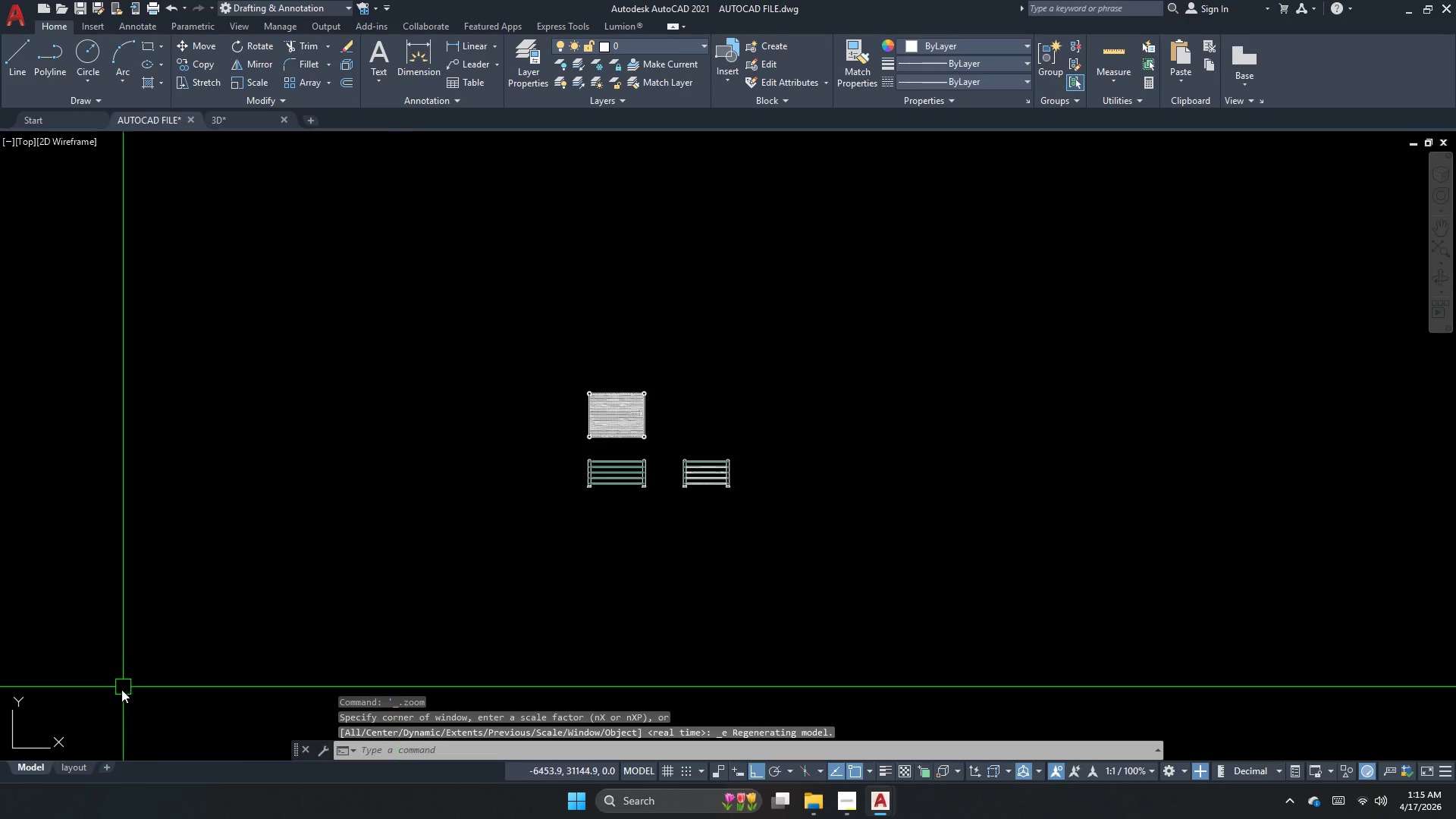 
left_click([67, 770])
 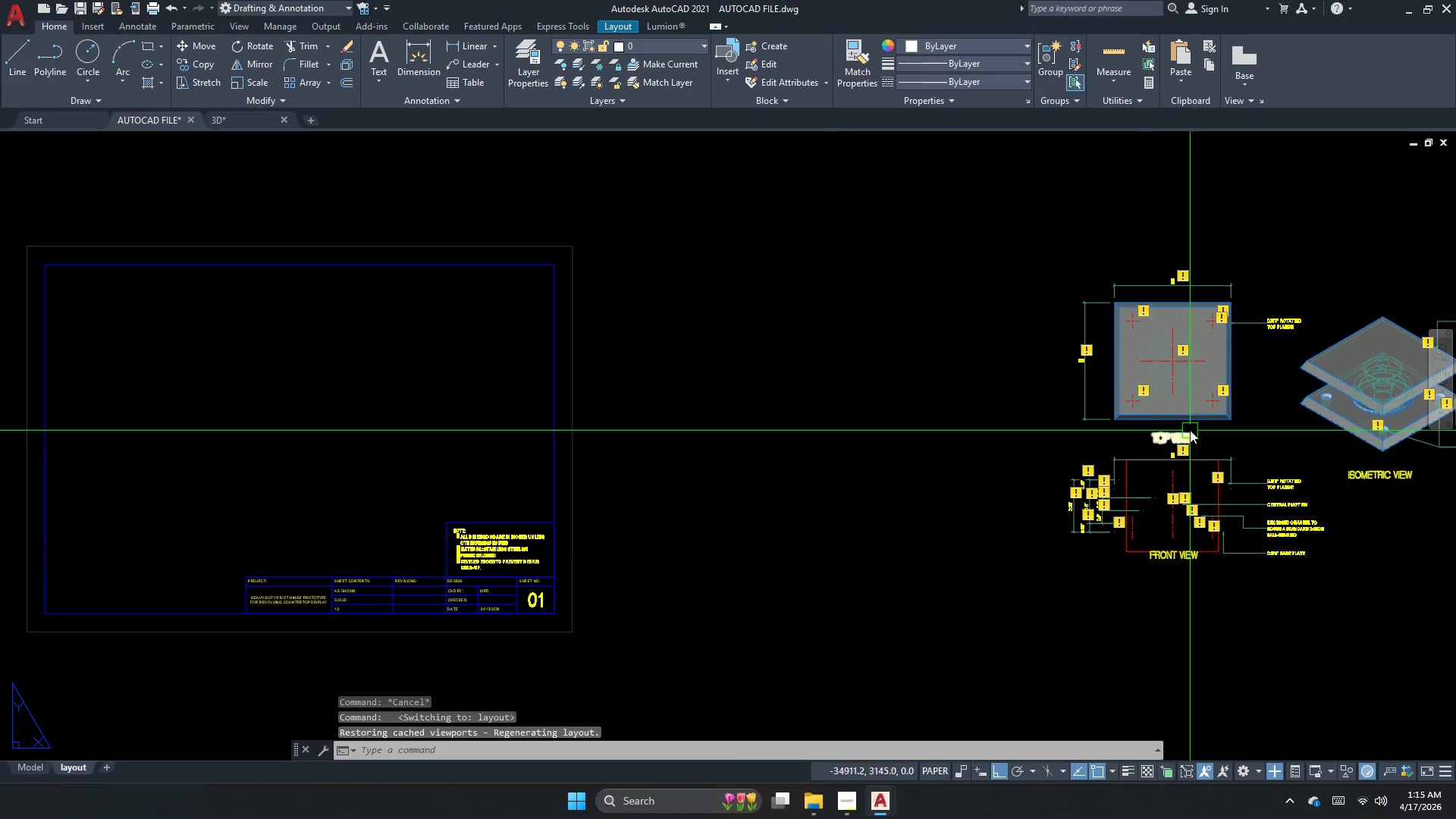 
key(Escape)
 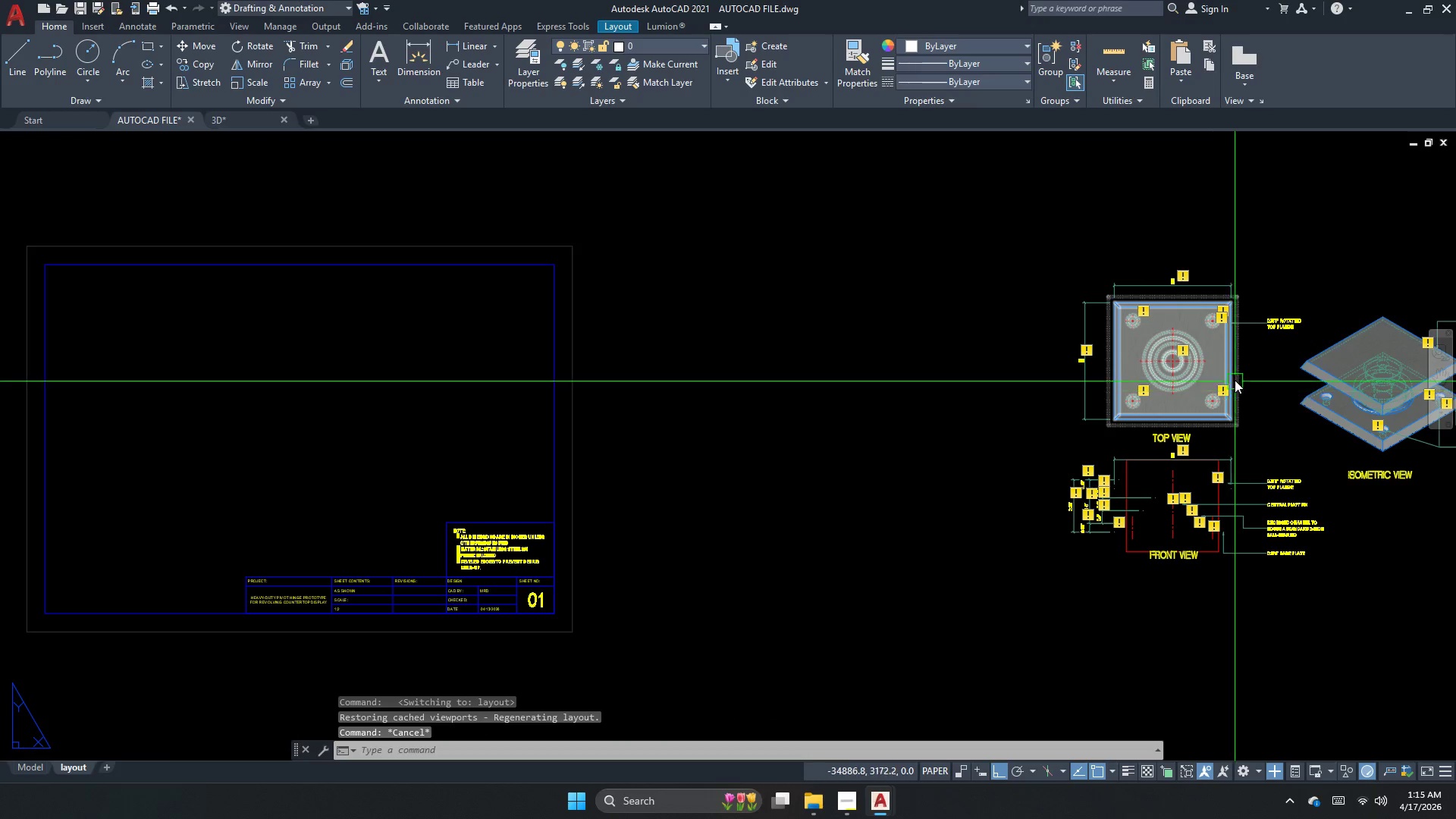 
left_click([1232, 374])
 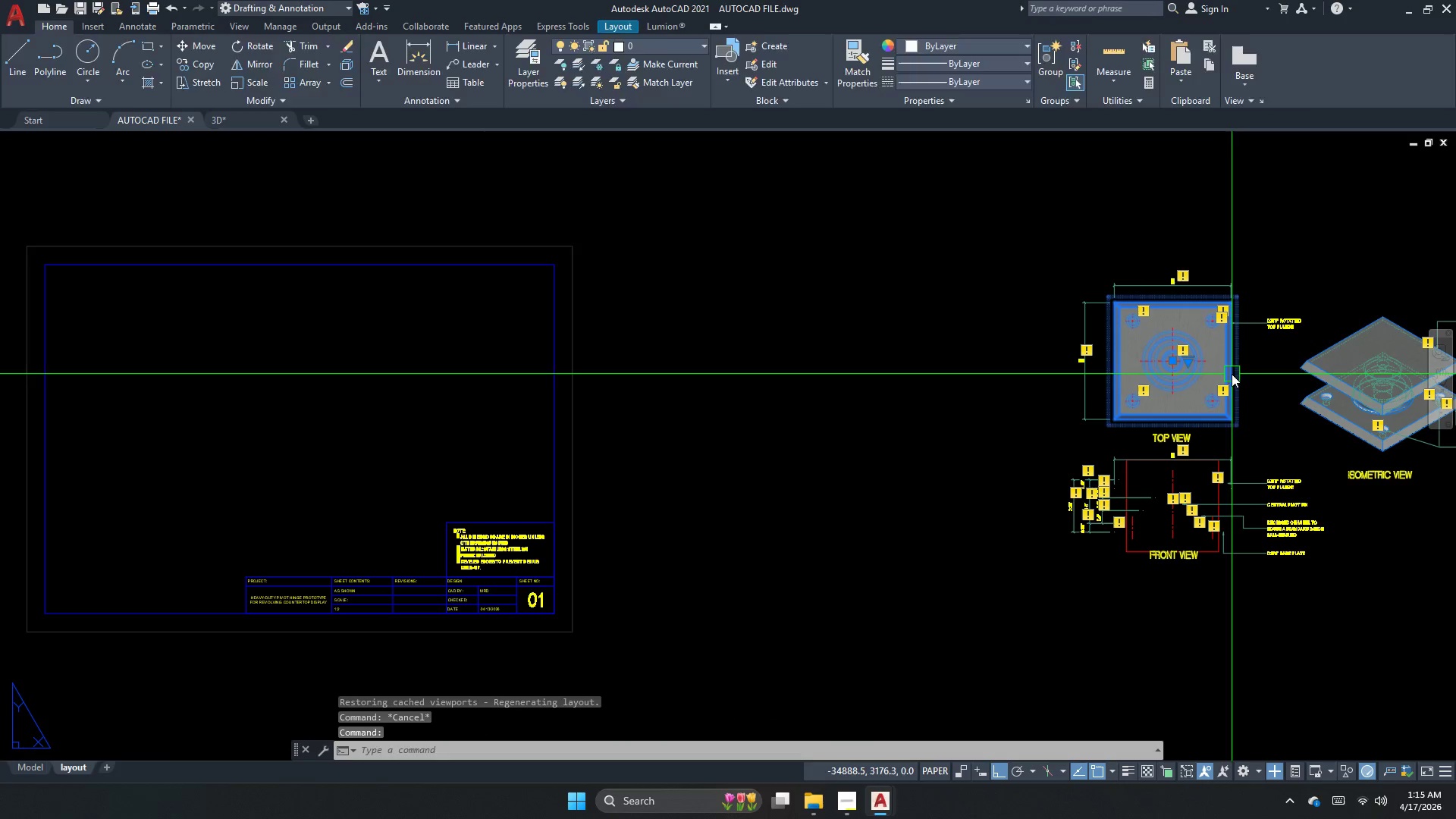 
key(E)
 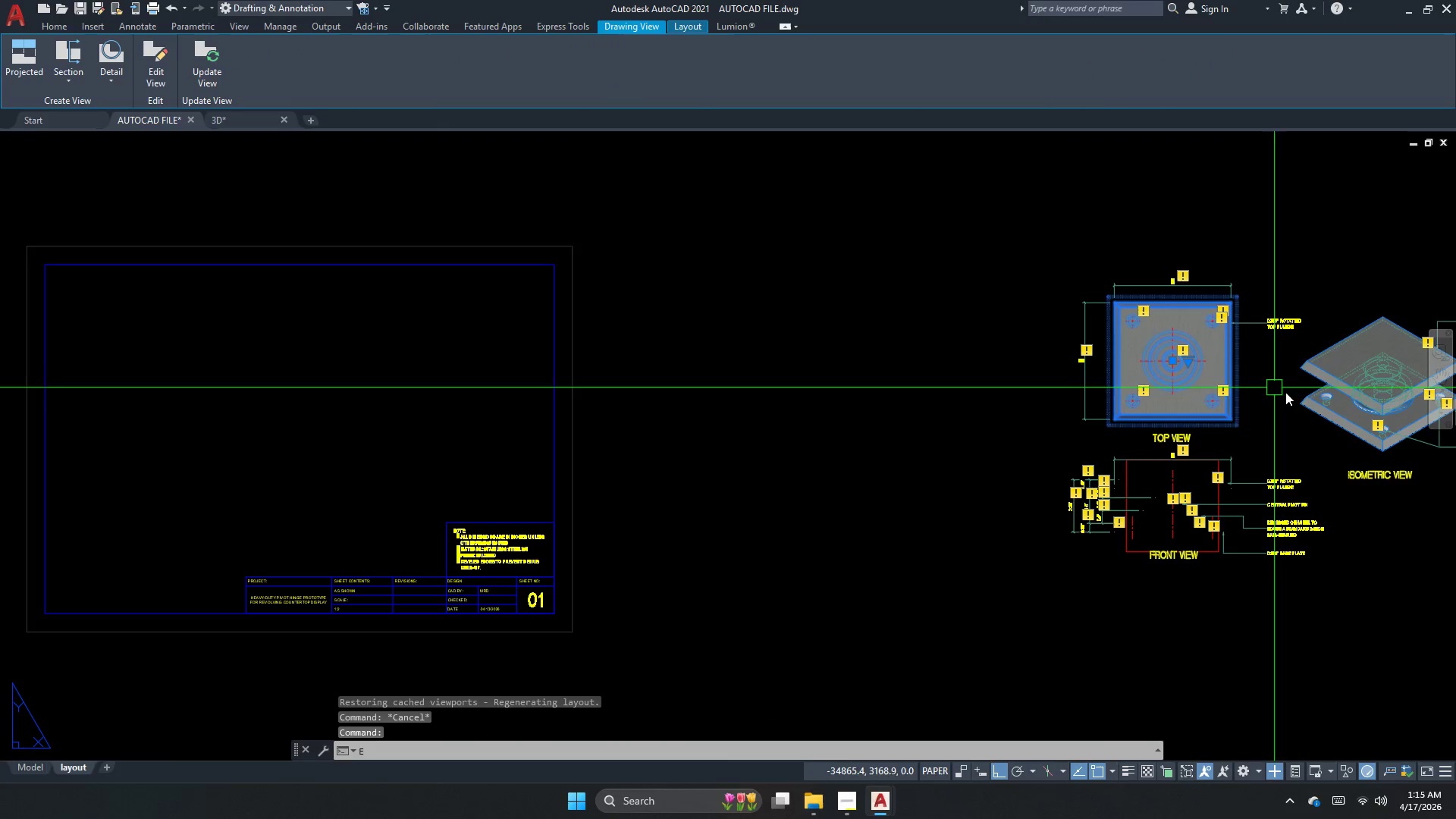 
key(Space)
 